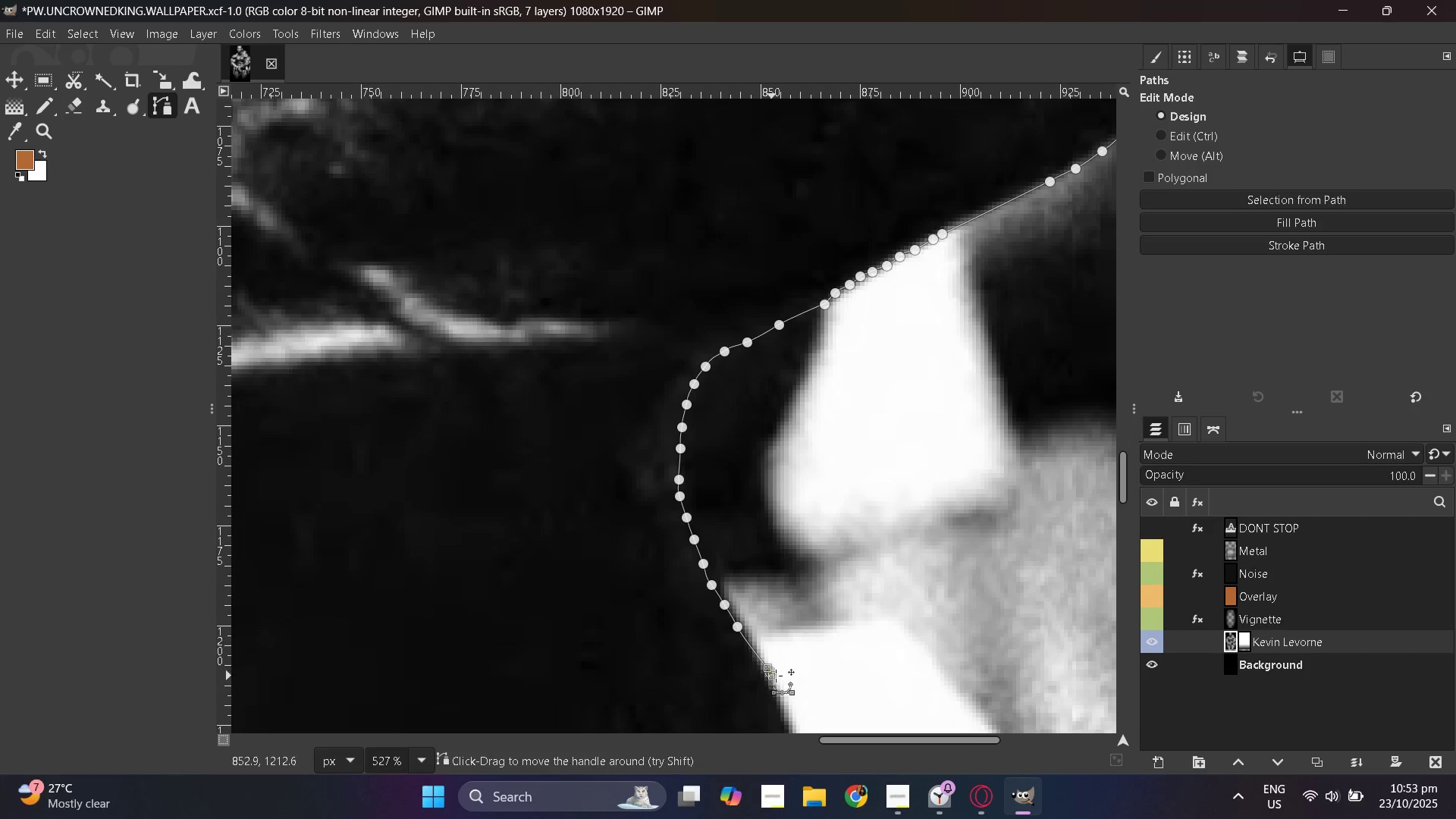 
key(Control+Z)
 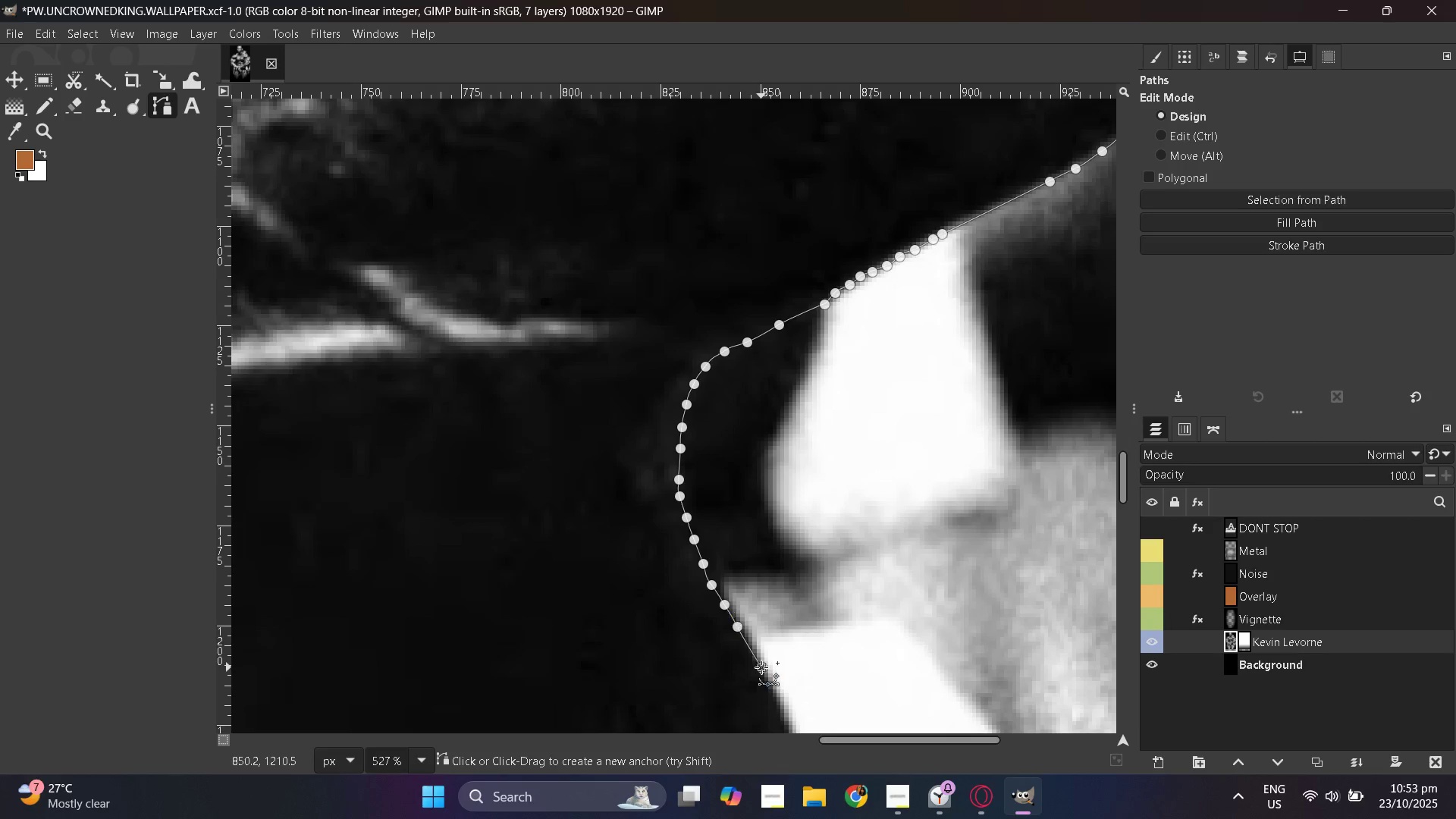 
hold_key(key=ControlLeft, duration=0.83)
scroll: coordinate [766, 607], scroll_direction: down, amount: 4.0
 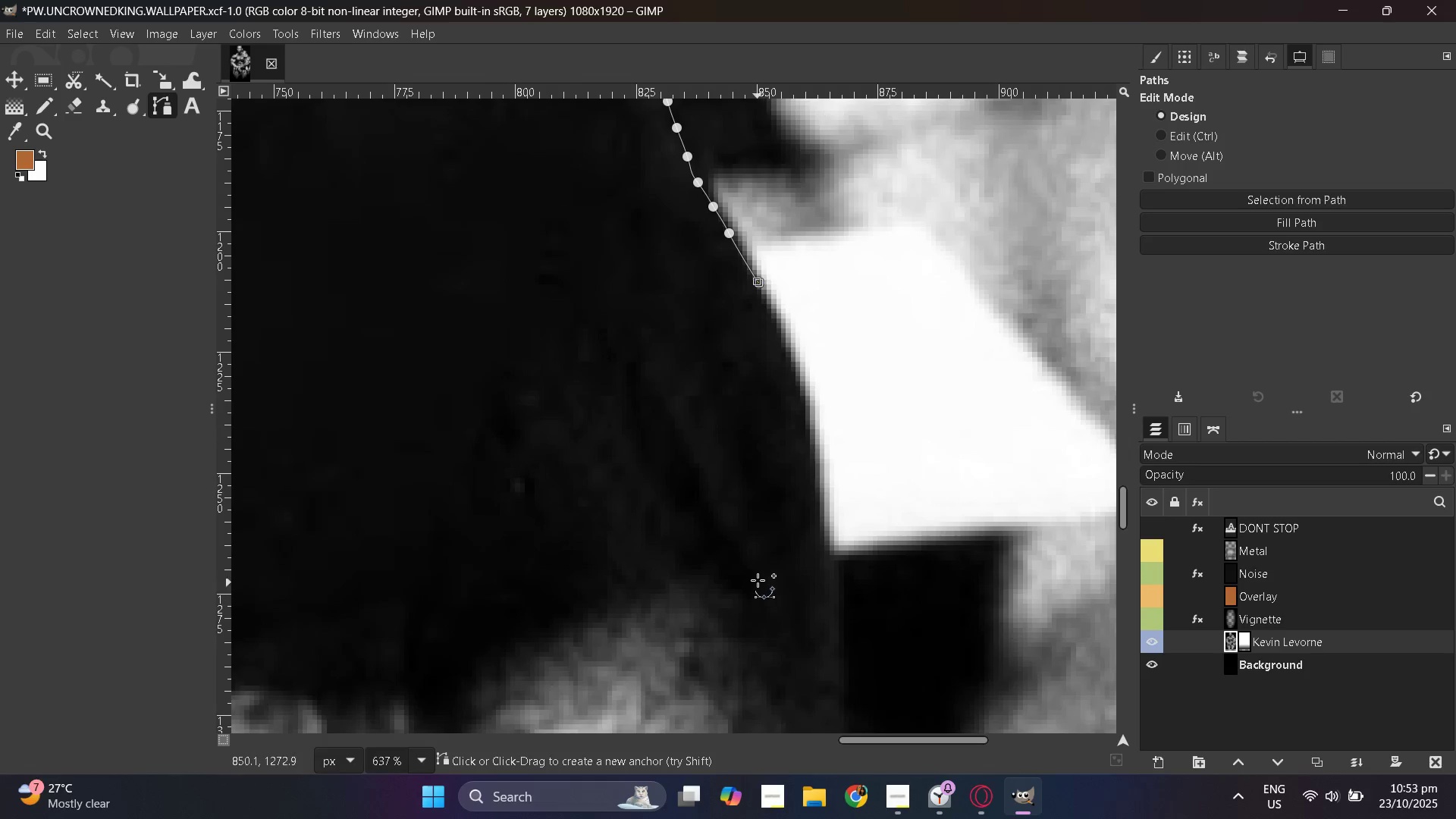 
hold_key(key=ControlLeft, duration=0.4)
scroll: coordinate [768, 488], scroll_direction: up, amount: 1.0
 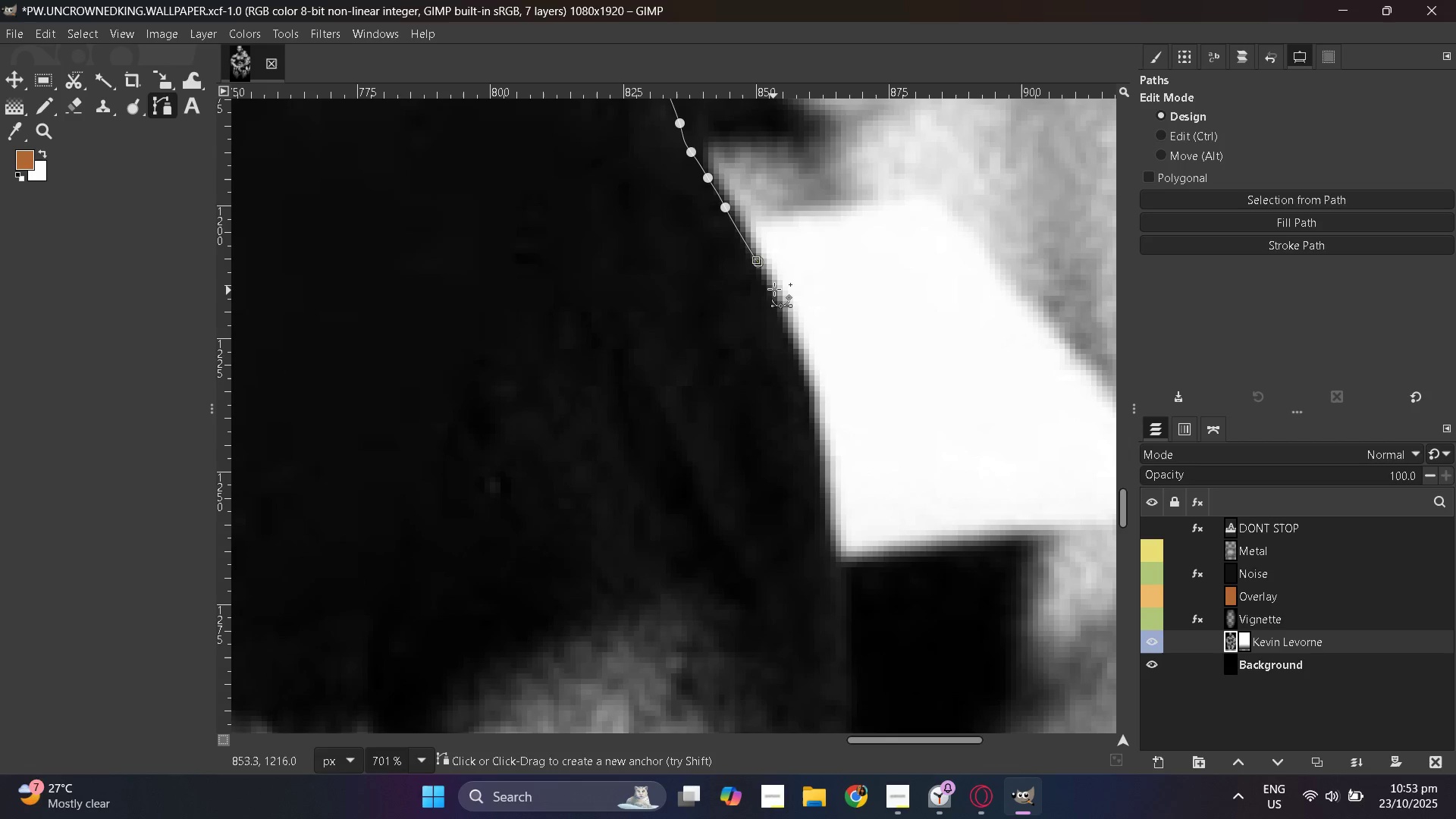 
left_click_drag(start_coordinate=[781, 300], to_coordinate=[783, 308])
 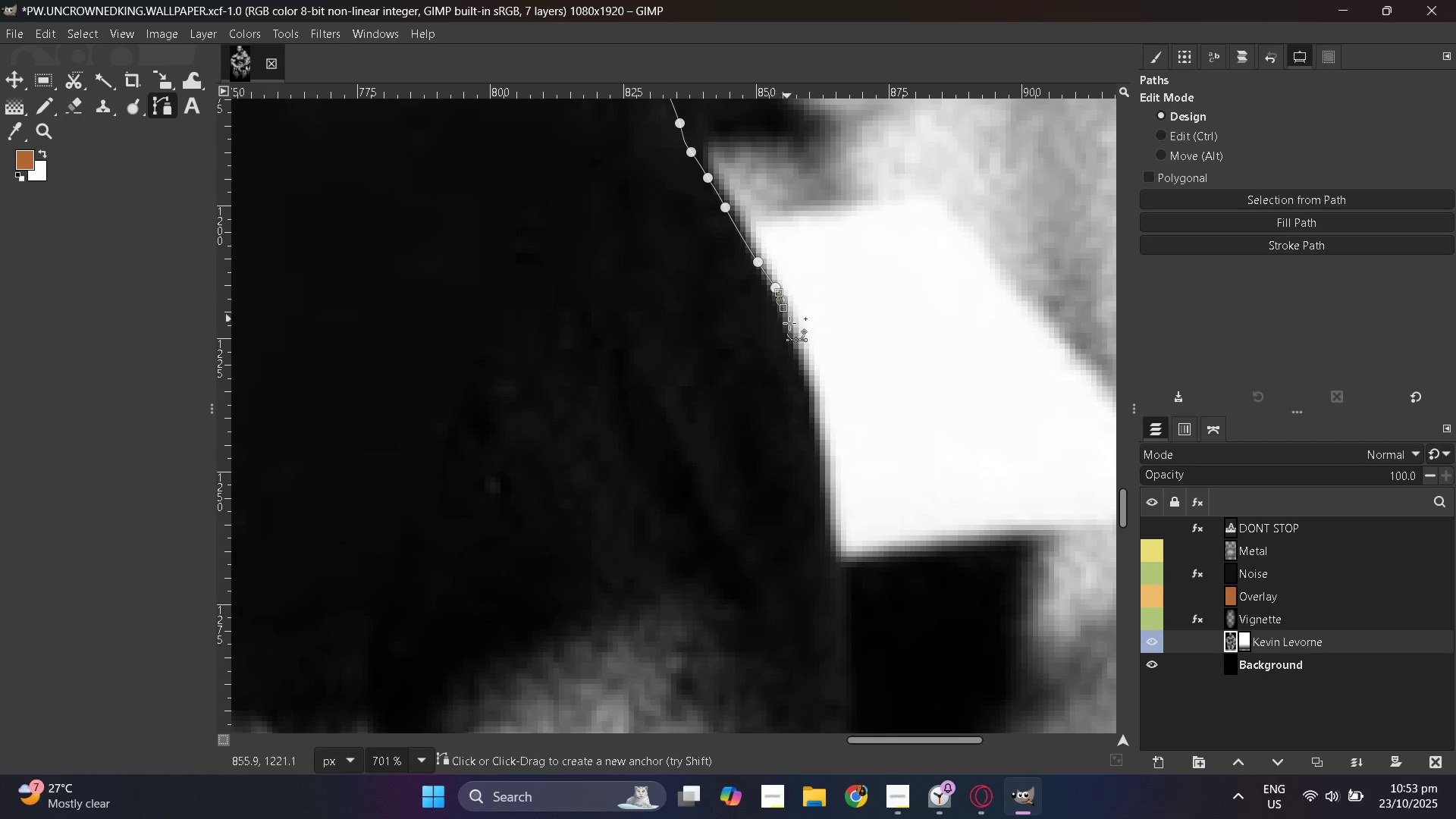 
left_click_drag(start_coordinate=[789, 321], to_coordinate=[794, 331])
 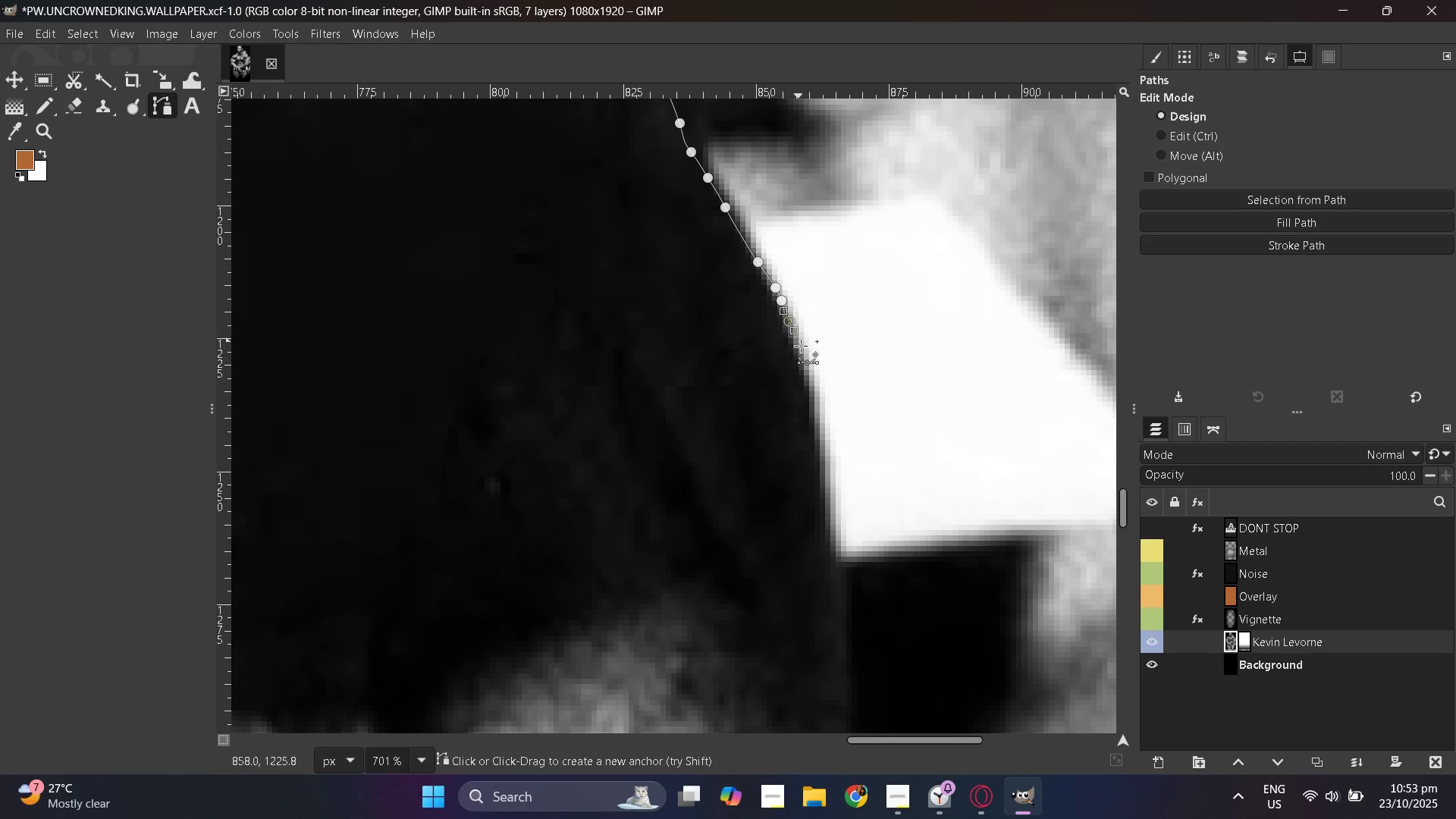 
left_click_drag(start_coordinate=[800, 344], to_coordinate=[804, 351])
 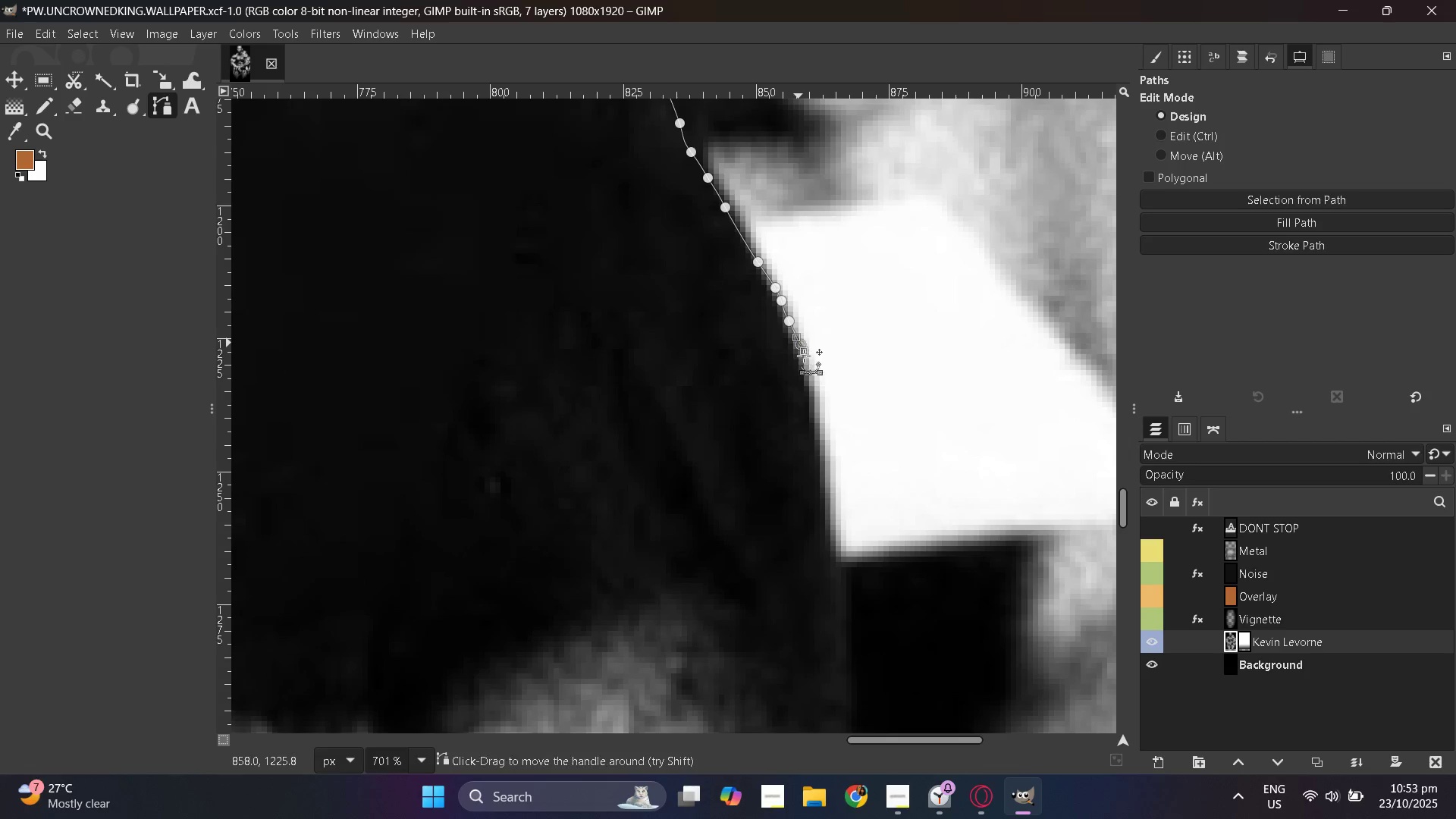 
left_click_drag(start_coordinate=[808, 363], to_coordinate=[809, 370])
 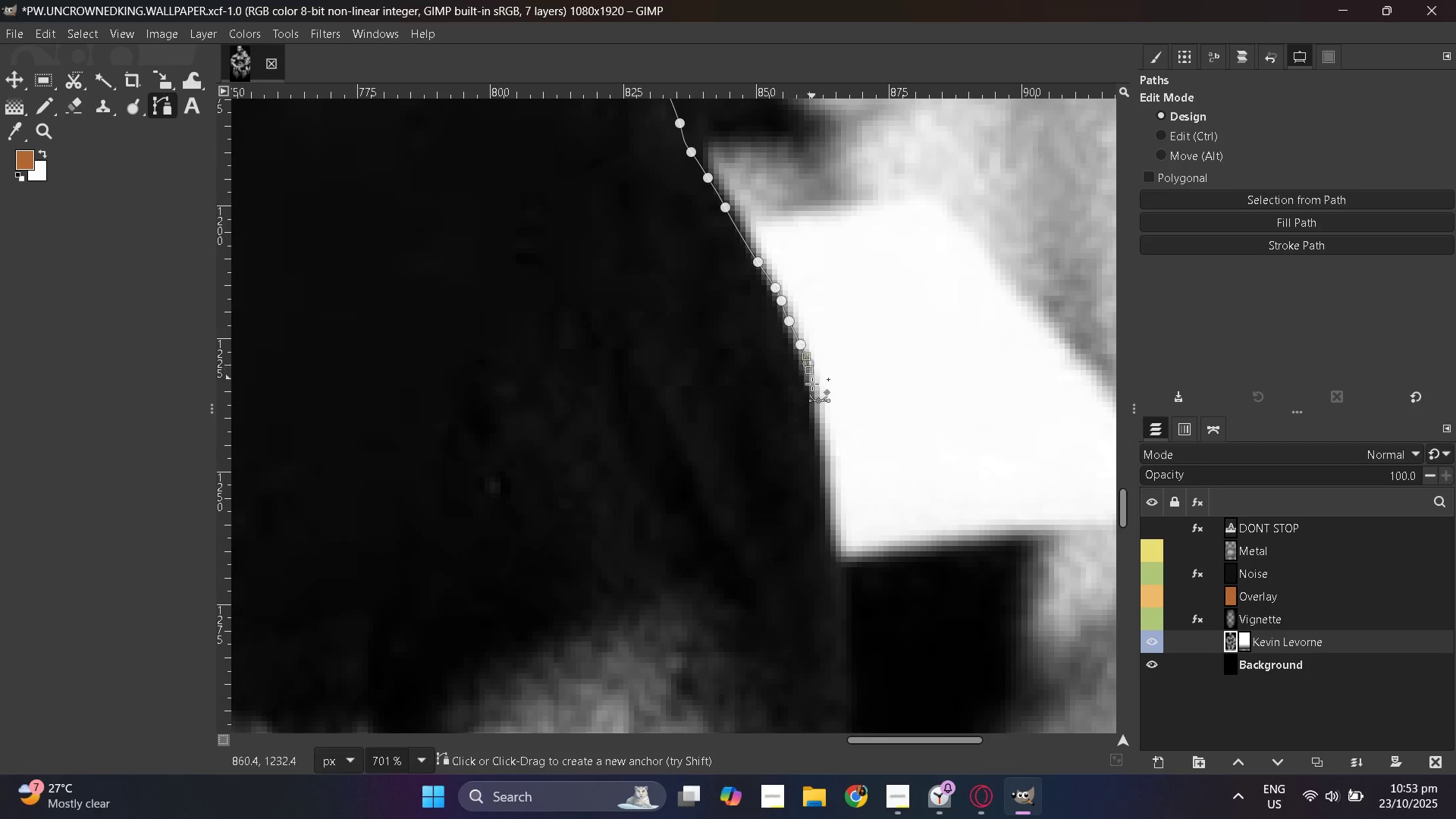 
left_click_drag(start_coordinate=[812, 384], to_coordinate=[815, 394])
 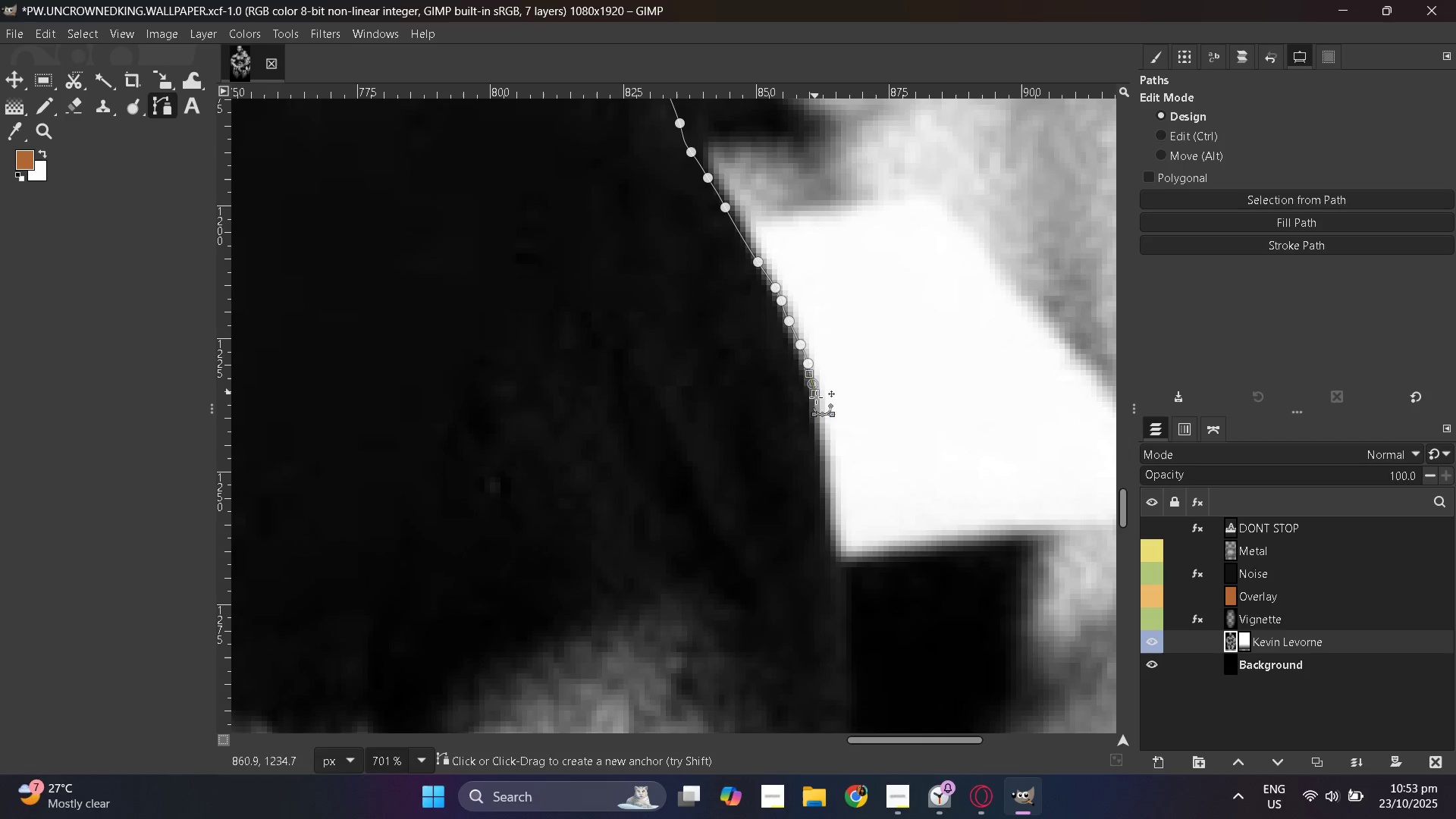 
left_click_drag(start_coordinate=[820, 407], to_coordinate=[821, 416])
 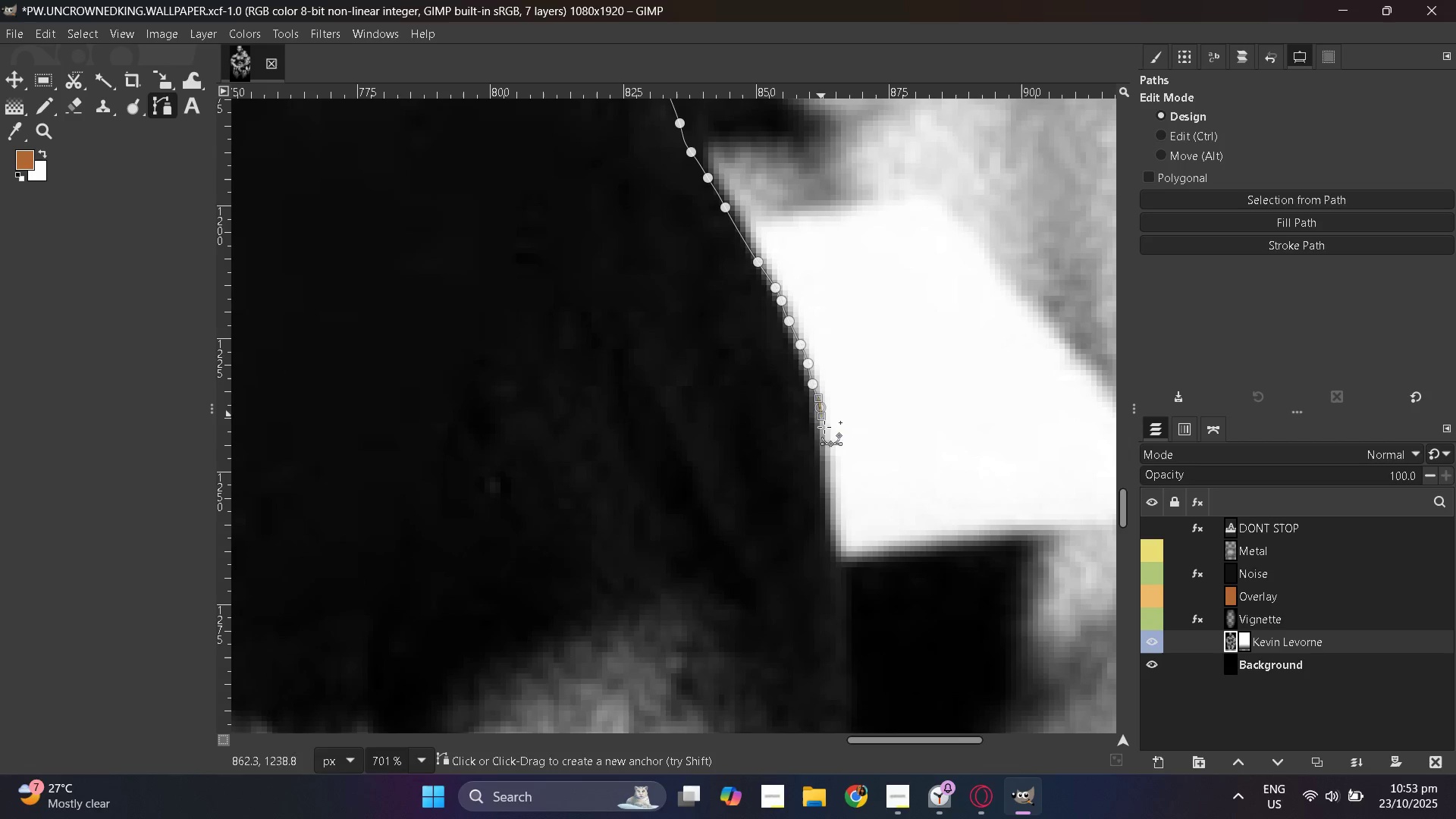 
left_click_drag(start_coordinate=[824, 427], to_coordinate=[828, 444])
 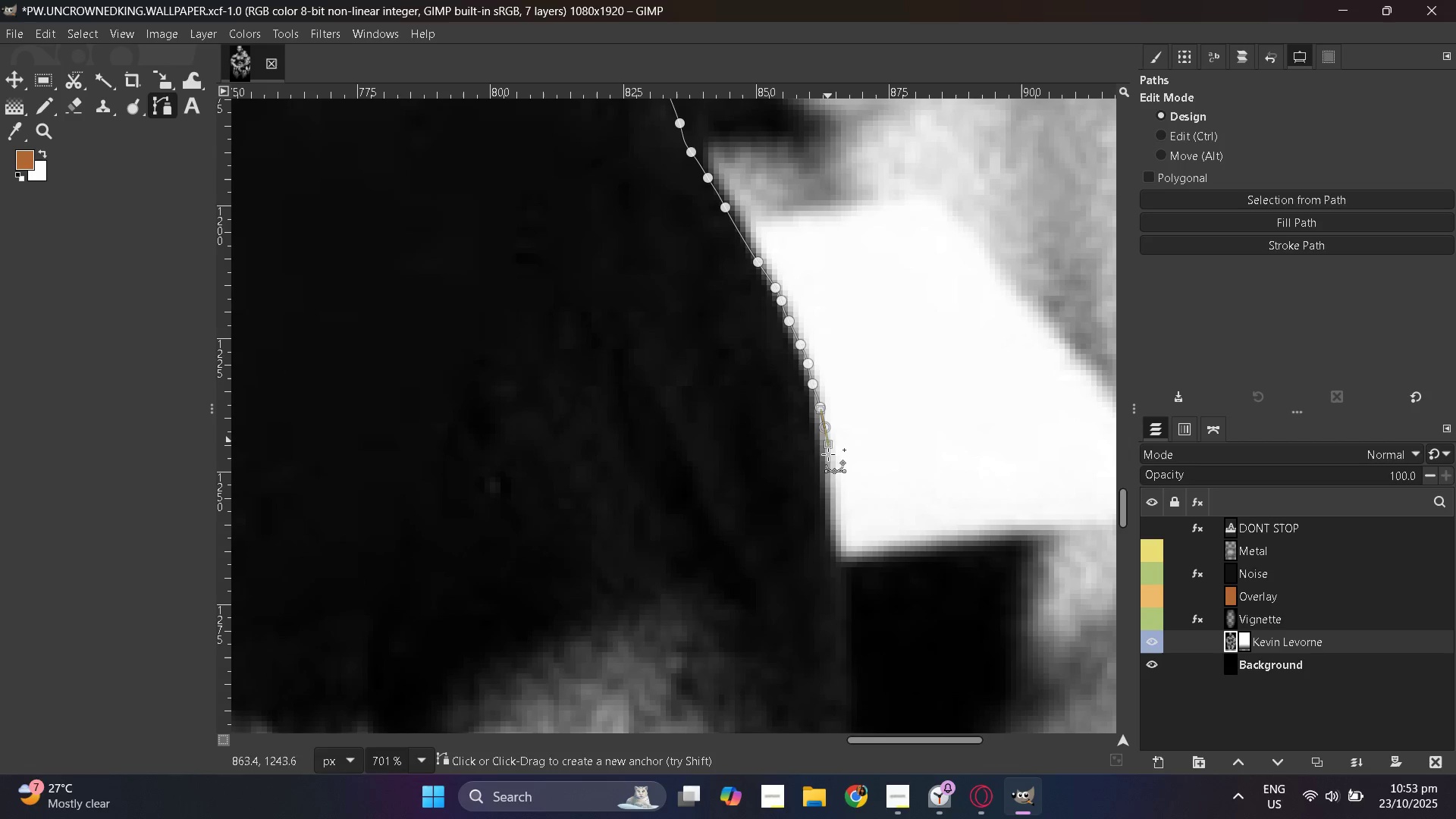 
left_click_drag(start_coordinate=[828, 460], to_coordinate=[828, 471])
 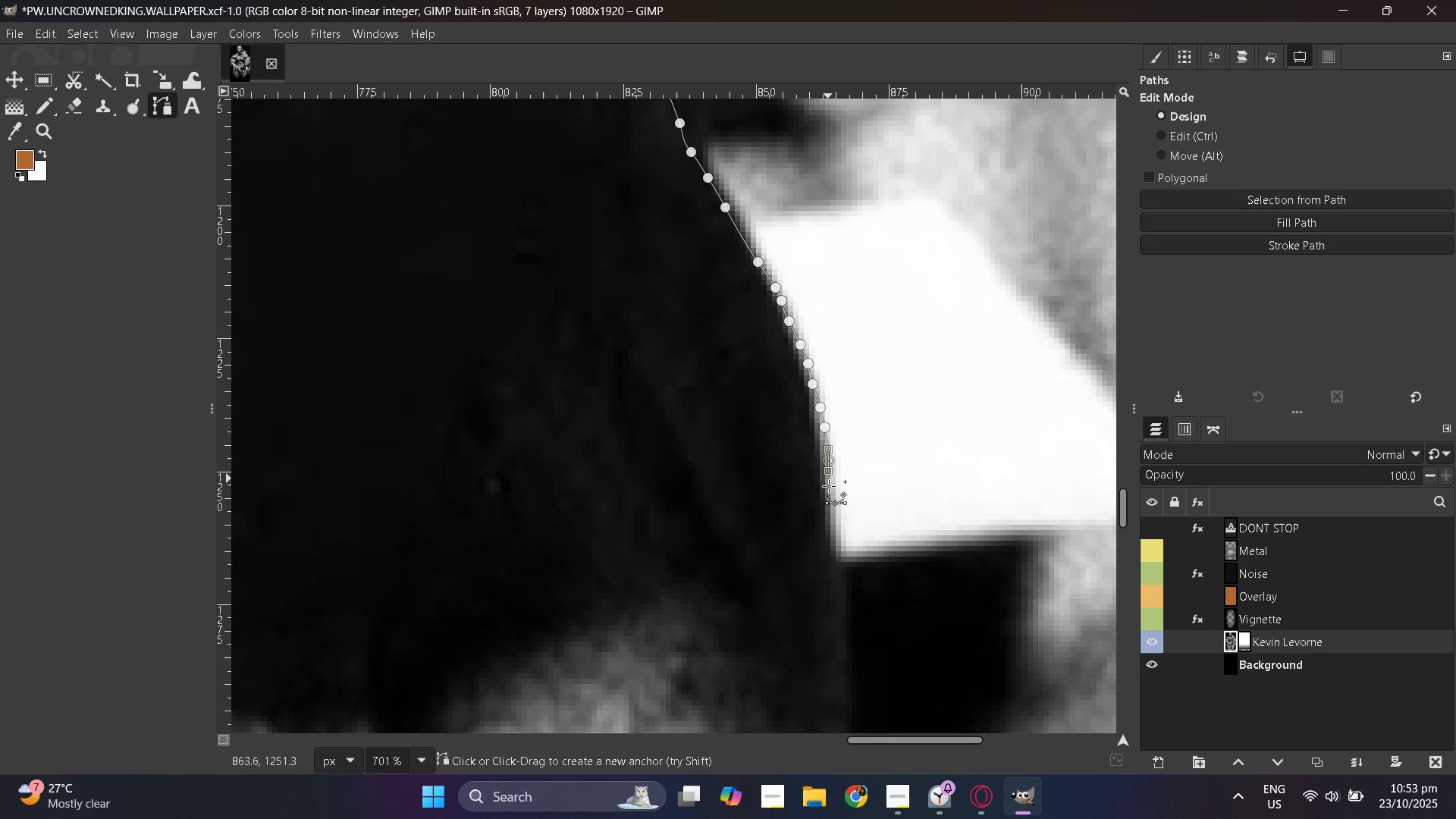 
left_click_drag(start_coordinate=[829, 484], to_coordinate=[829, 494])
 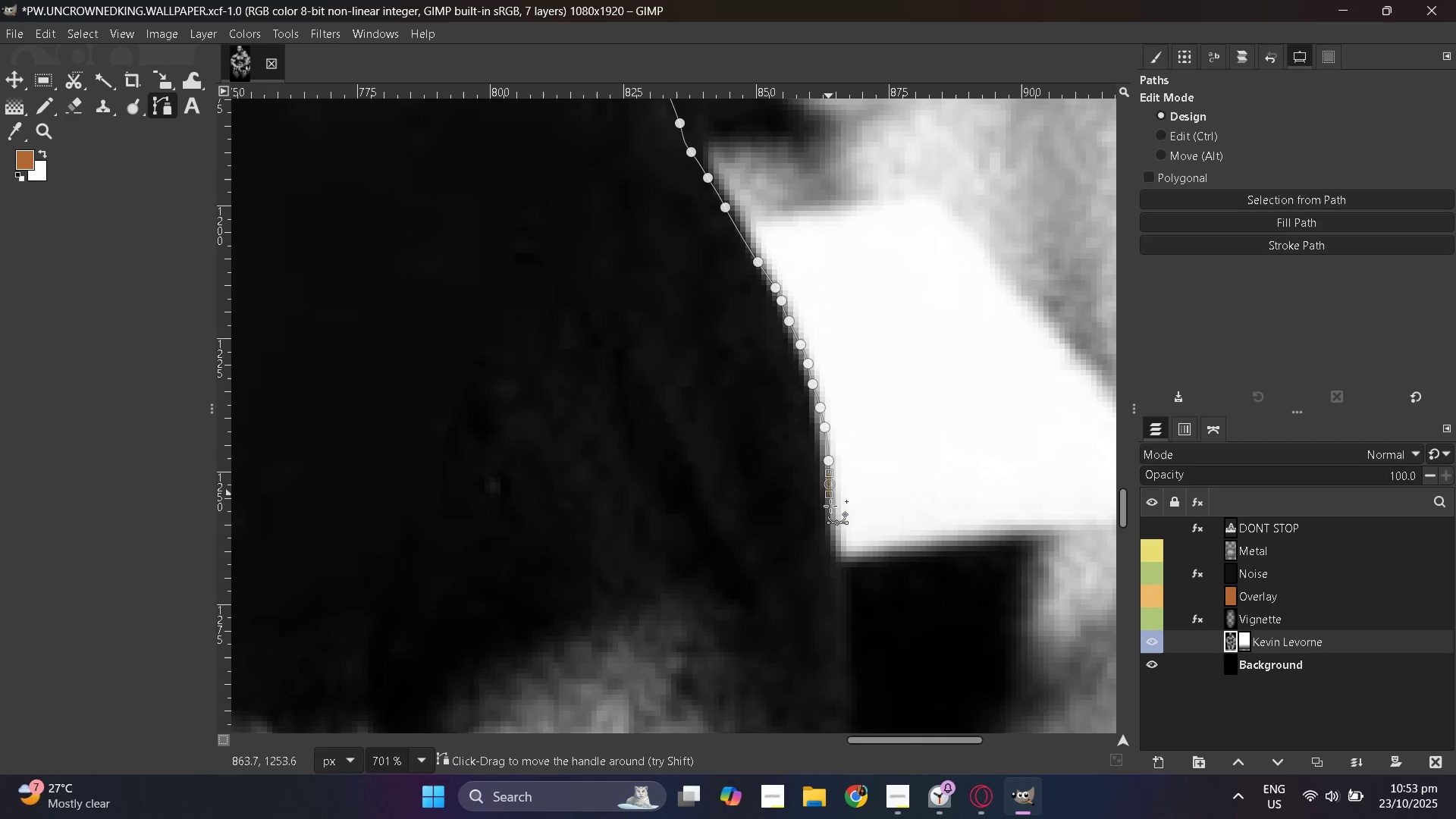 
left_click_drag(start_coordinate=[830, 507], to_coordinate=[832, 517])
 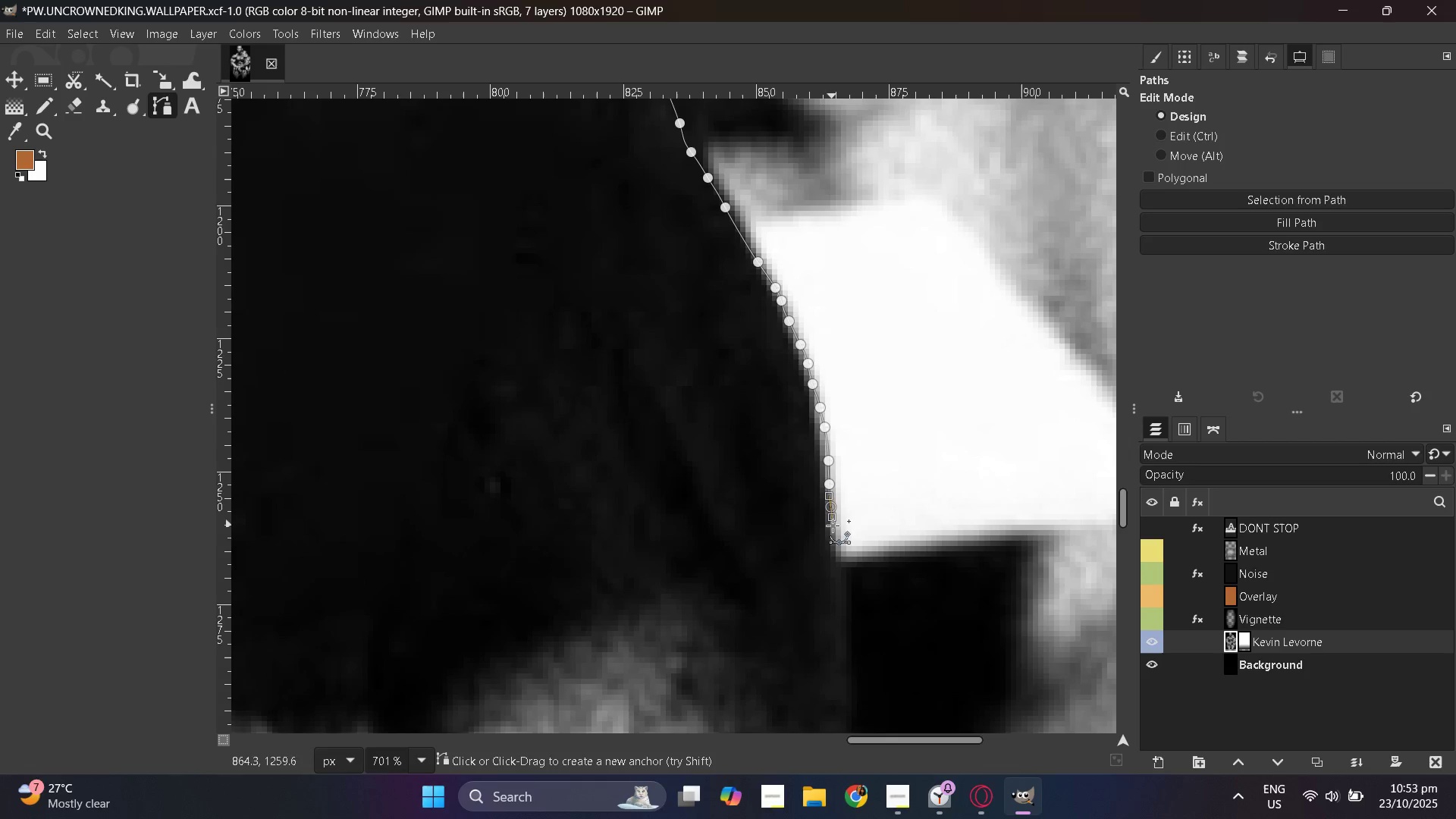 
left_click_drag(start_coordinate=[834, 529], to_coordinate=[835, 541])
 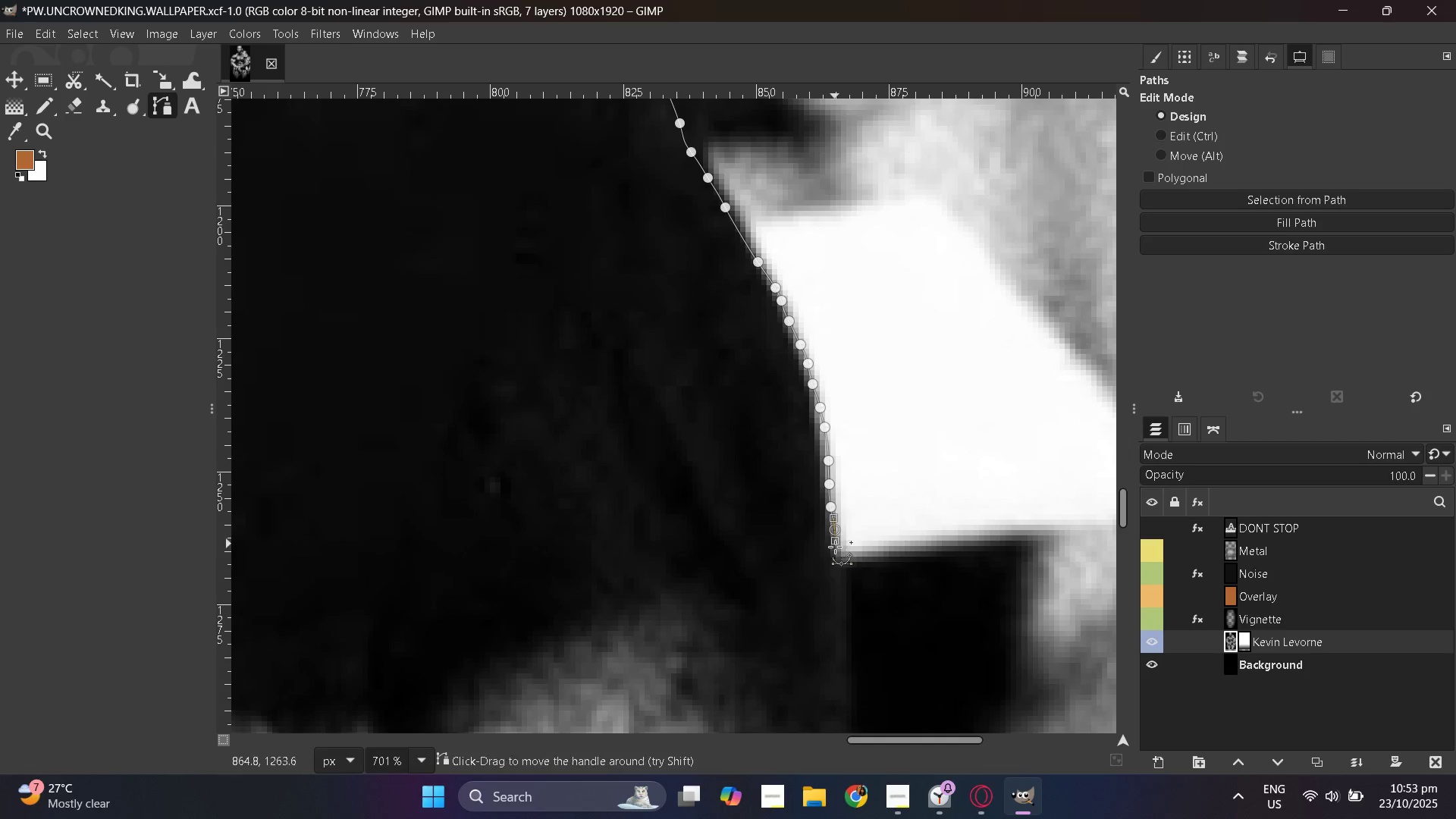 
left_click_drag(start_coordinate=[836, 556], to_coordinate=[838, 564])
 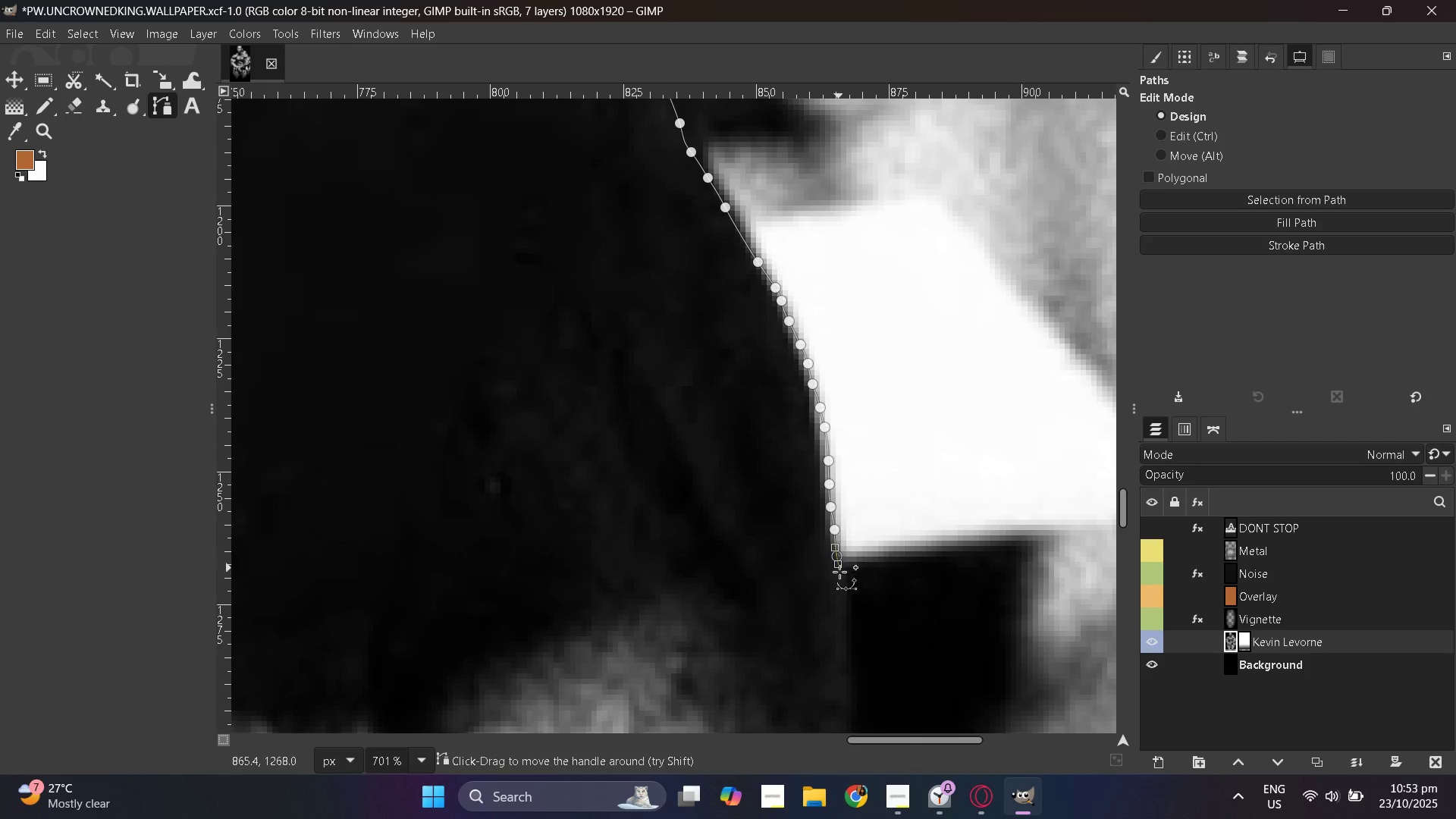 
left_click_drag(start_coordinate=[843, 581], to_coordinate=[844, 590])
 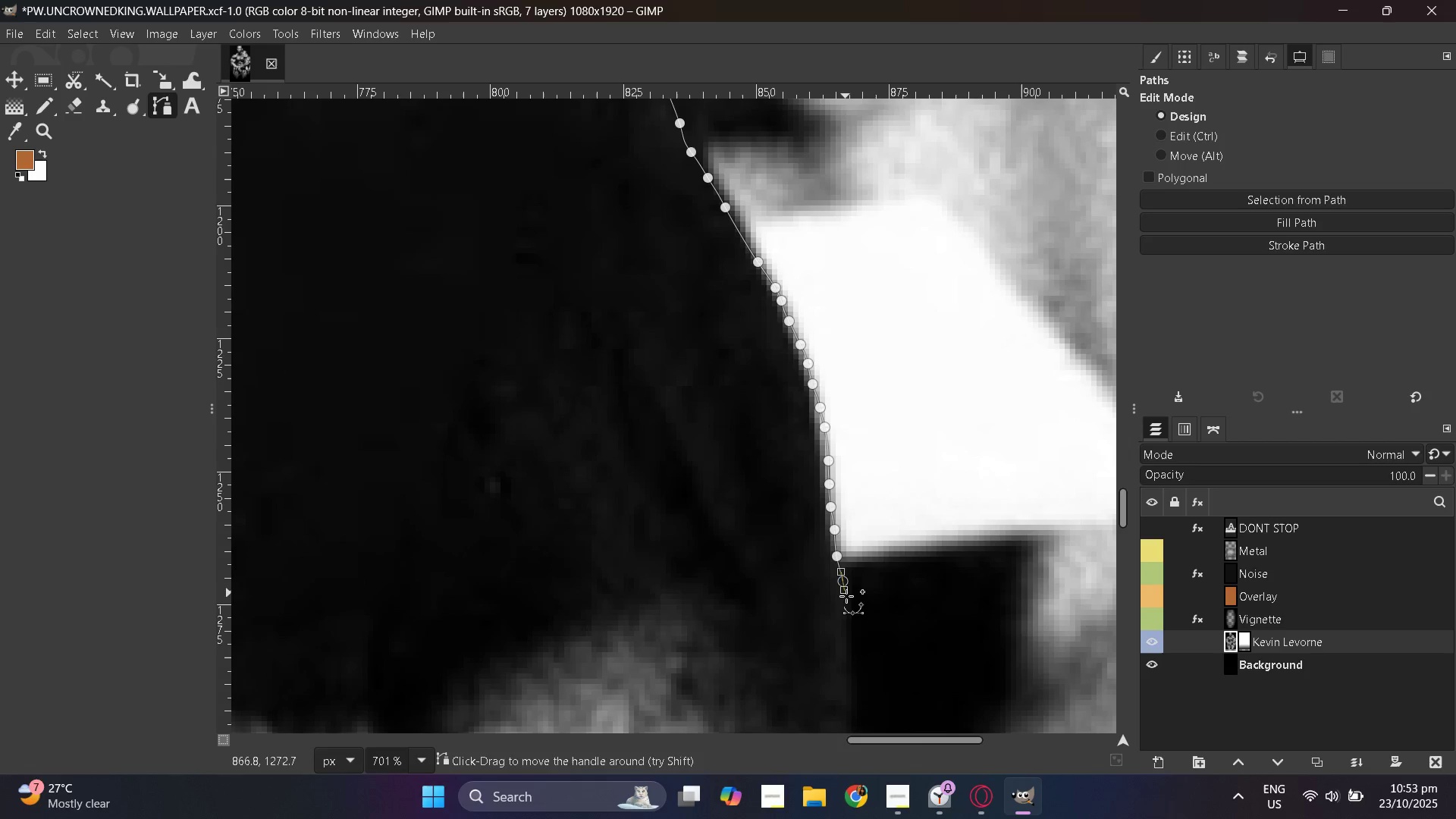 
left_click_drag(start_coordinate=[846, 596], to_coordinate=[847, 602])
 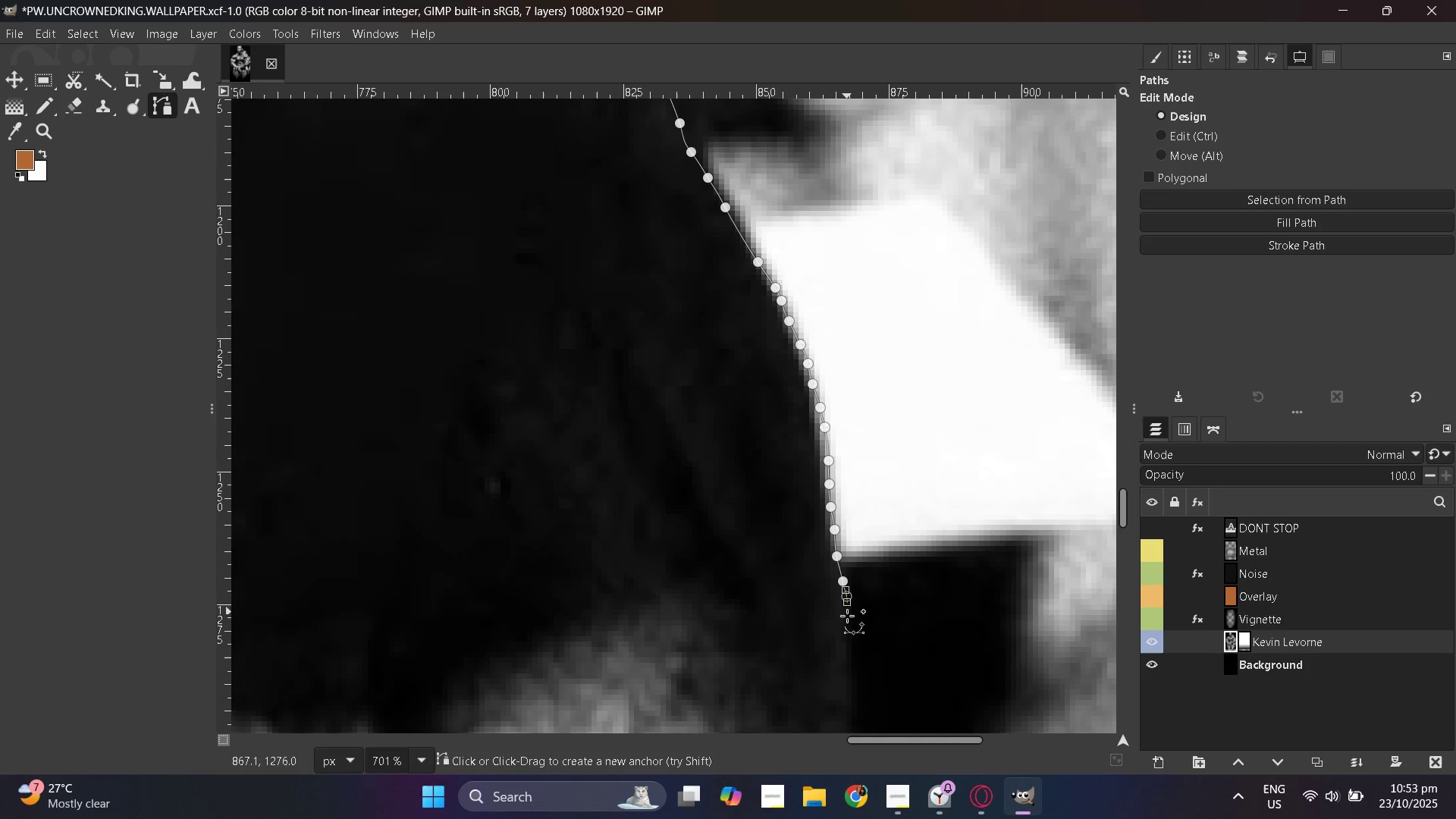 
left_click_drag(start_coordinate=[847, 613], to_coordinate=[847, 624])
 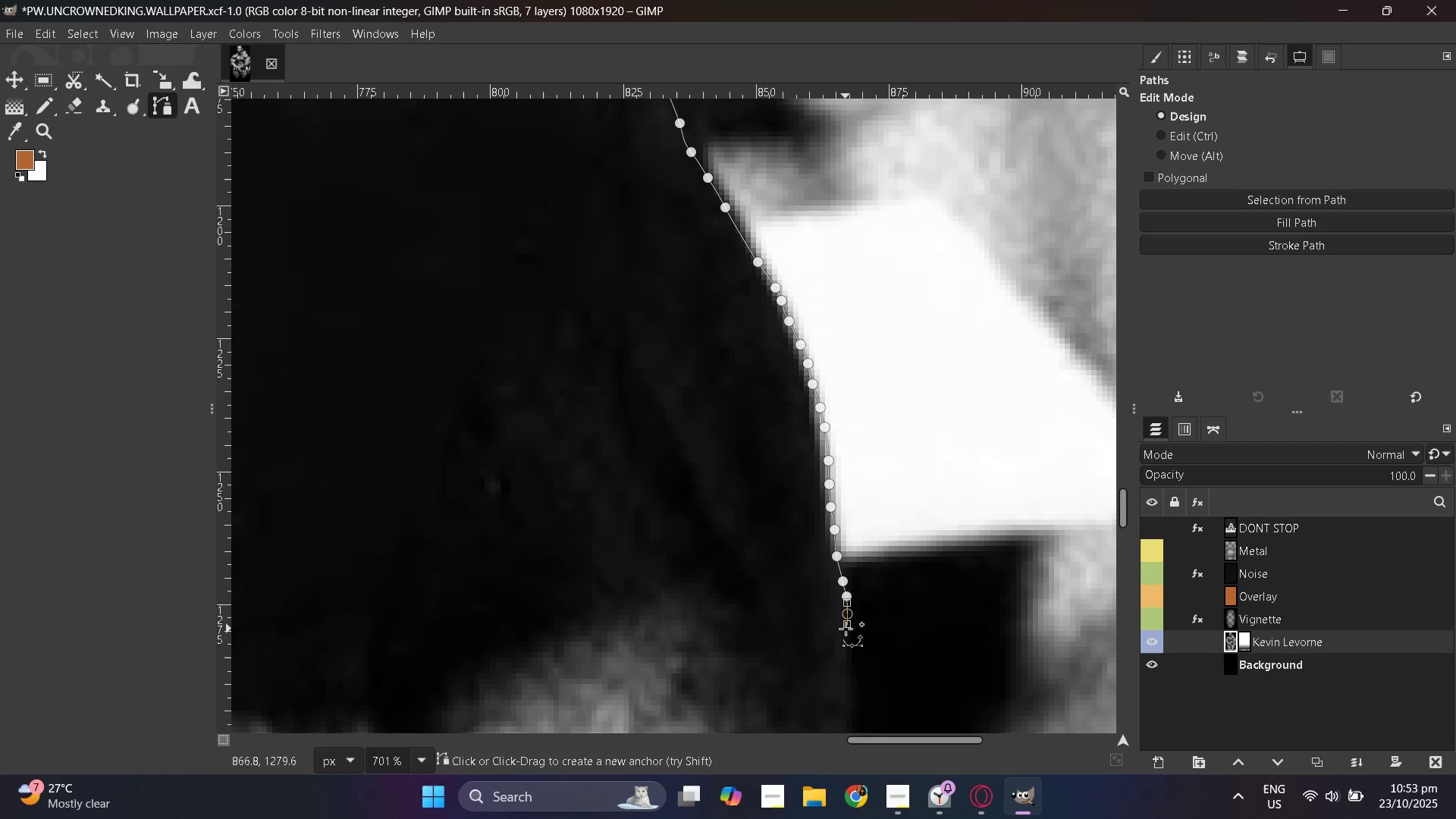 
scroll: coordinate [846, 629], scroll_direction: down, amount: 5.0
 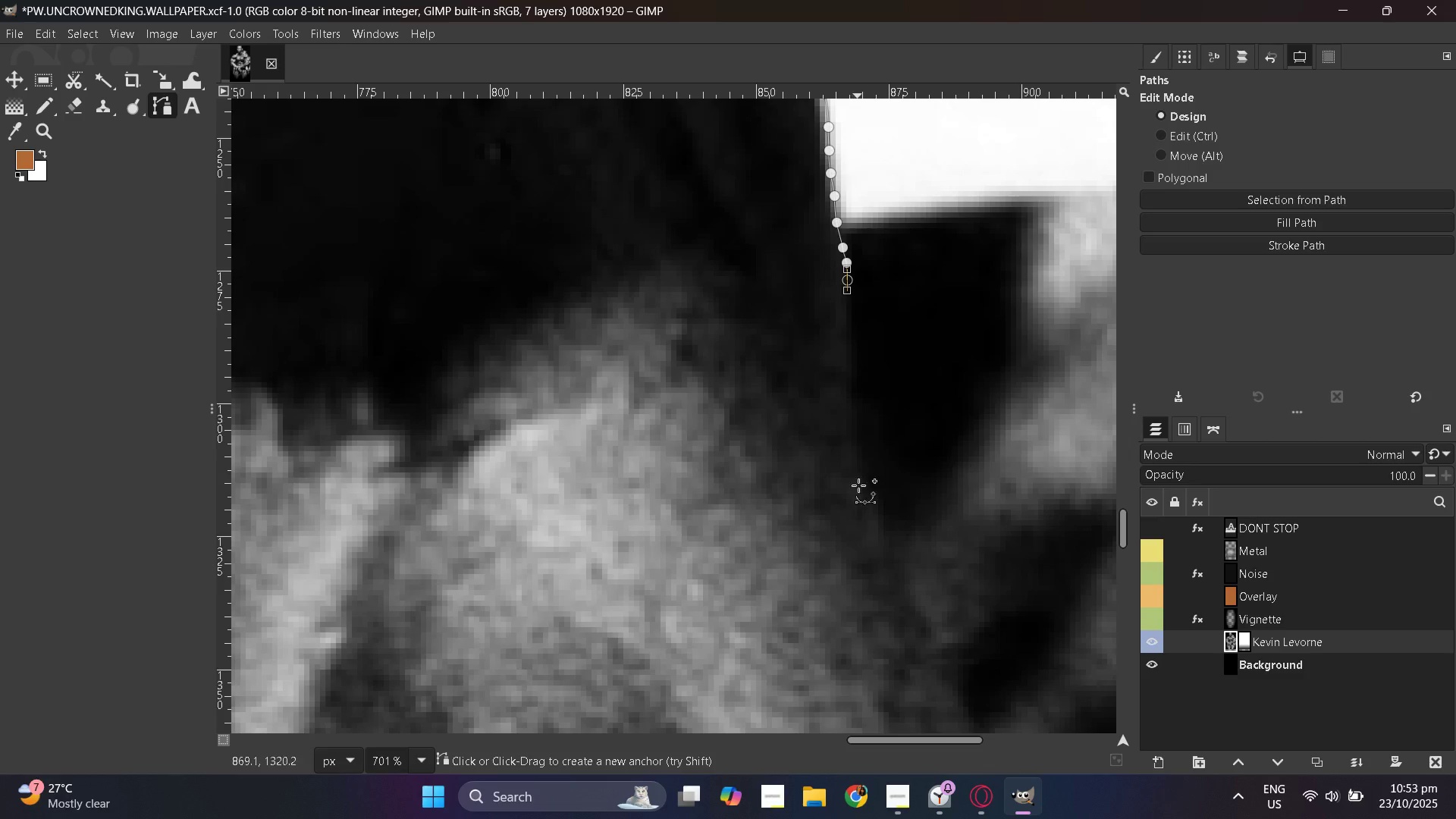 
hold_key(key=ControlLeft, duration=1.3)
scroll: coordinate [801, 492], scroll_direction: down, amount: 7.0
 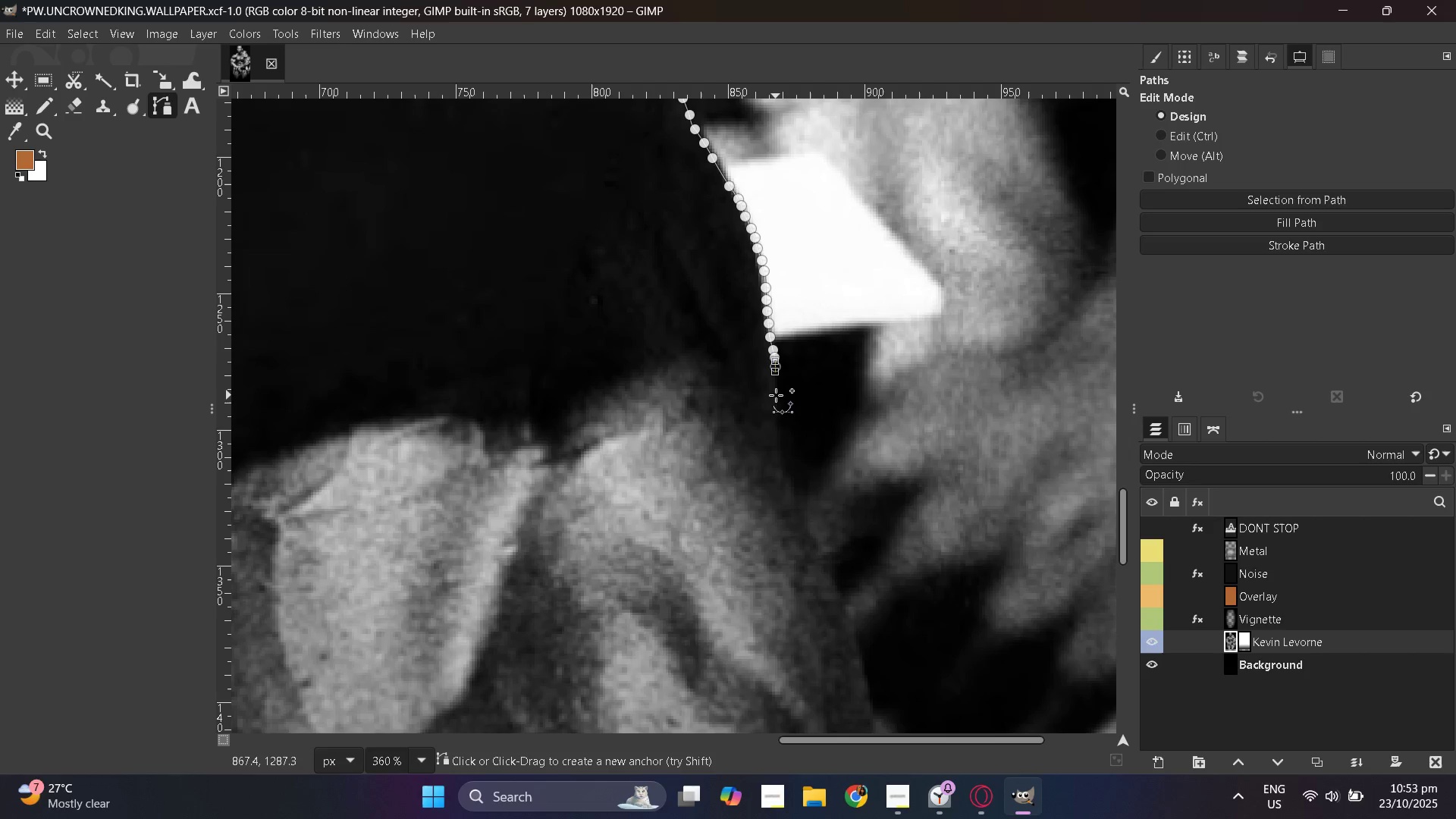 
left_click_drag(start_coordinate=[776, 393], to_coordinate=[777, 397])
 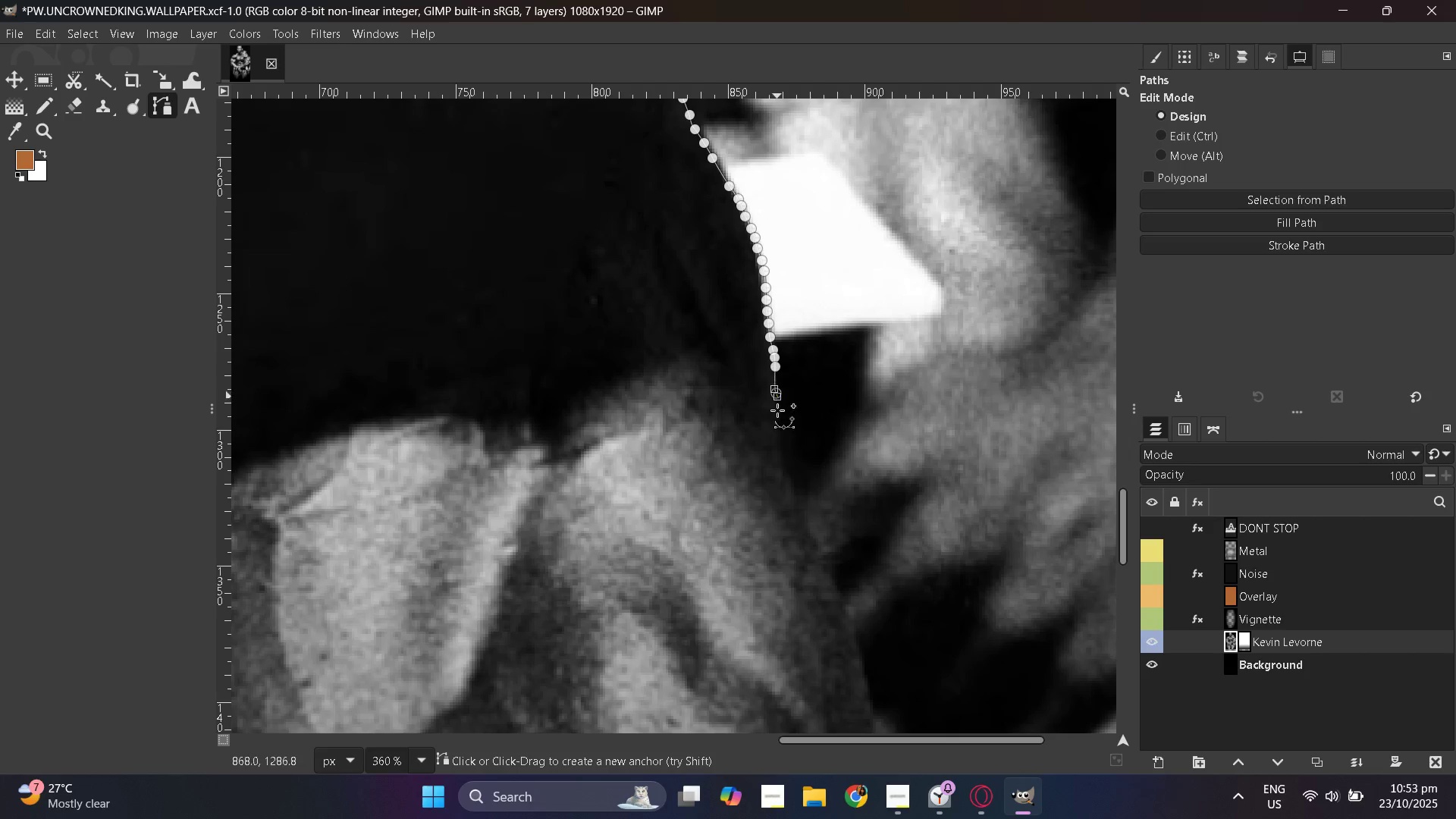 
left_click_drag(start_coordinate=[777, 415], to_coordinate=[777, 426])
 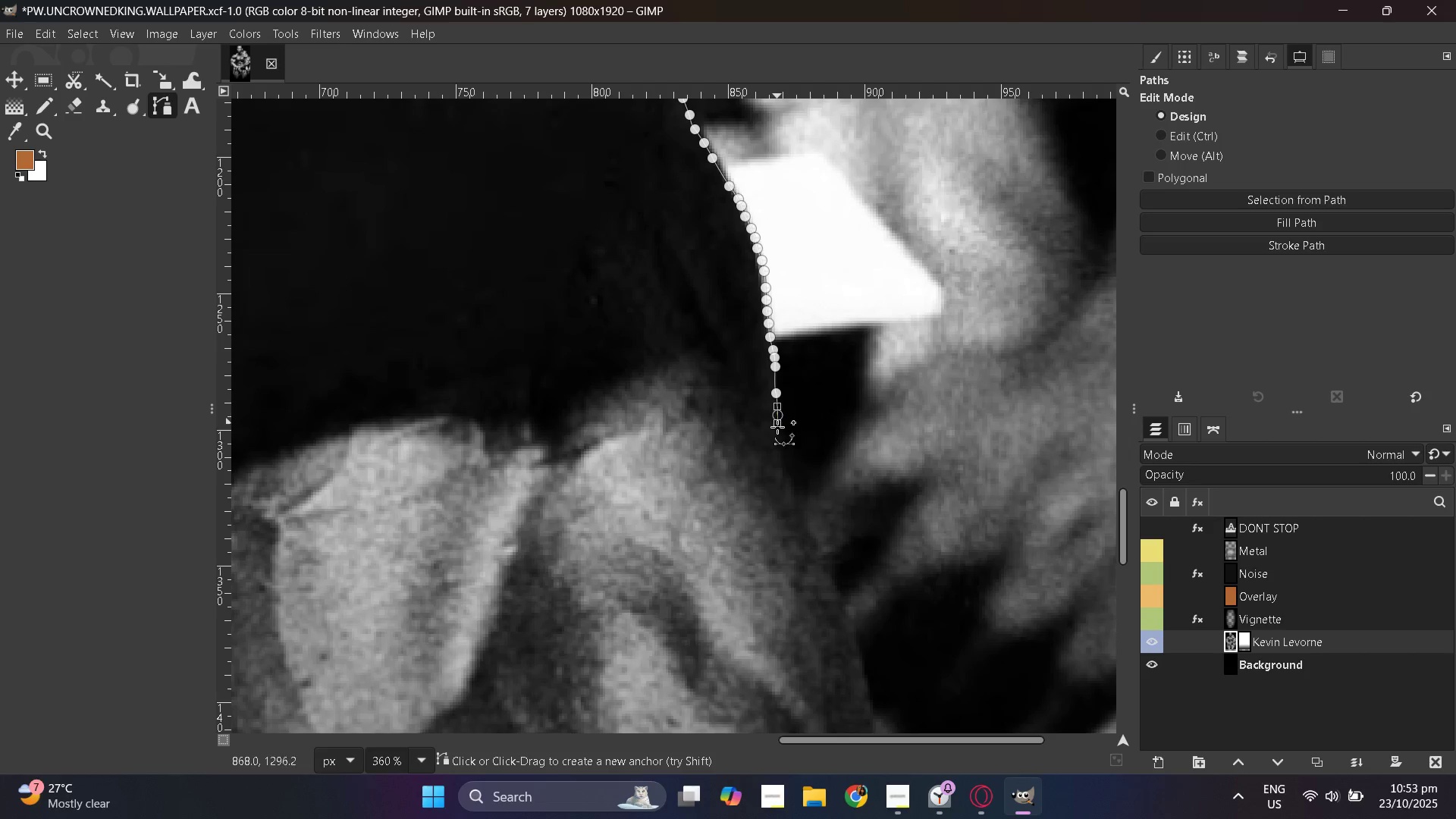 
left_click_drag(start_coordinate=[777, 435], to_coordinate=[777, 444])
 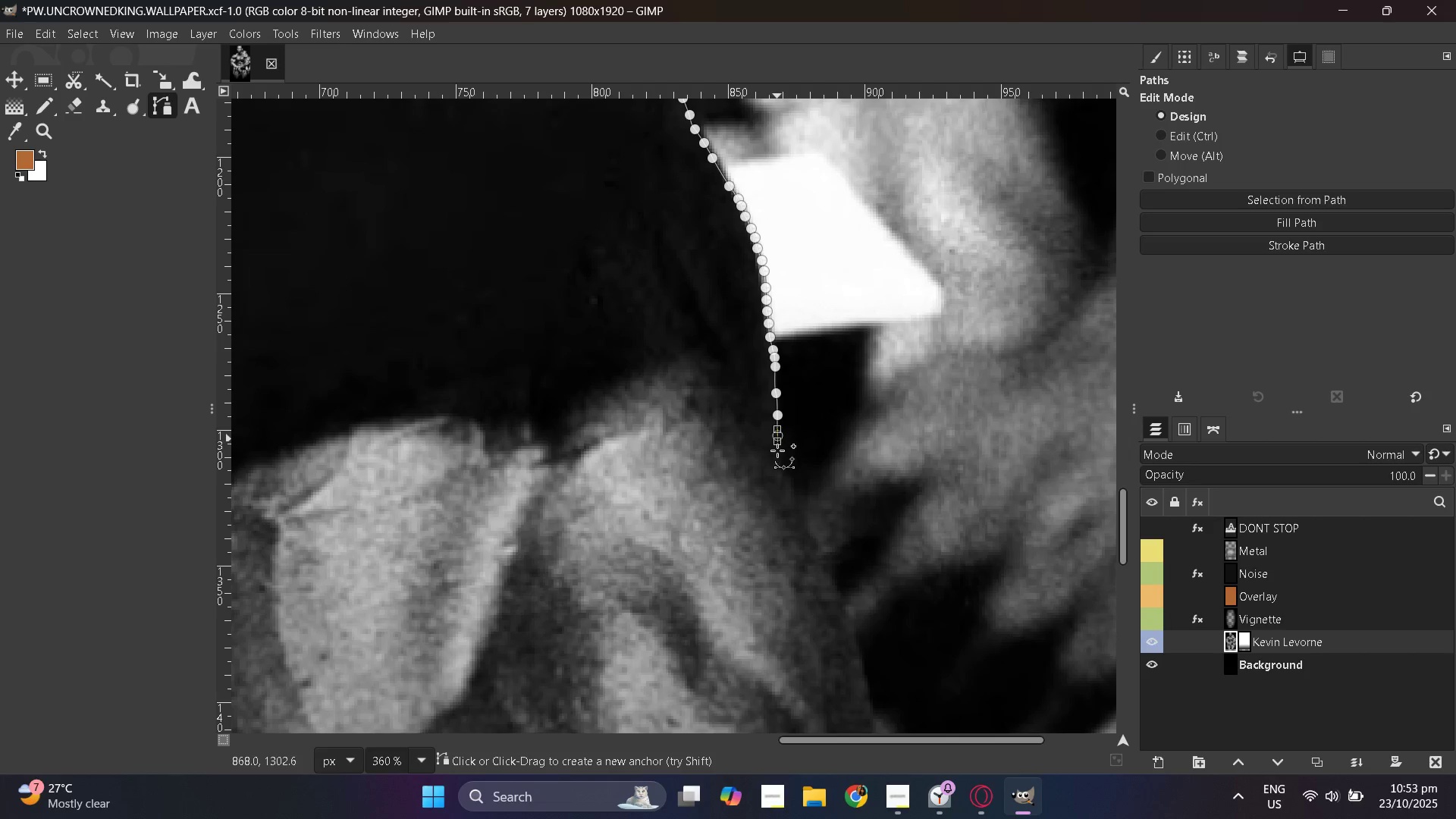 
left_click_drag(start_coordinate=[778, 454], to_coordinate=[781, 462])
 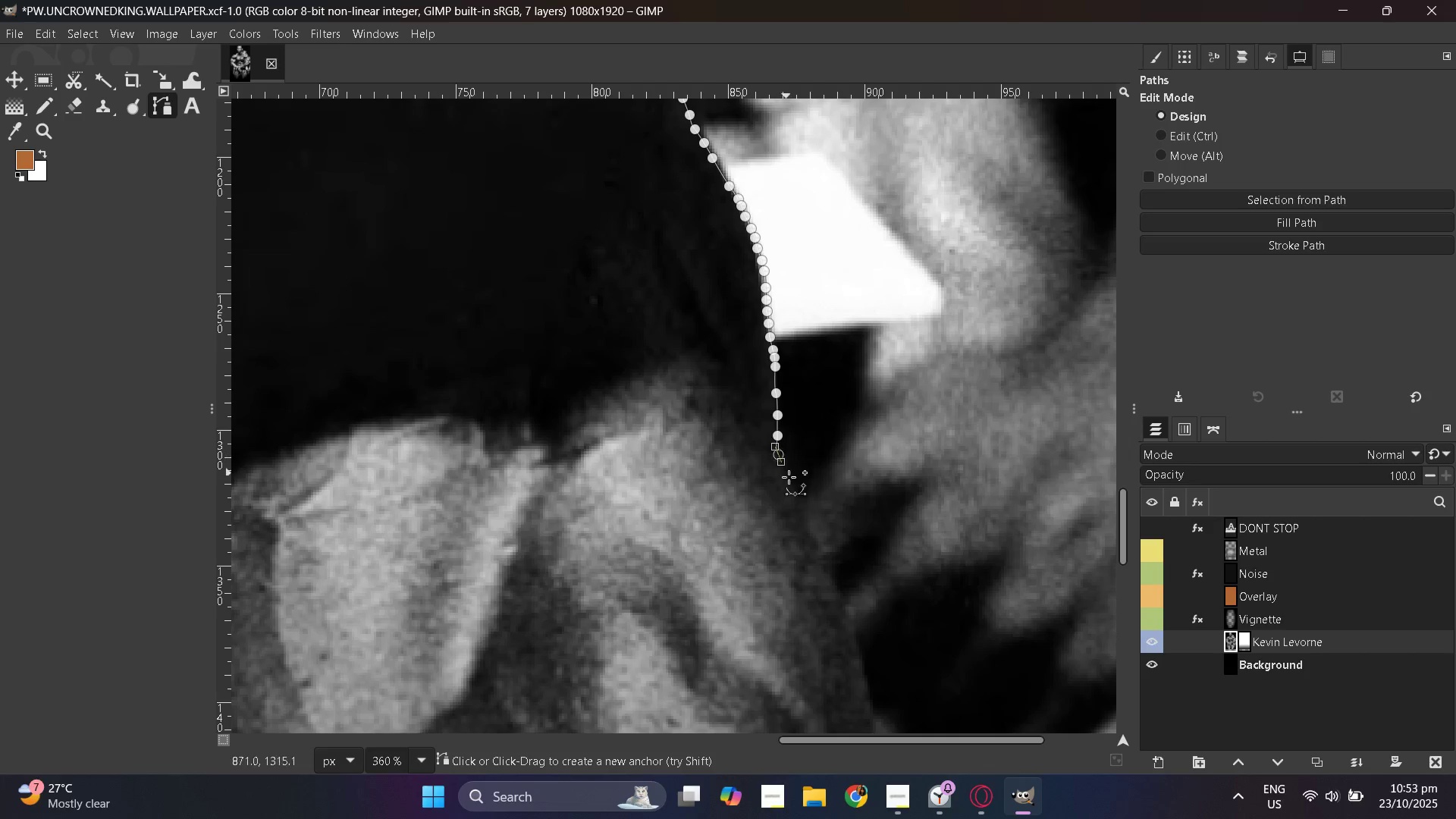 
left_click_drag(start_coordinate=[789, 476], to_coordinate=[792, 488])
 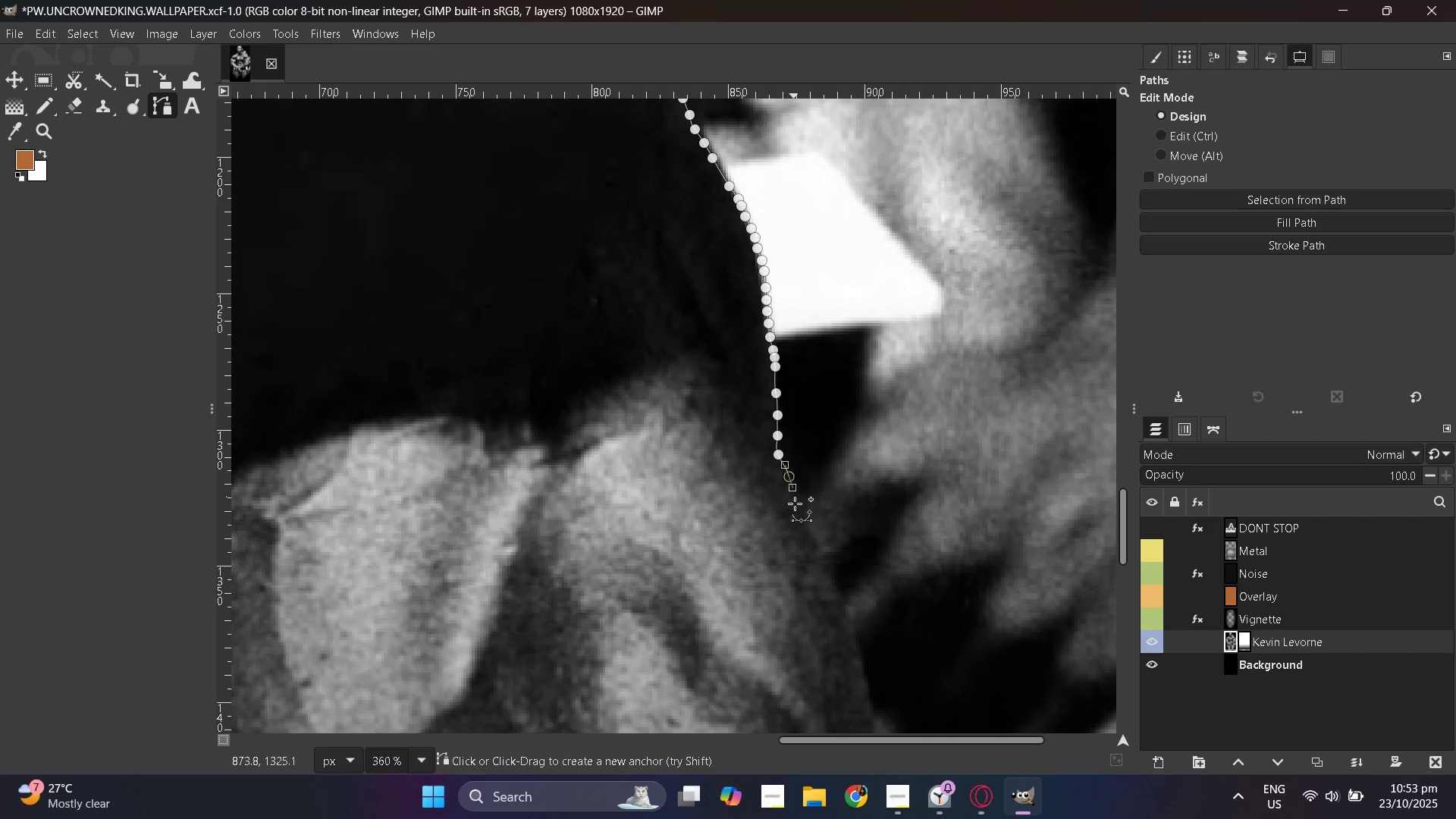 
left_click_drag(start_coordinate=[795, 505], to_coordinate=[797, 510])
 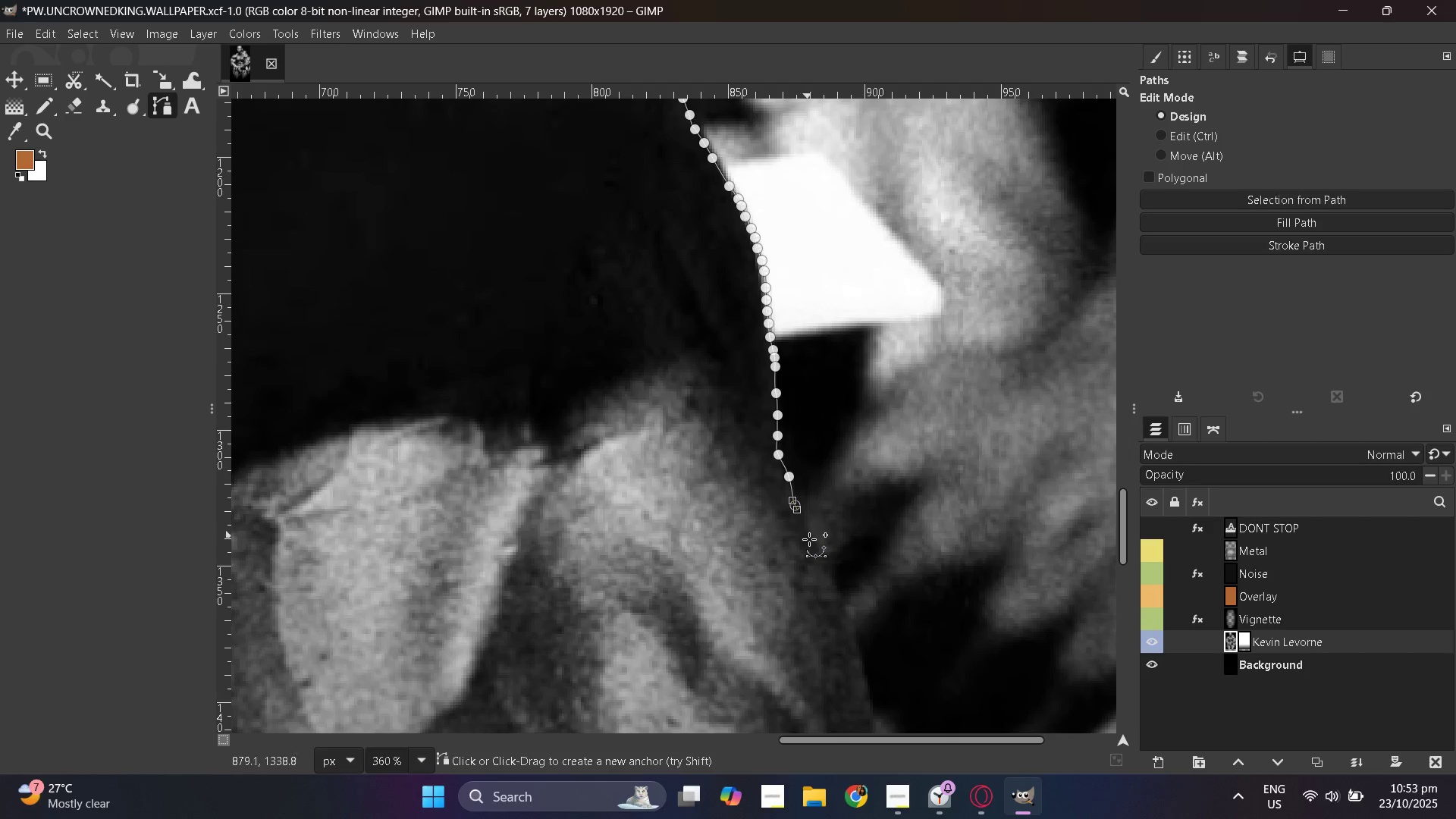 
hold_key(key=ControlLeft, duration=0.51)
scroll: coordinate [813, 549], scroll_direction: up, amount: 4.0
 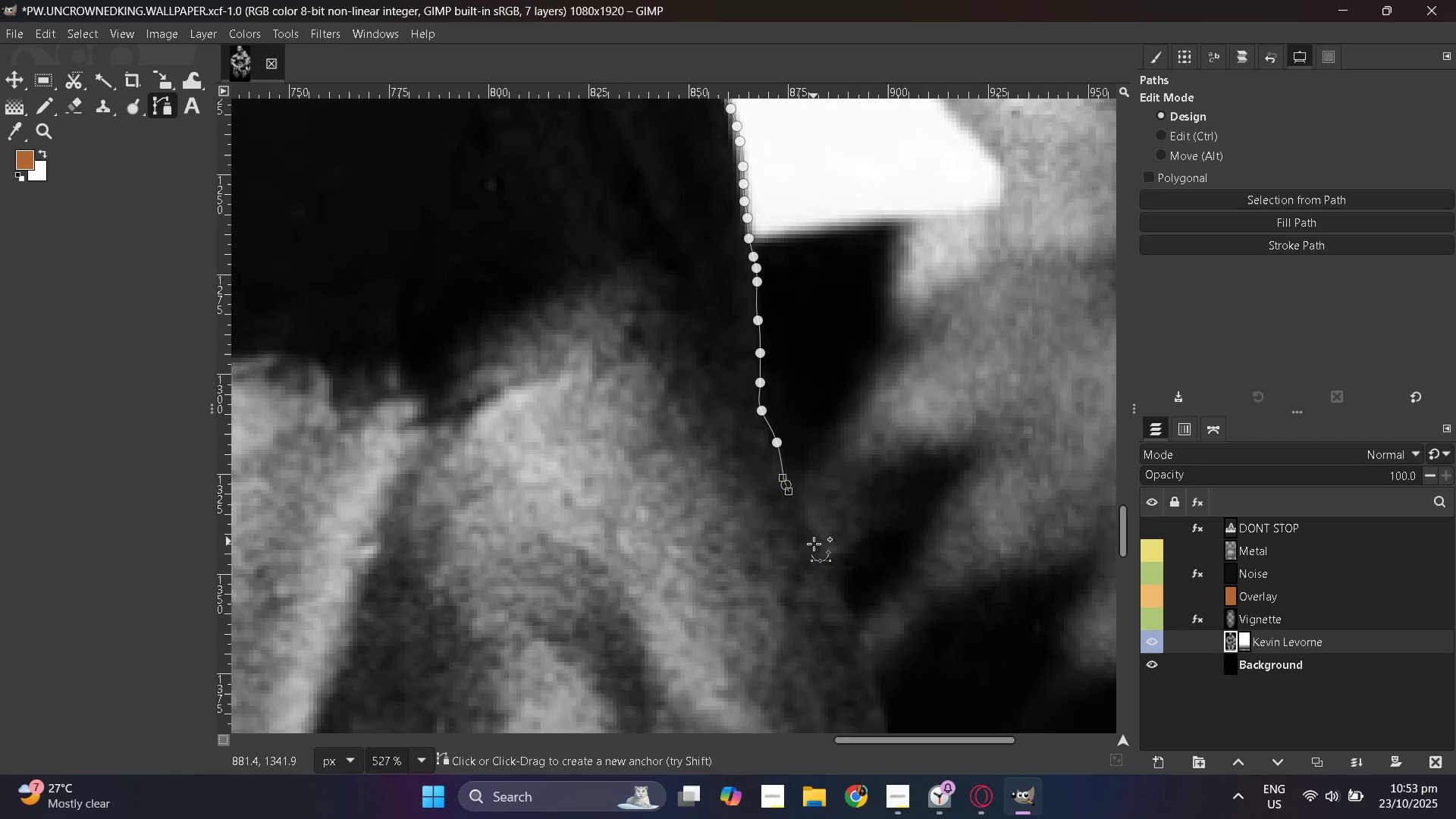 
scroll: coordinate [859, 585], scroll_direction: down, amount: 1.0
 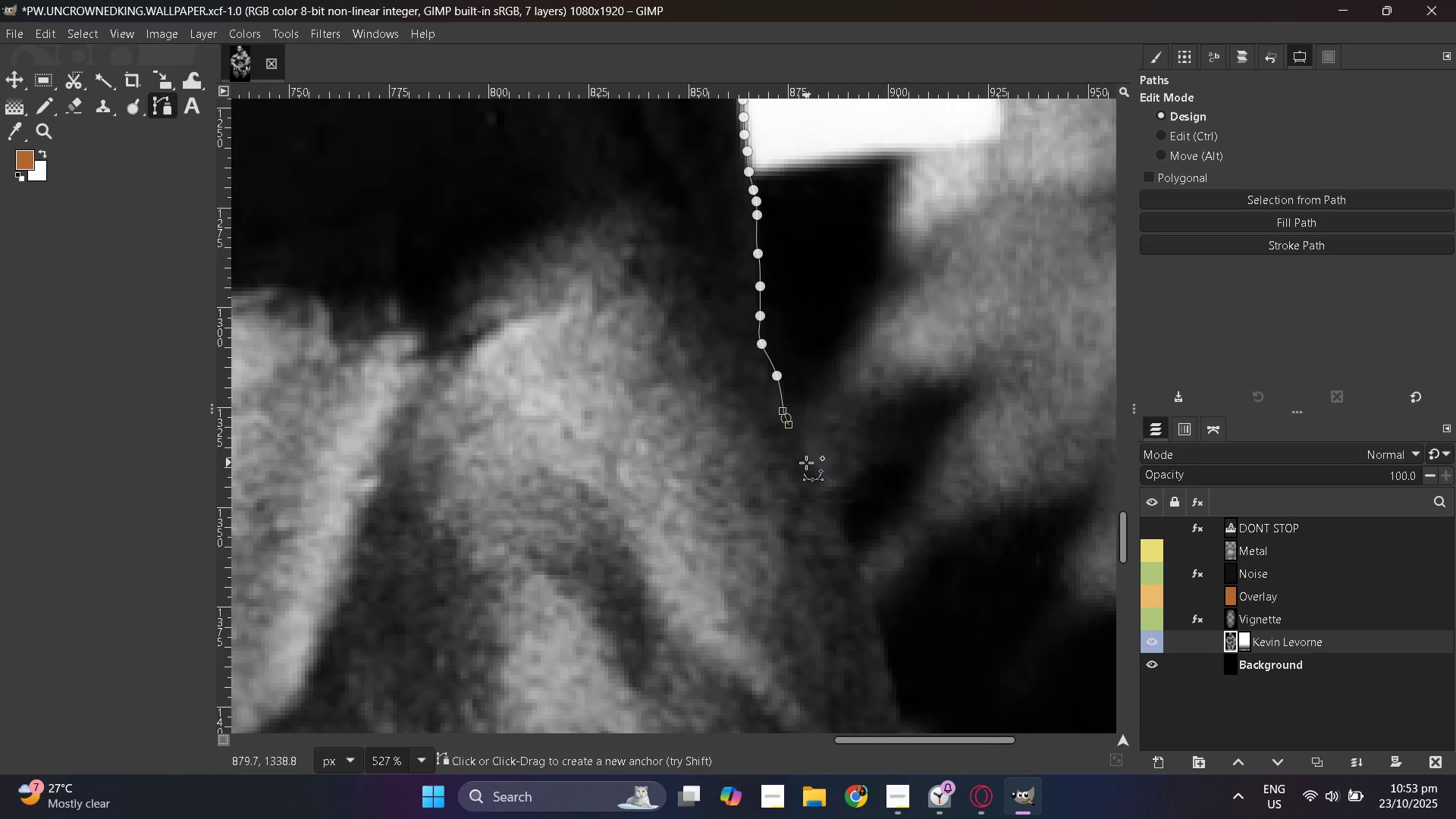 
left_click_drag(start_coordinate=[814, 487], to_coordinate=[819, 496])
 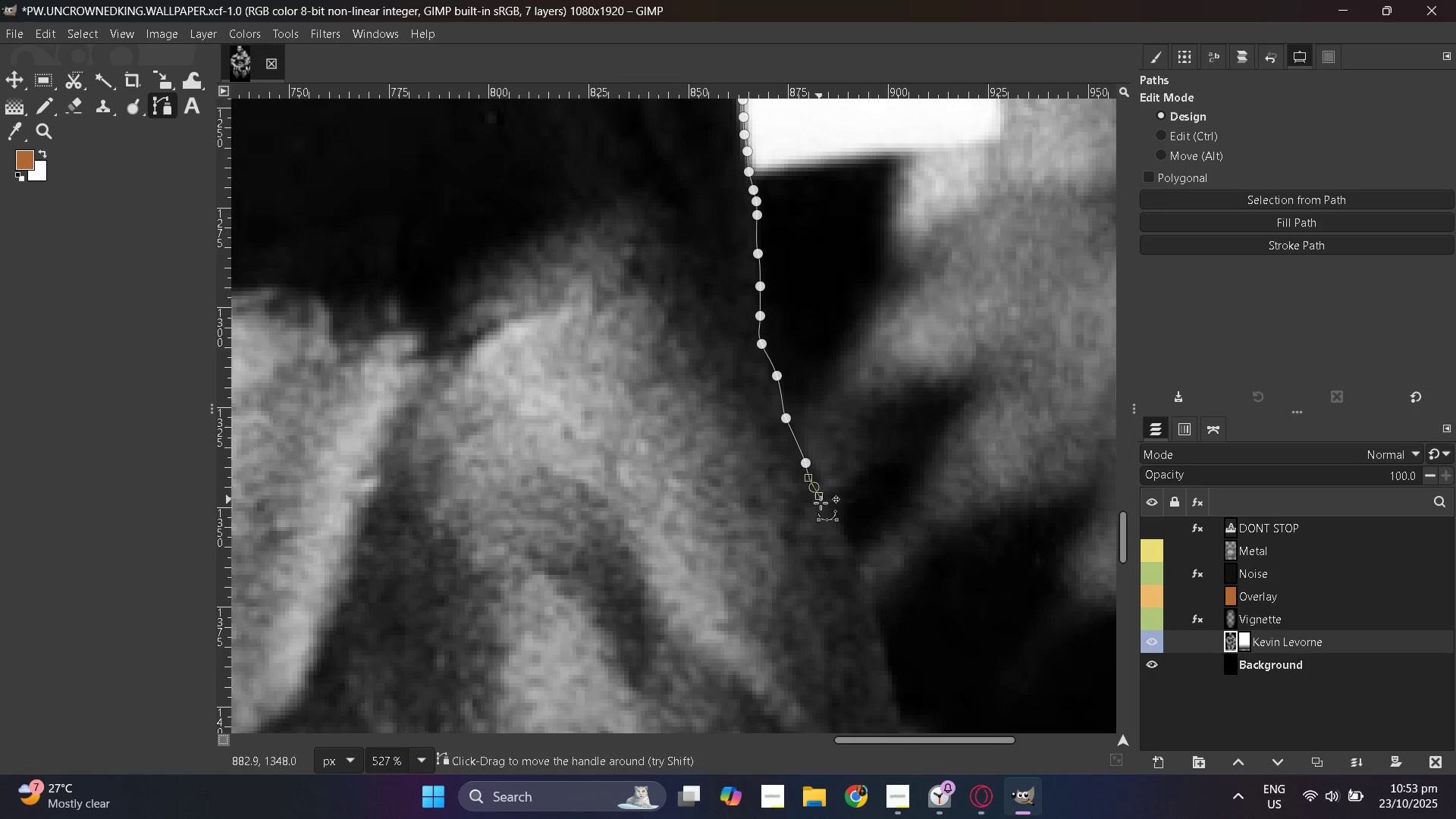 
left_click_drag(start_coordinate=[823, 507], to_coordinate=[825, 519])
 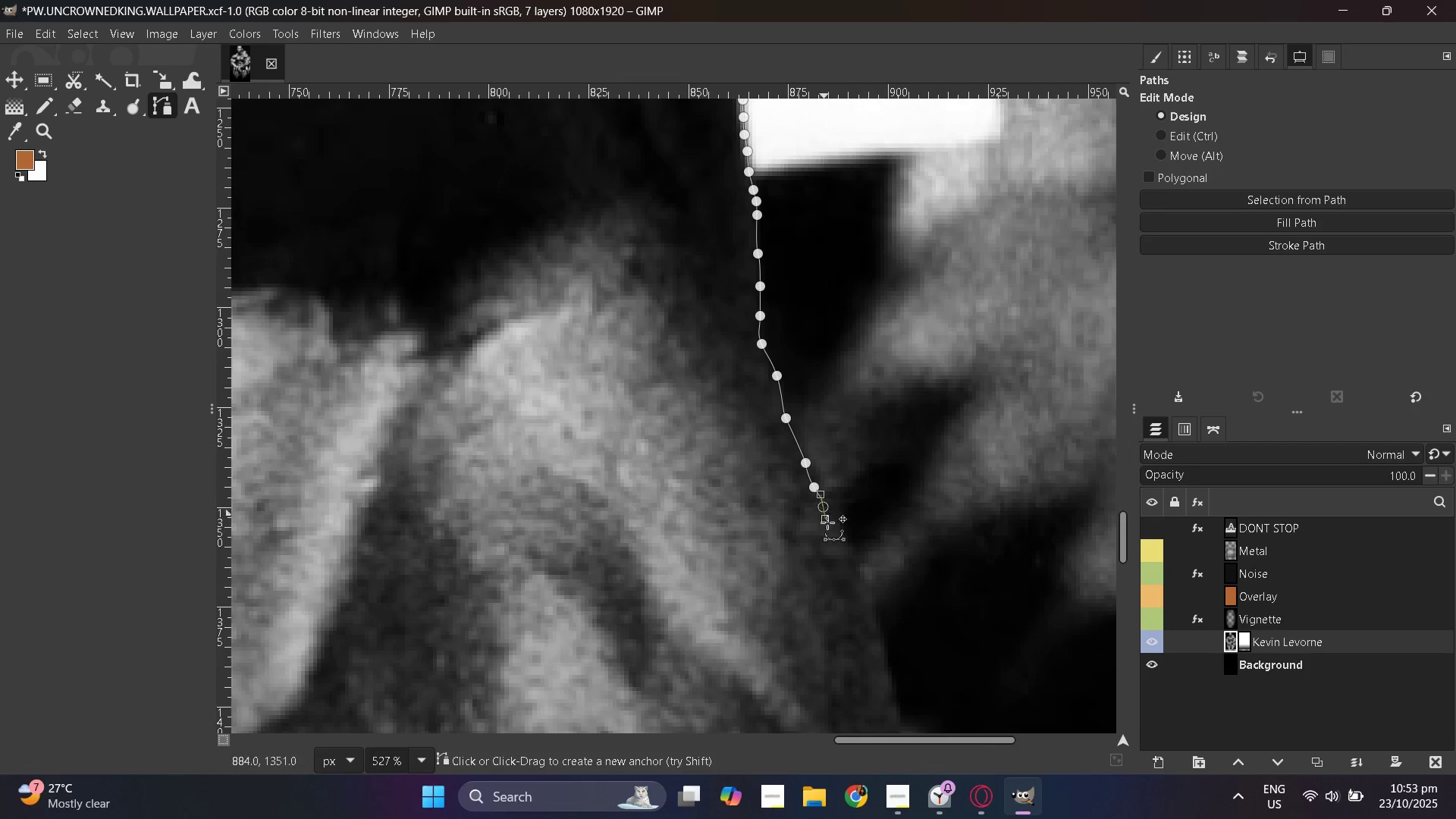 
left_click_drag(start_coordinate=[830, 529], to_coordinate=[834, 534])
 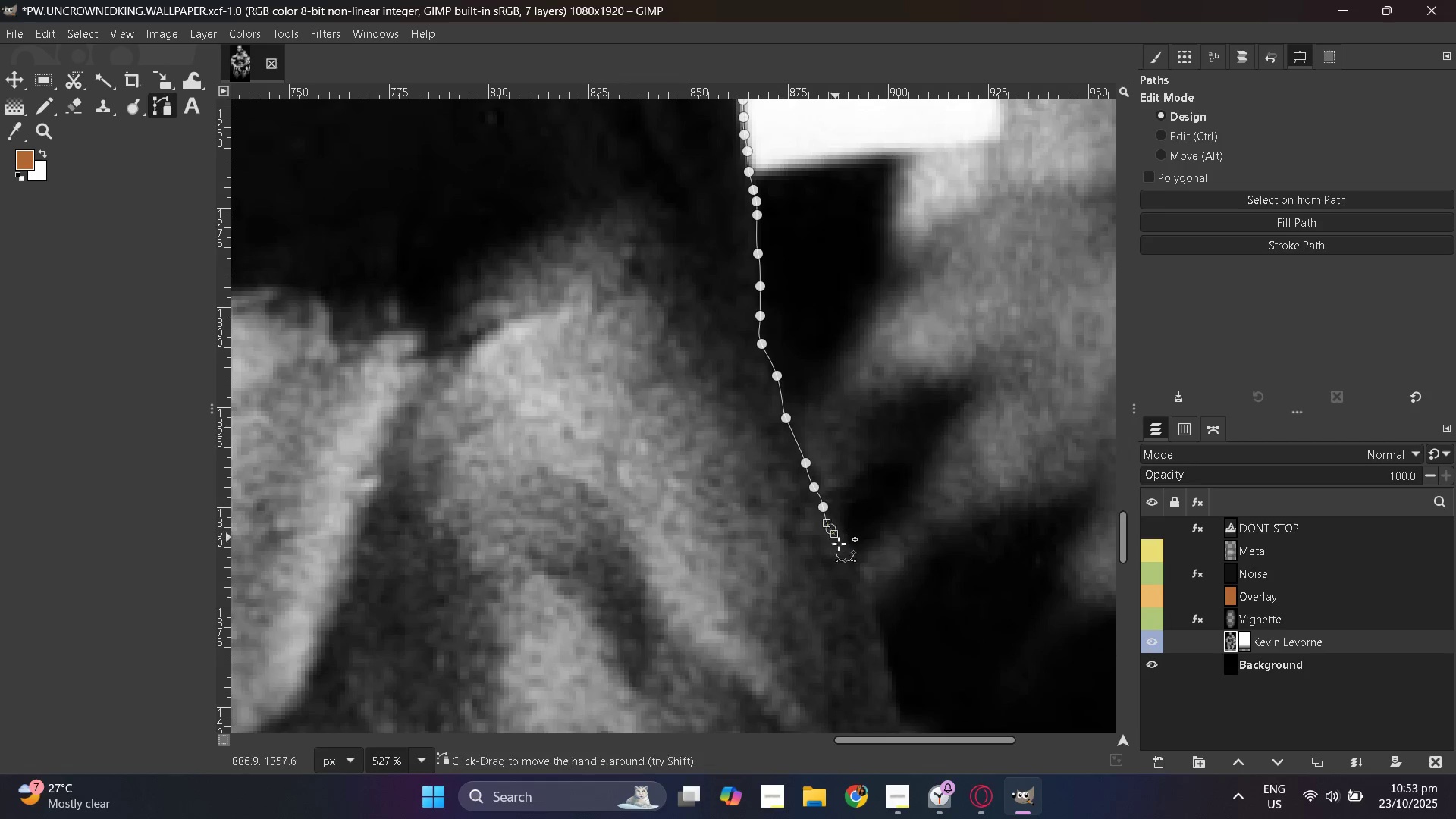 
left_click_drag(start_coordinate=[840, 545], to_coordinate=[847, 557])
 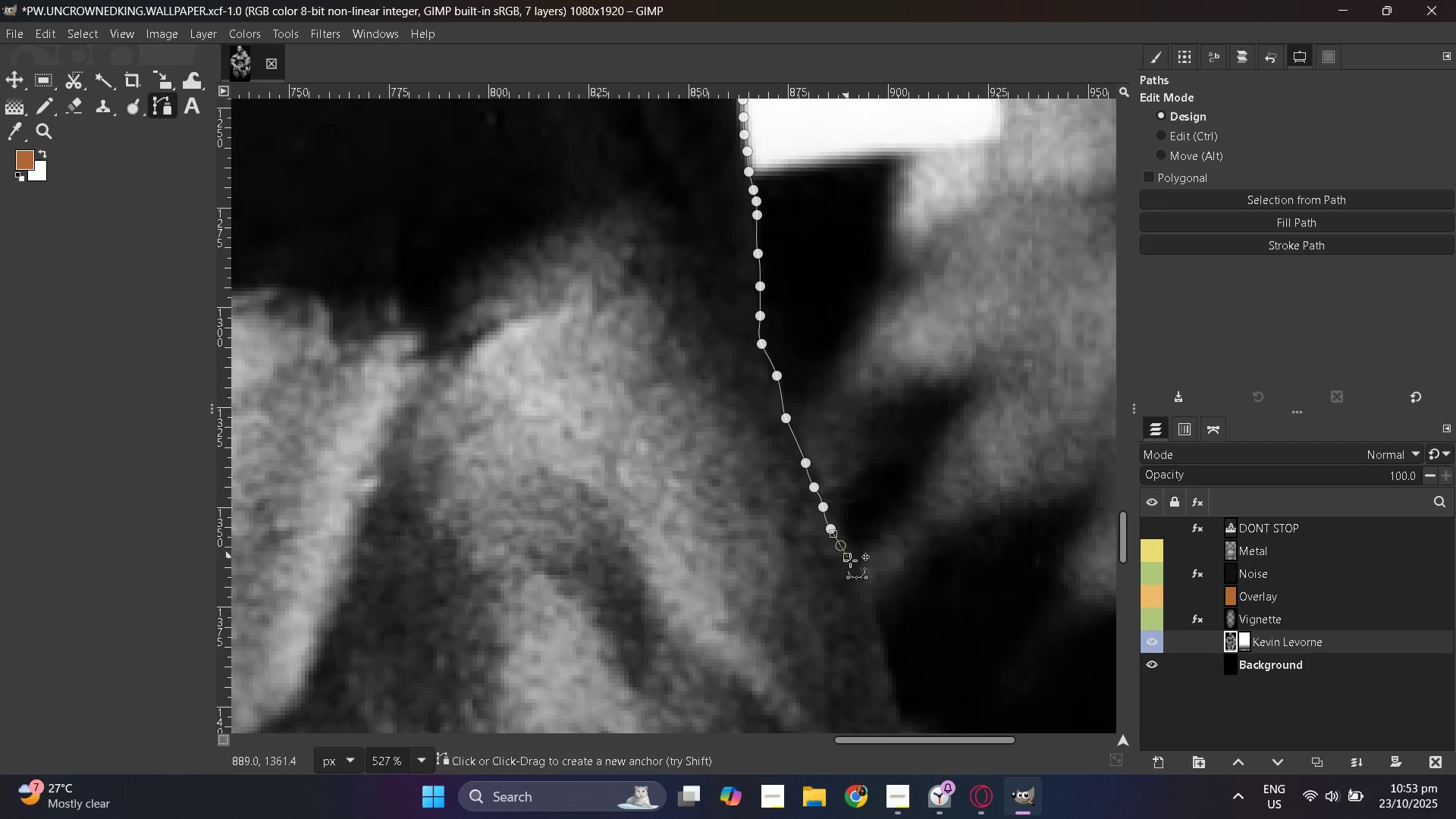 
left_click_drag(start_coordinate=[855, 571], to_coordinate=[859, 578])
 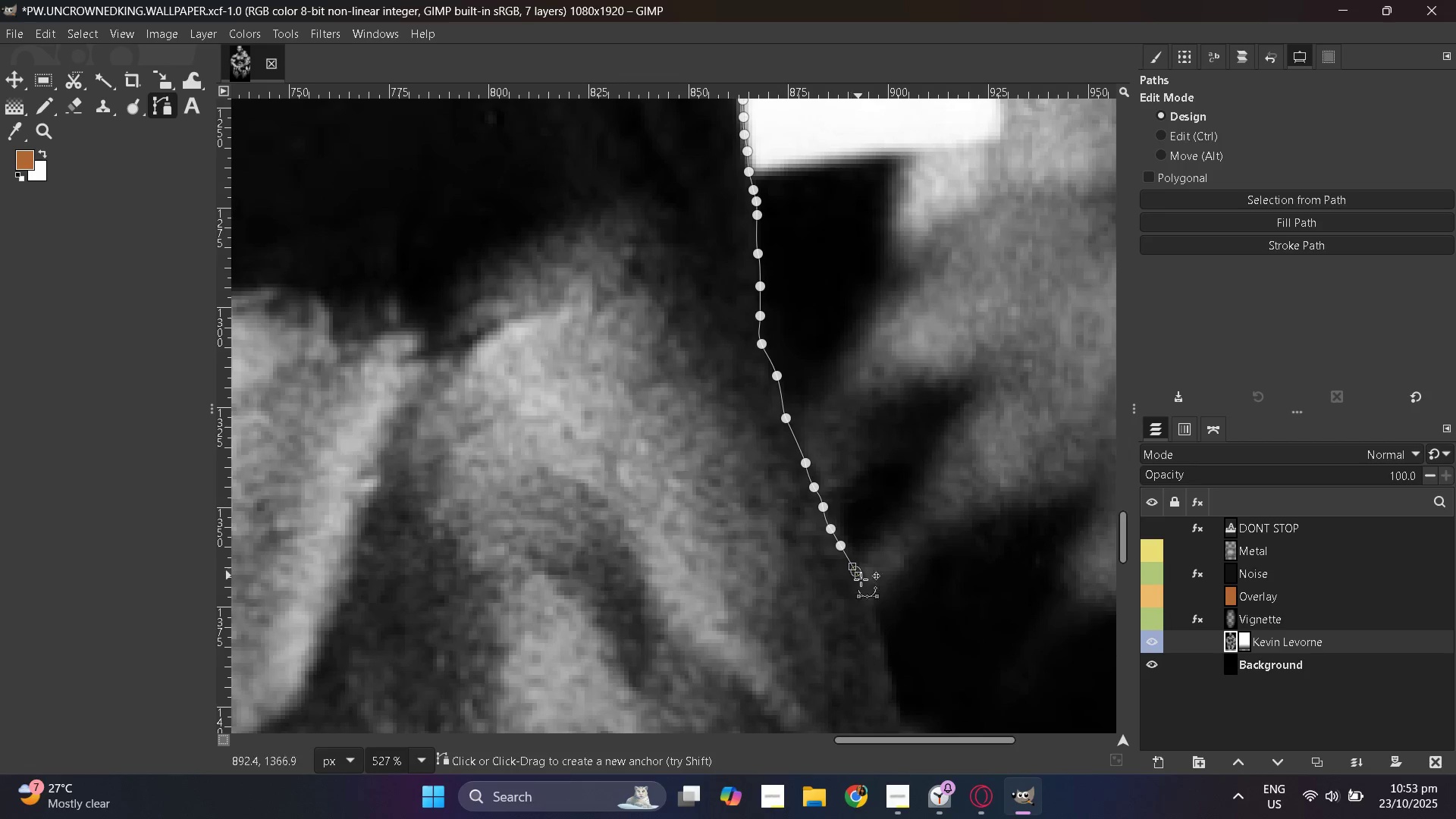 
left_click_drag(start_coordinate=[861, 582], to_coordinate=[865, 586])
 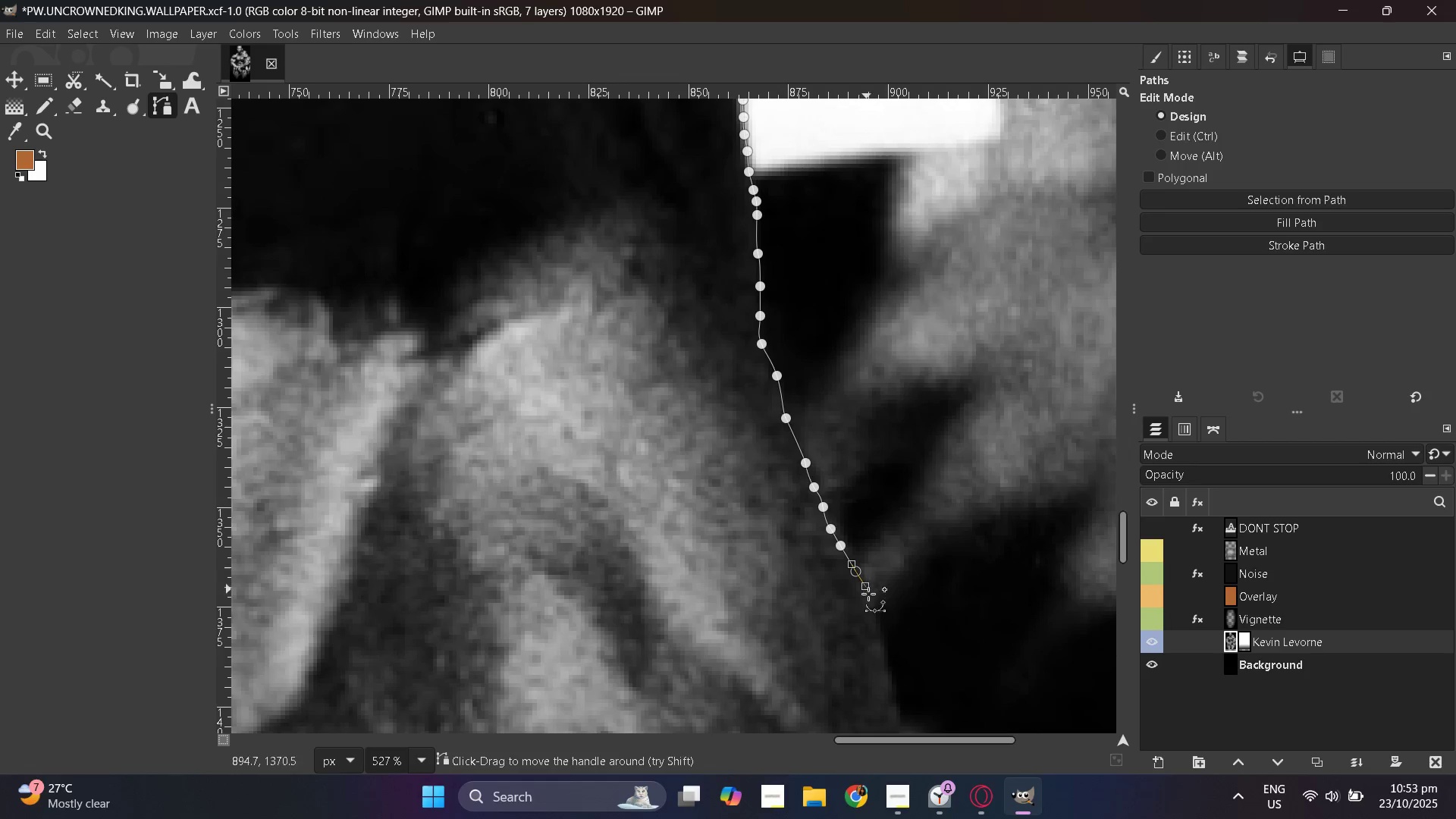 
left_click_drag(start_coordinate=[869, 596], to_coordinate=[873, 609])
 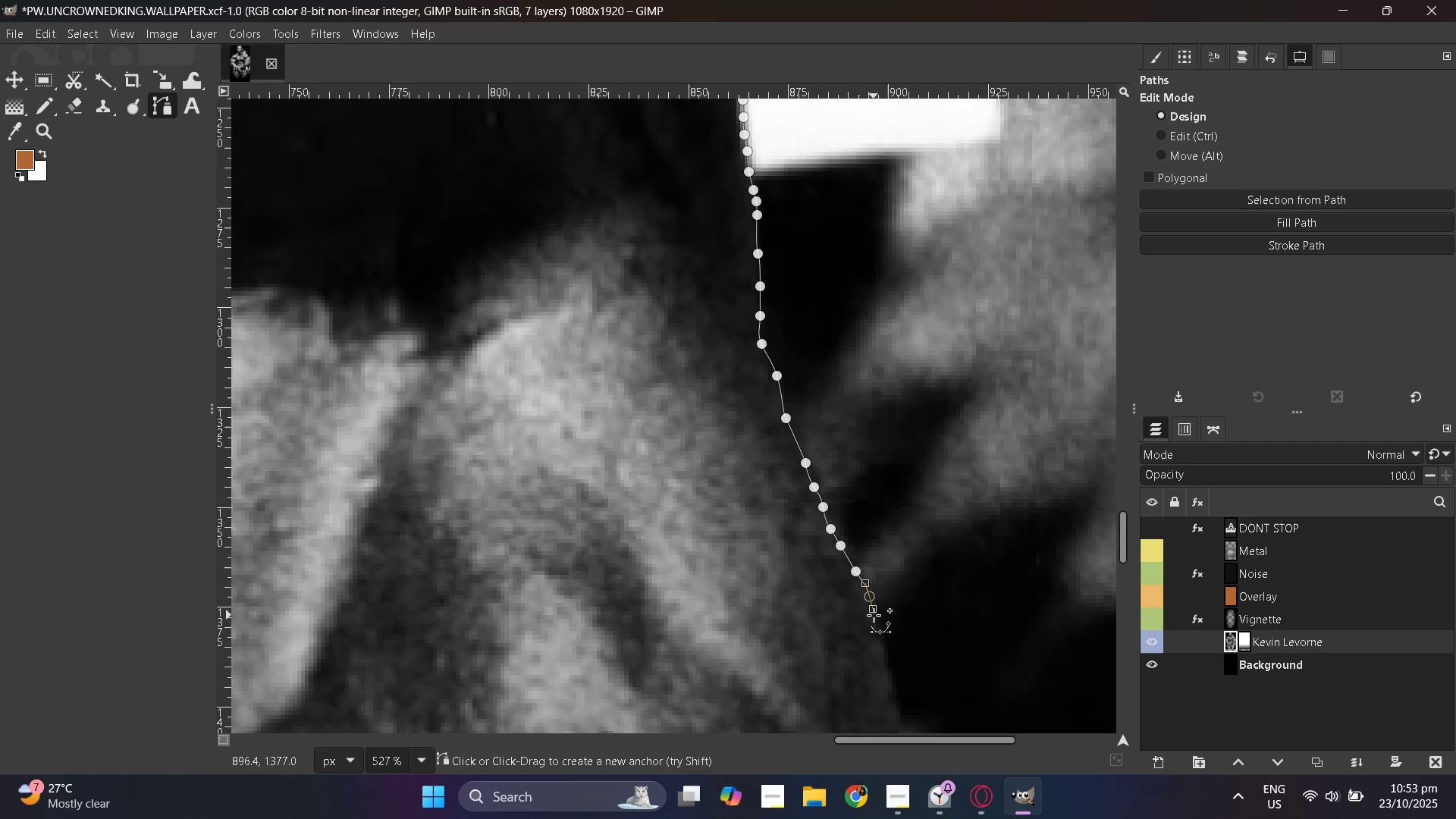 
scroll: coordinate [874, 615], scroll_direction: down, amount: 4.0
 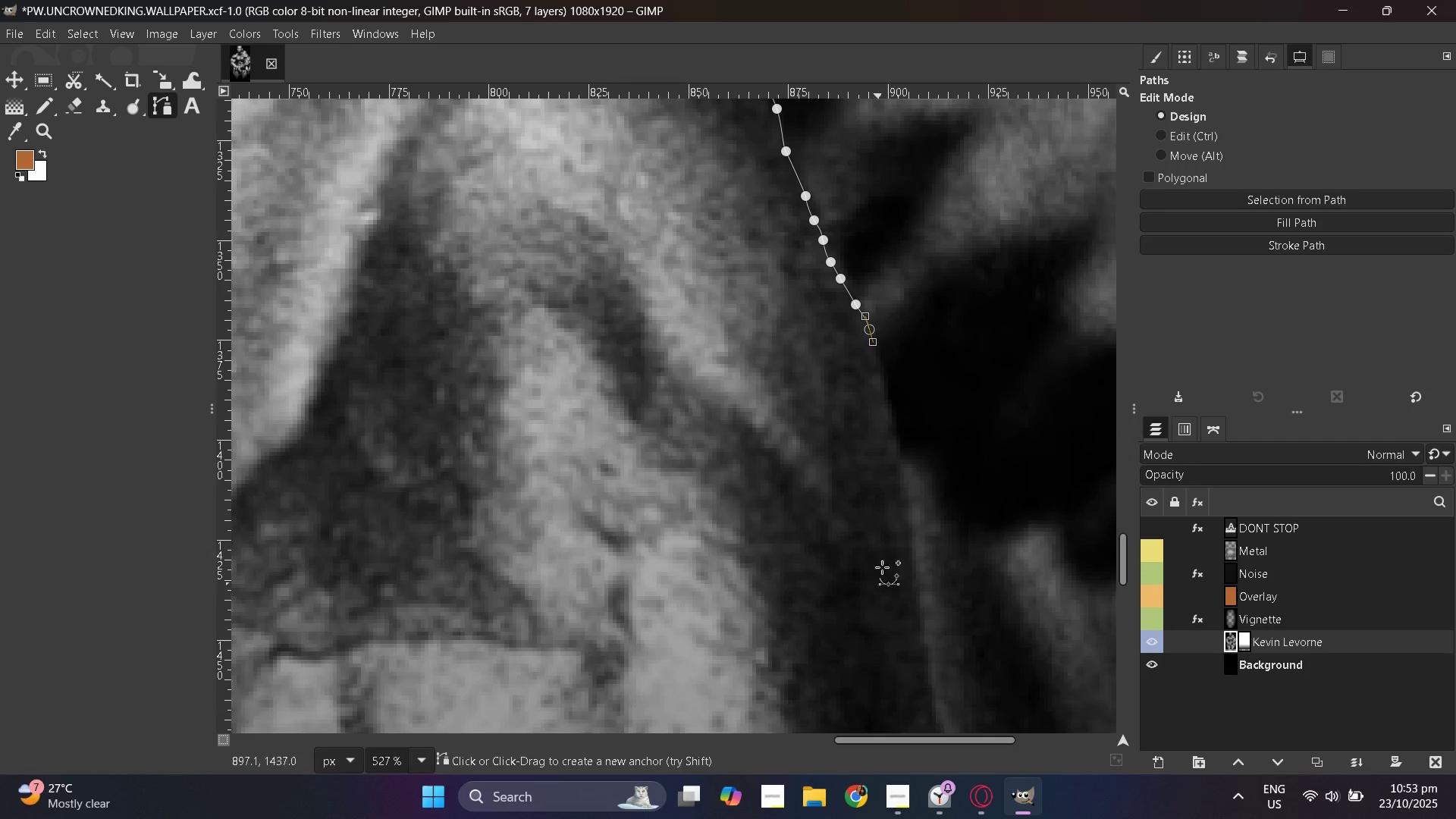 
hold_key(key=ControlLeft, duration=1.31)
scroll: coordinate [861, 511], scroll_direction: down, amount: 2.0
 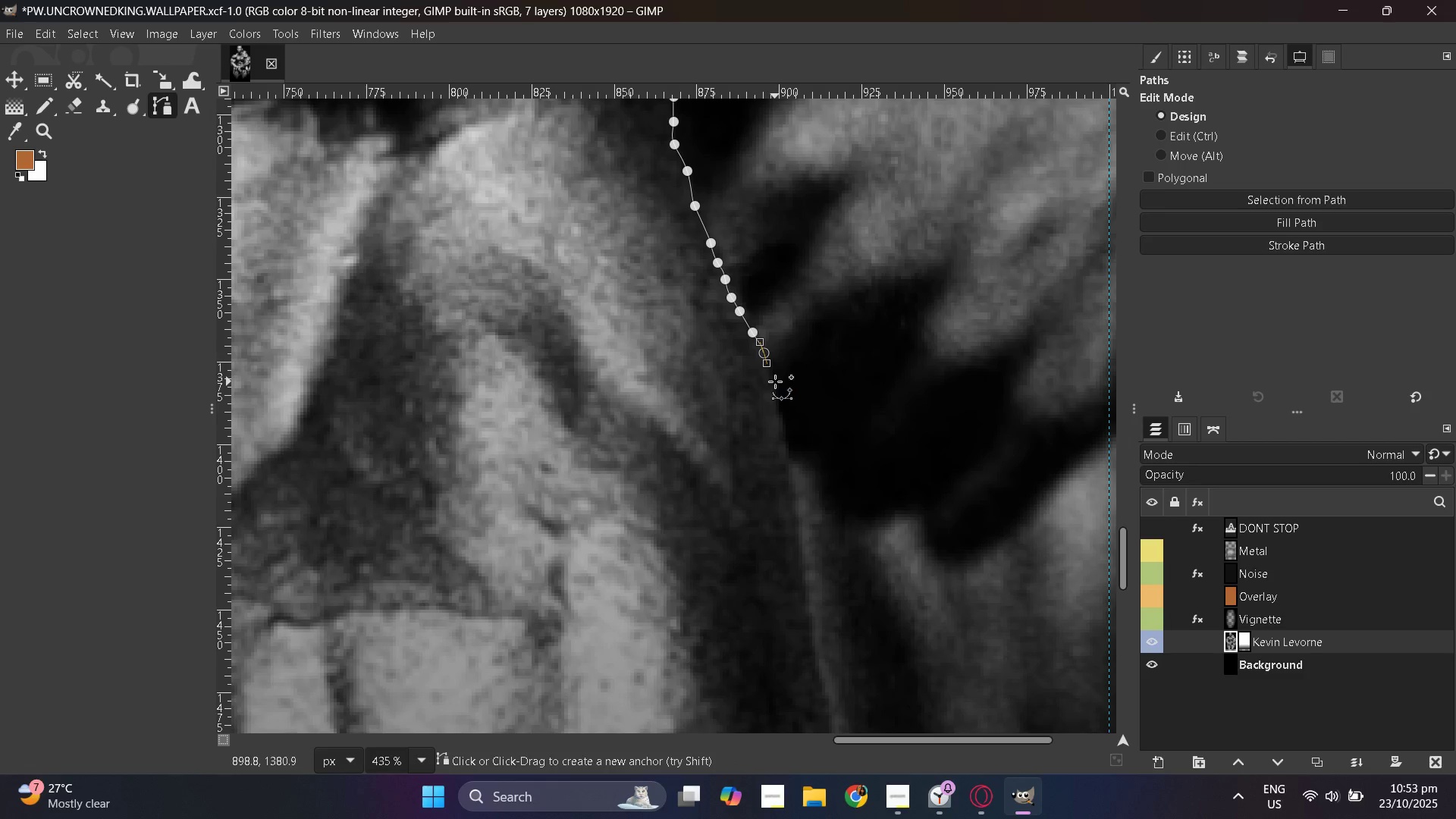 
left_click_drag(start_coordinate=[773, 389], to_coordinate=[773, 395])
 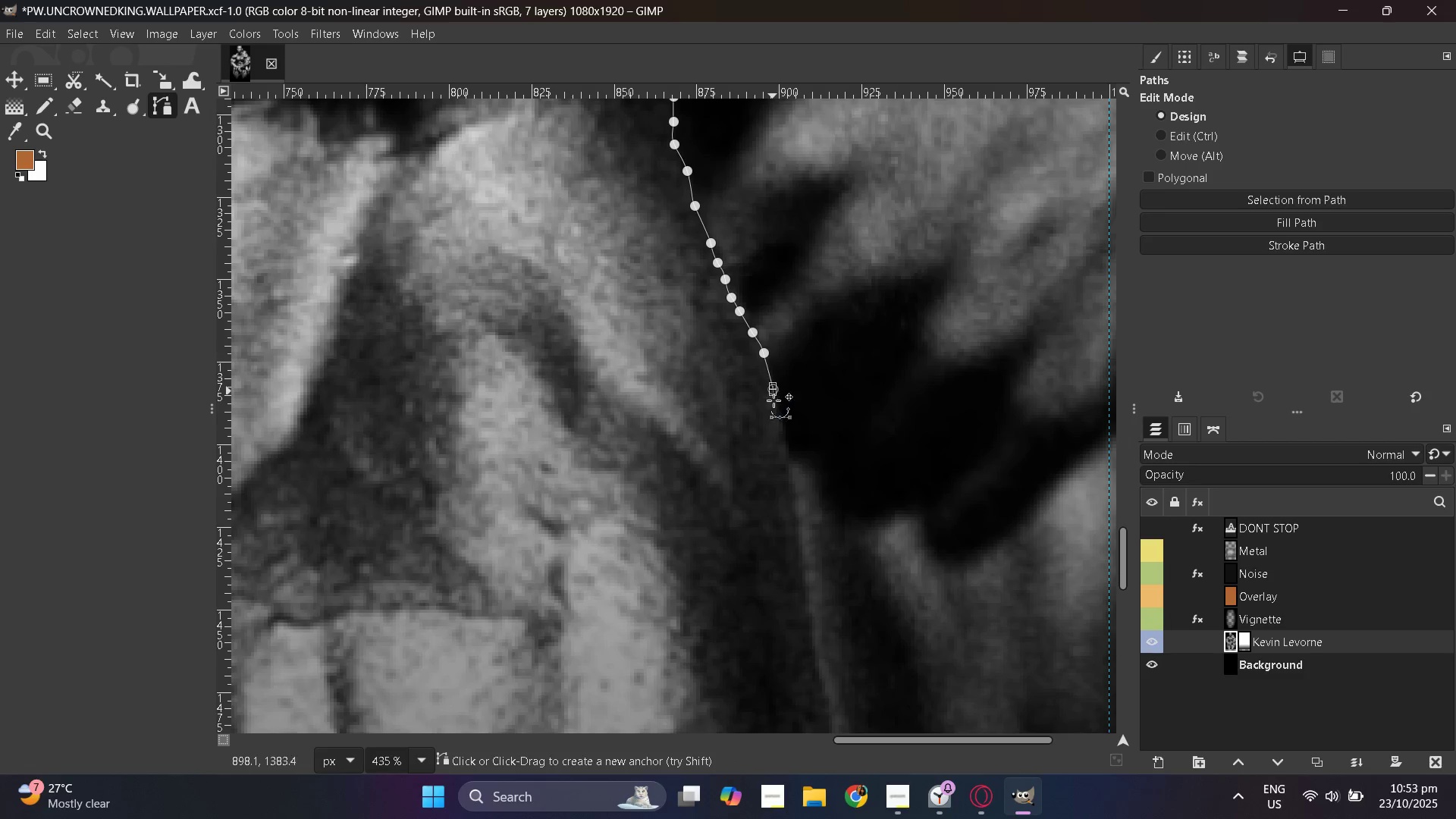 
left_click_drag(start_coordinate=[776, 409], to_coordinate=[779, 422])
 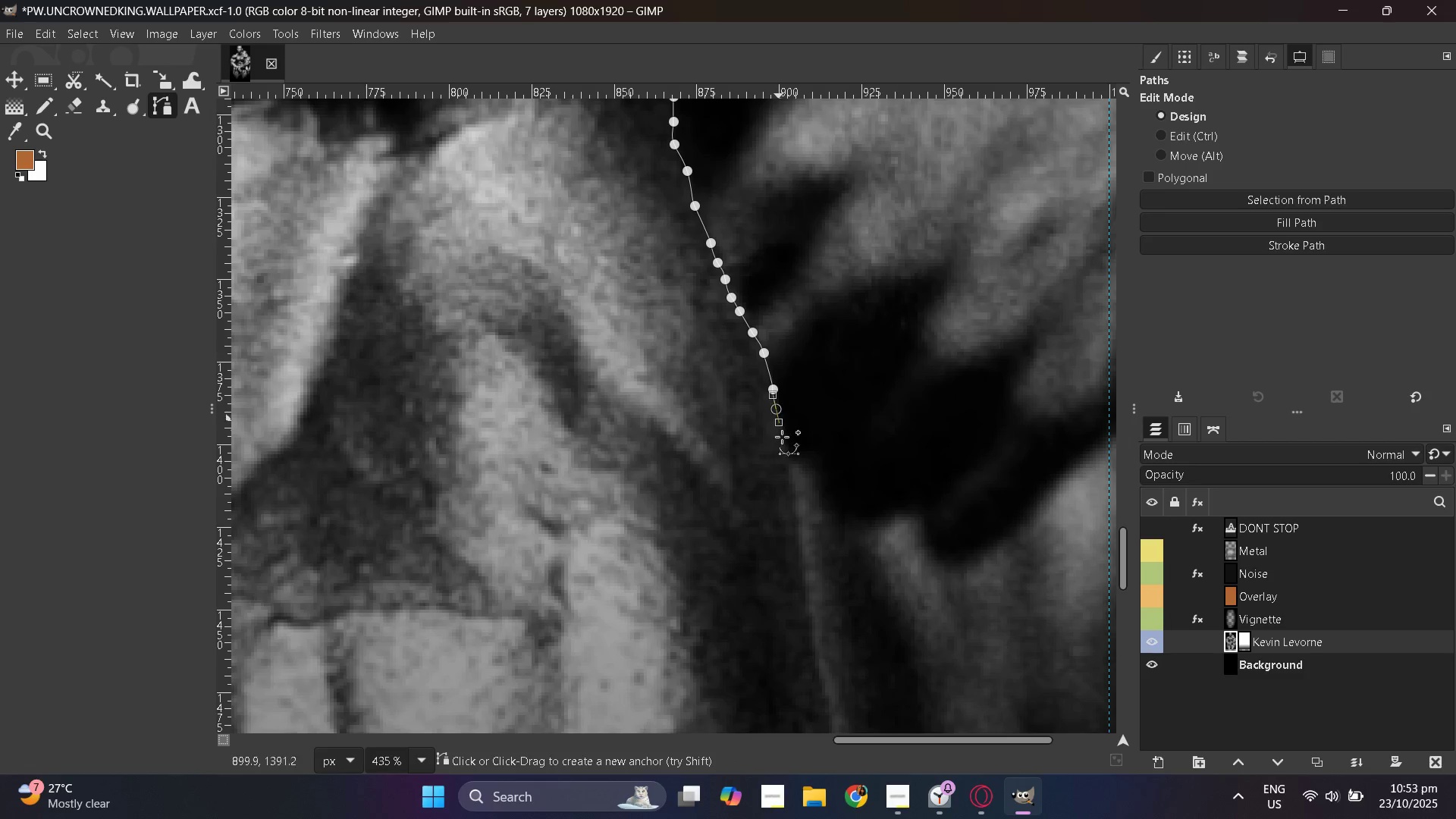 
left_click_drag(start_coordinate=[782, 441], to_coordinate=[783, 450])
 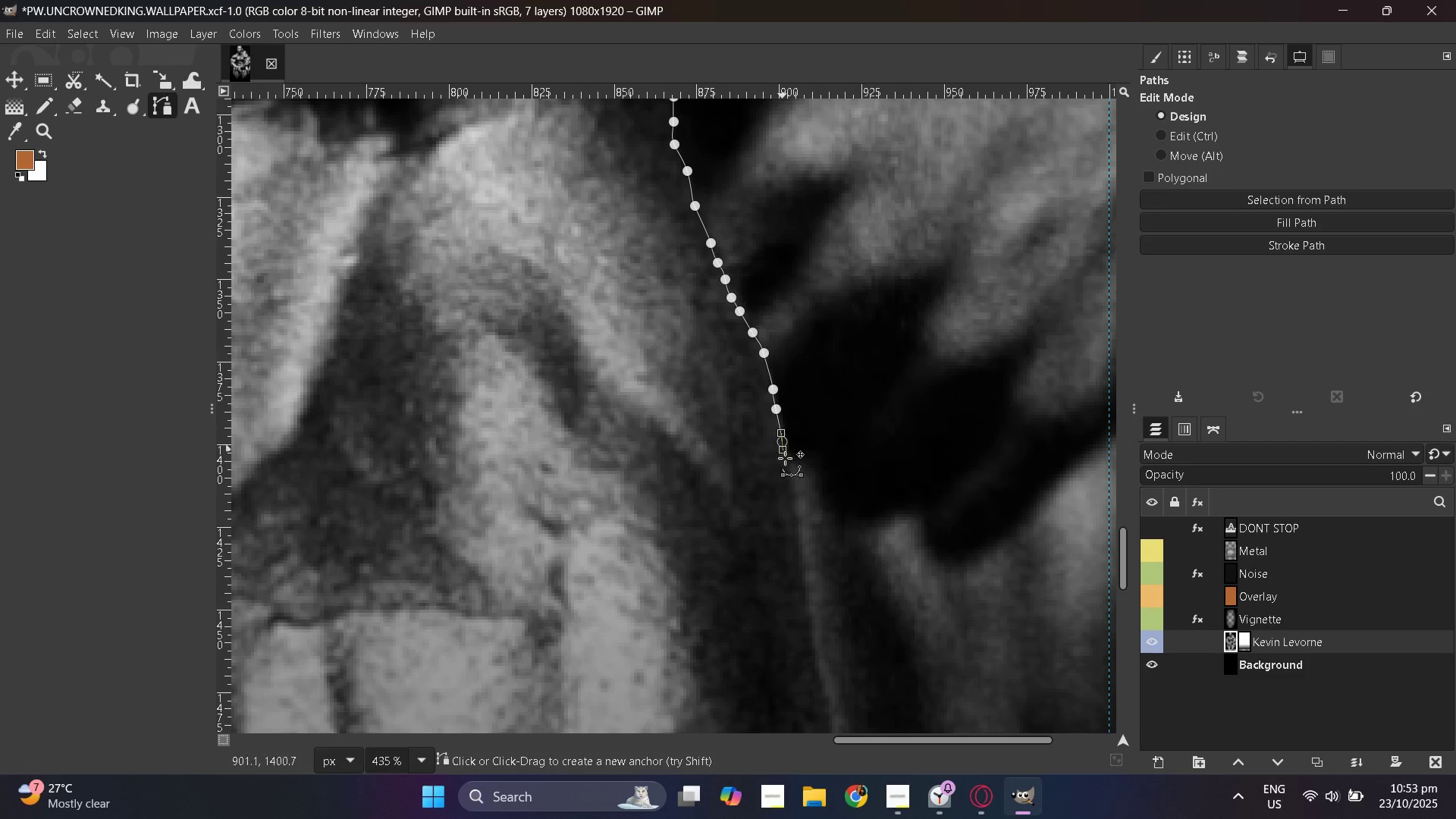 
left_click_drag(start_coordinate=[786, 463], to_coordinate=[787, 469])
 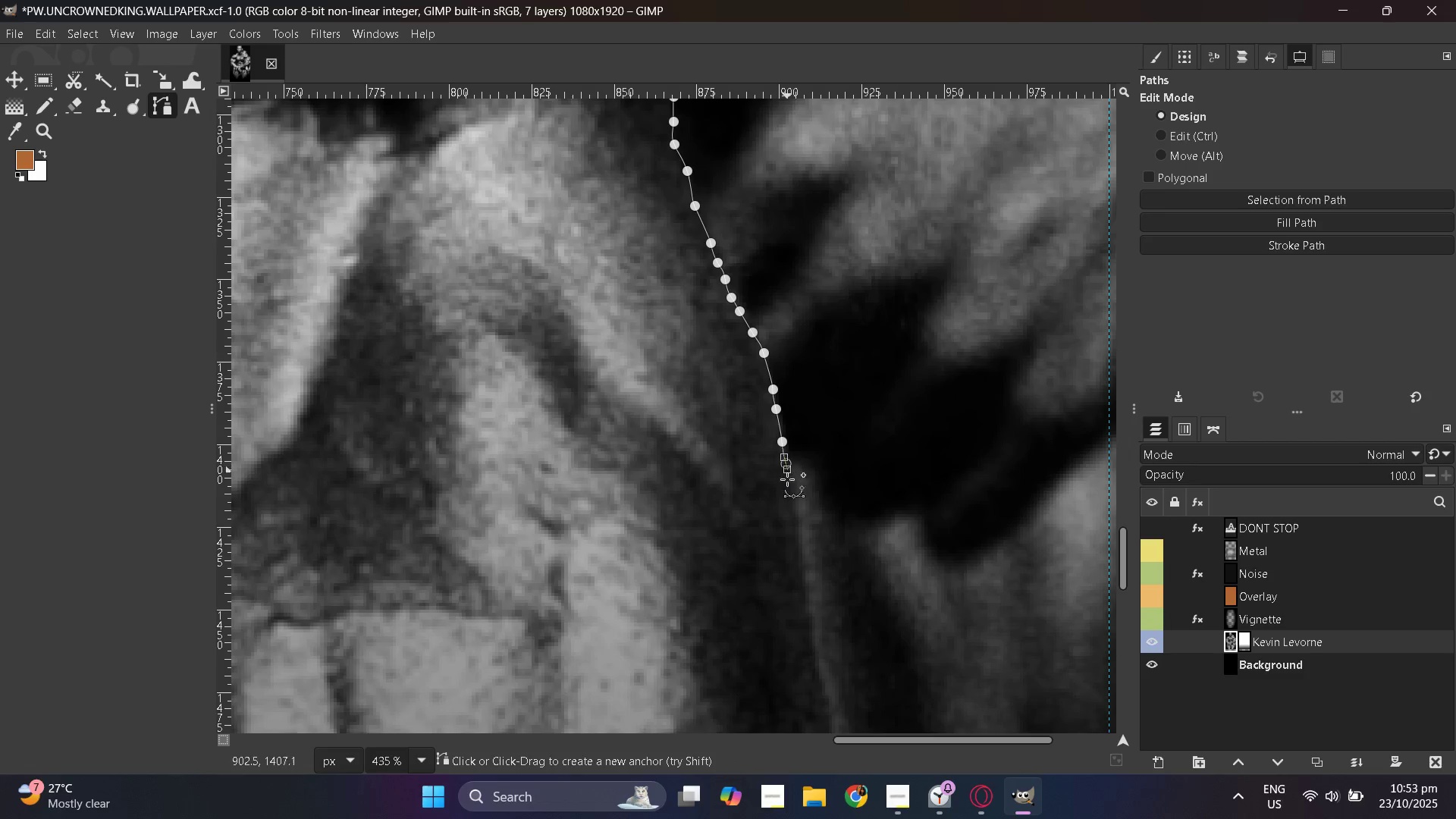 
left_click_drag(start_coordinate=[787, 479], to_coordinate=[791, 488])
 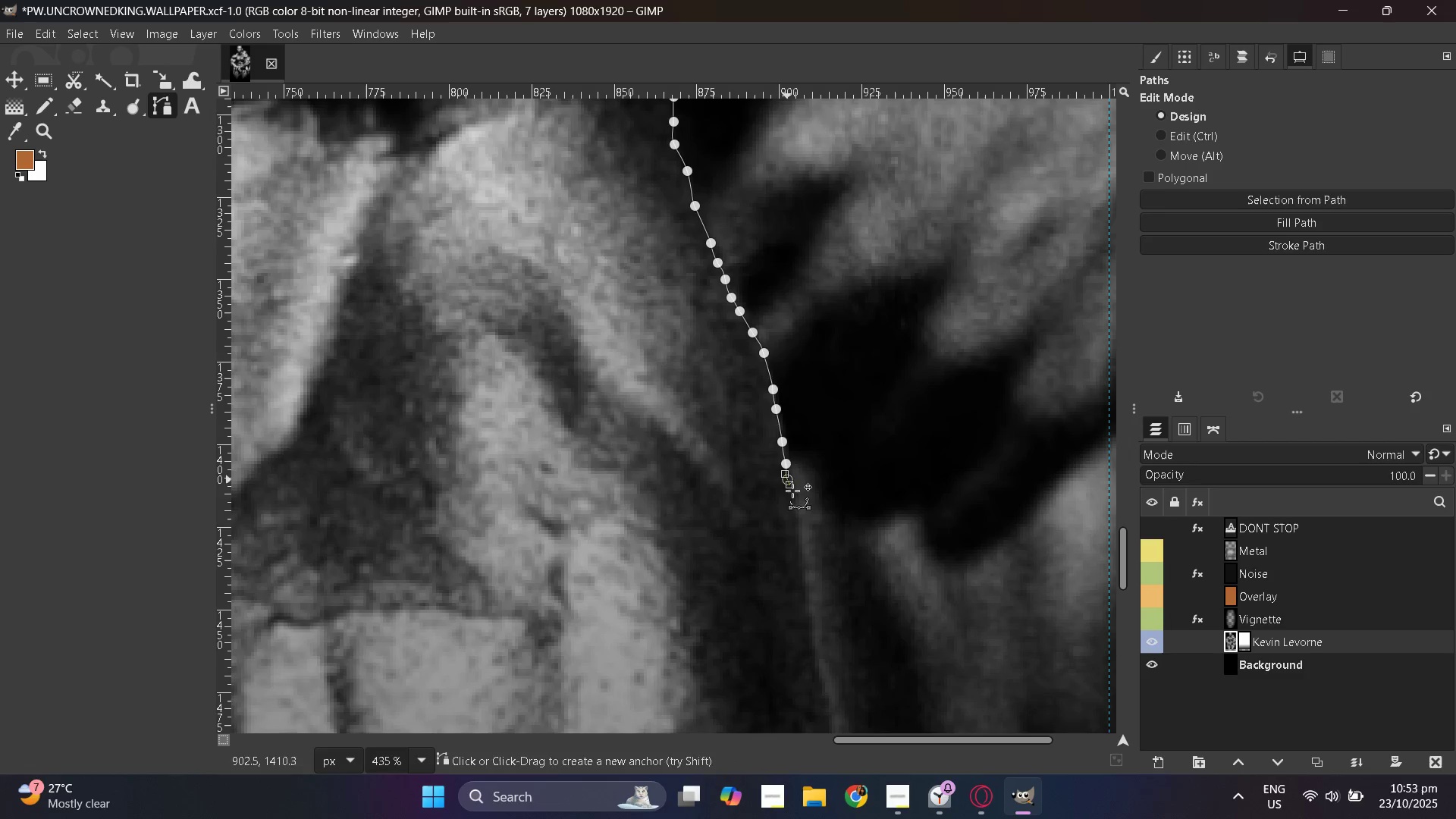 
left_click_drag(start_coordinate=[794, 497], to_coordinate=[798, 507])
 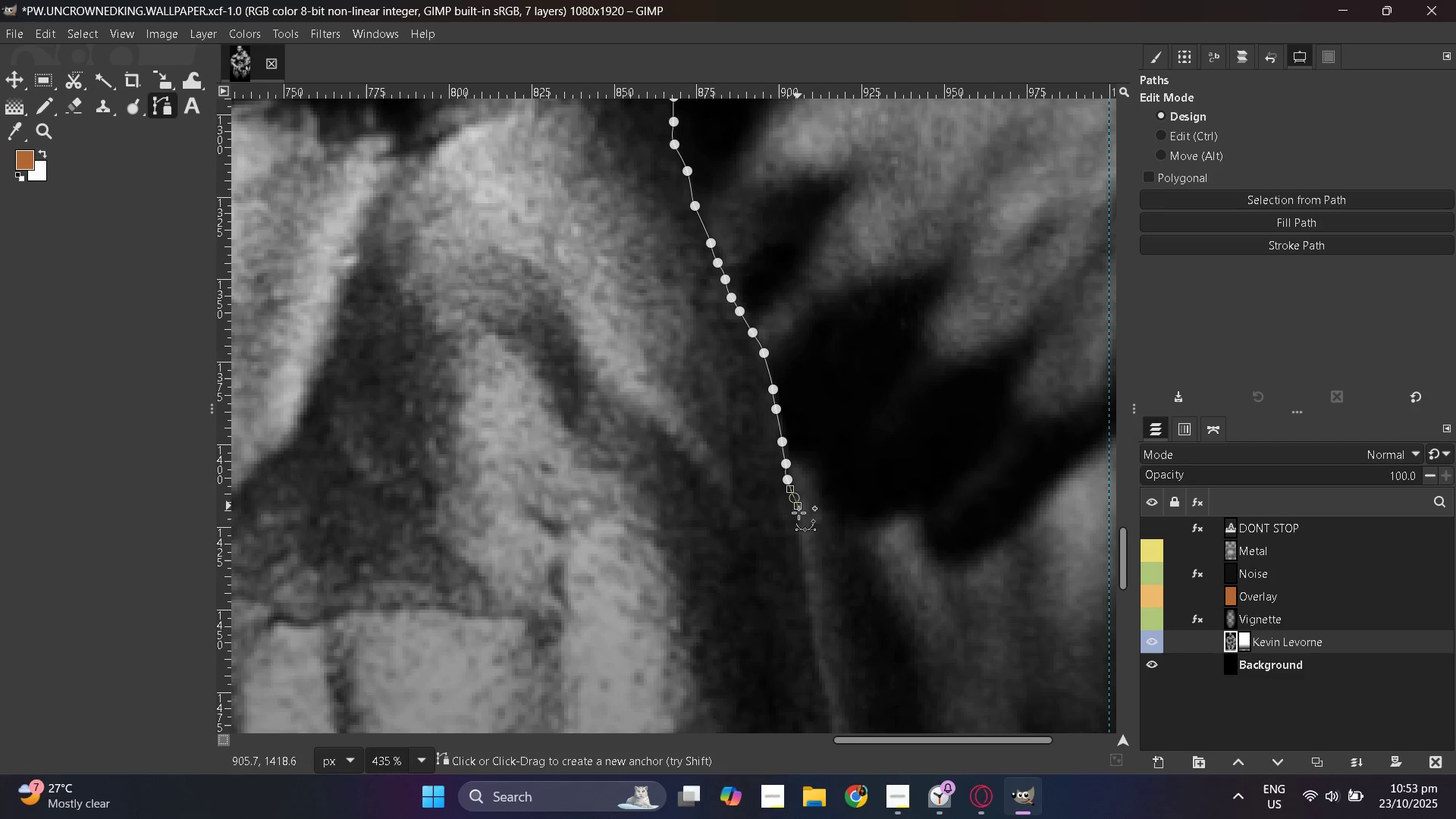 
left_click_drag(start_coordinate=[799, 515], to_coordinate=[802, 526])
 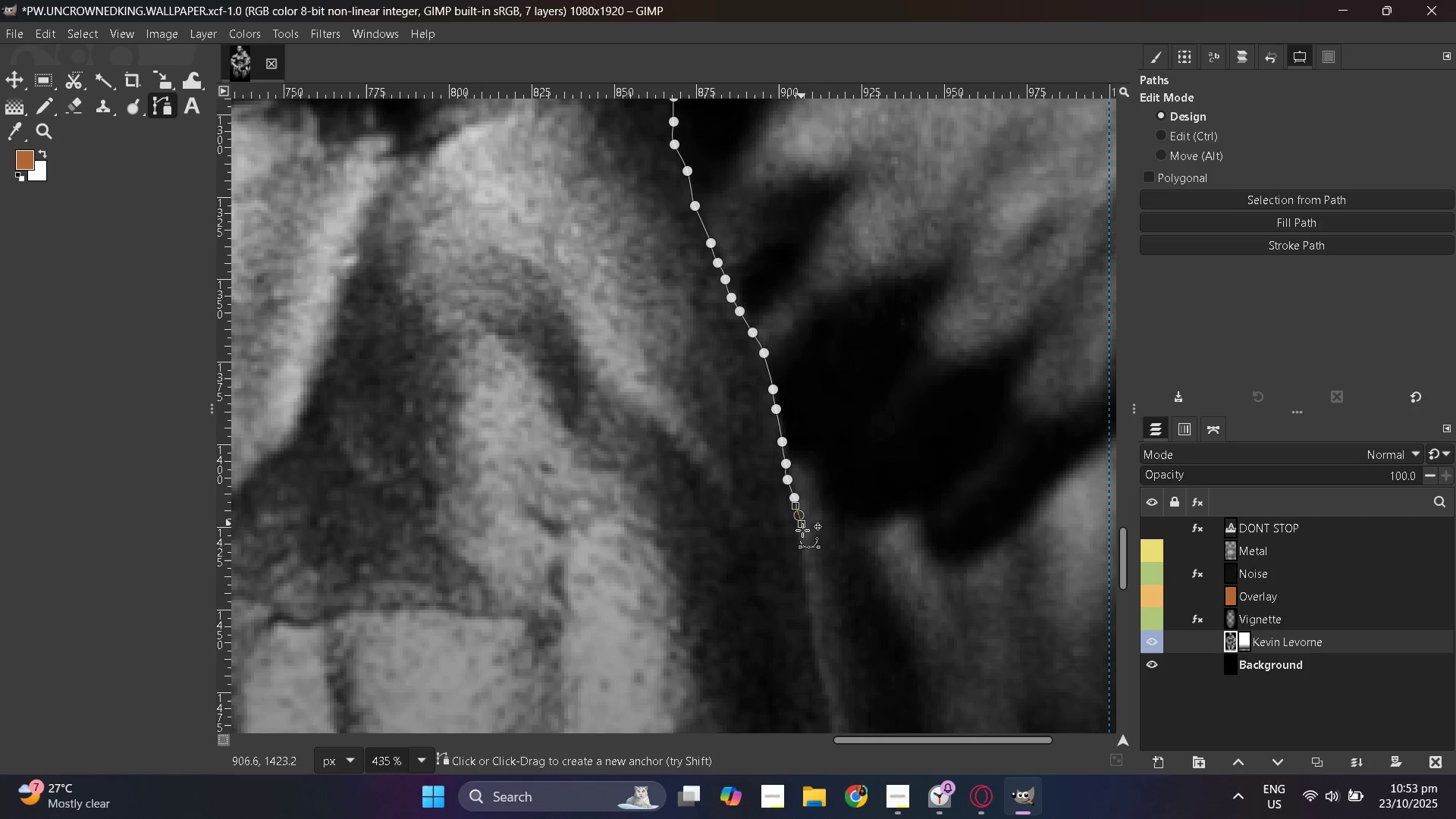 
left_click_drag(start_coordinate=[804, 537], to_coordinate=[805, 547])
 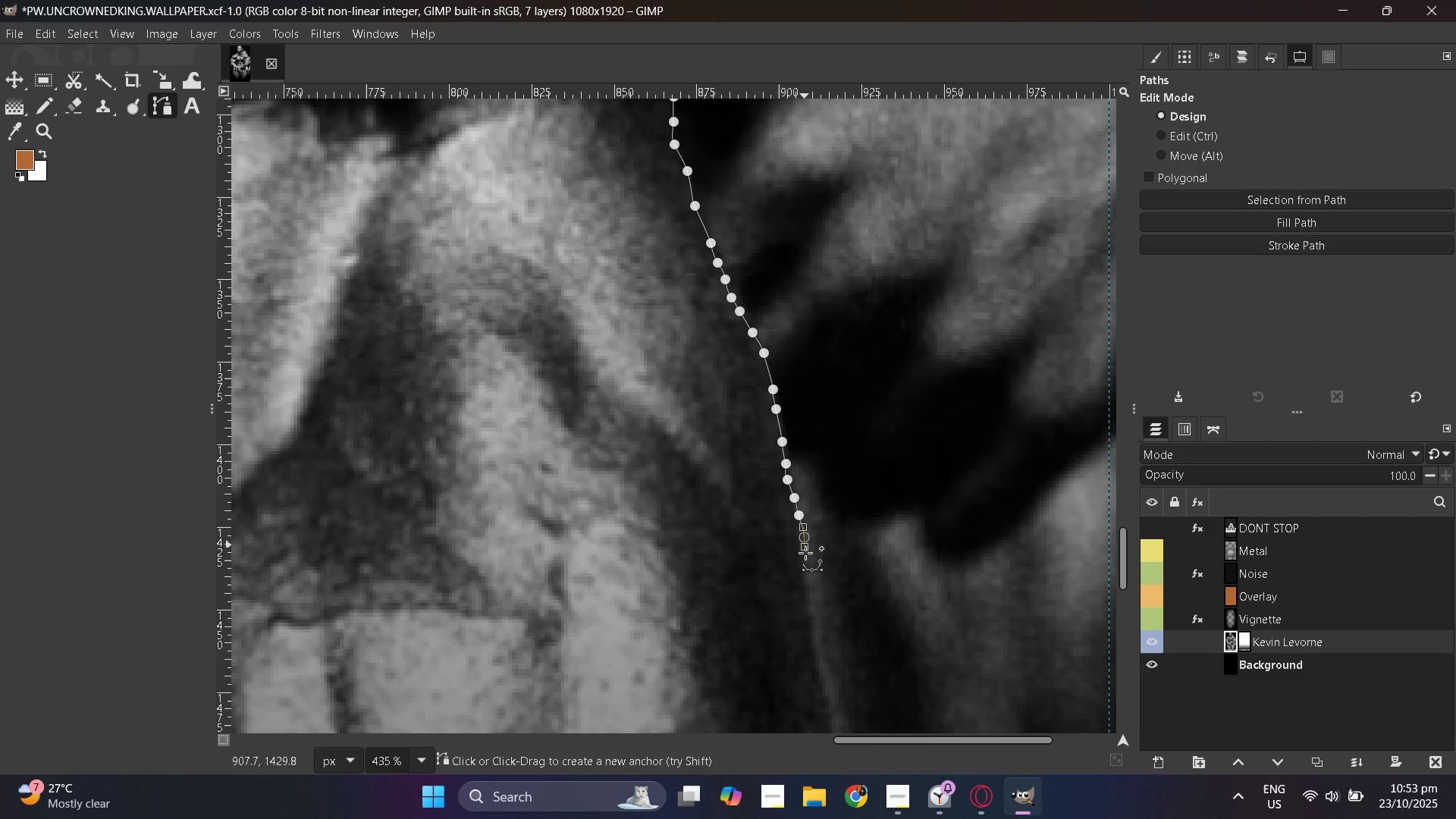 
left_click_drag(start_coordinate=[805, 557], to_coordinate=[805, 564])
 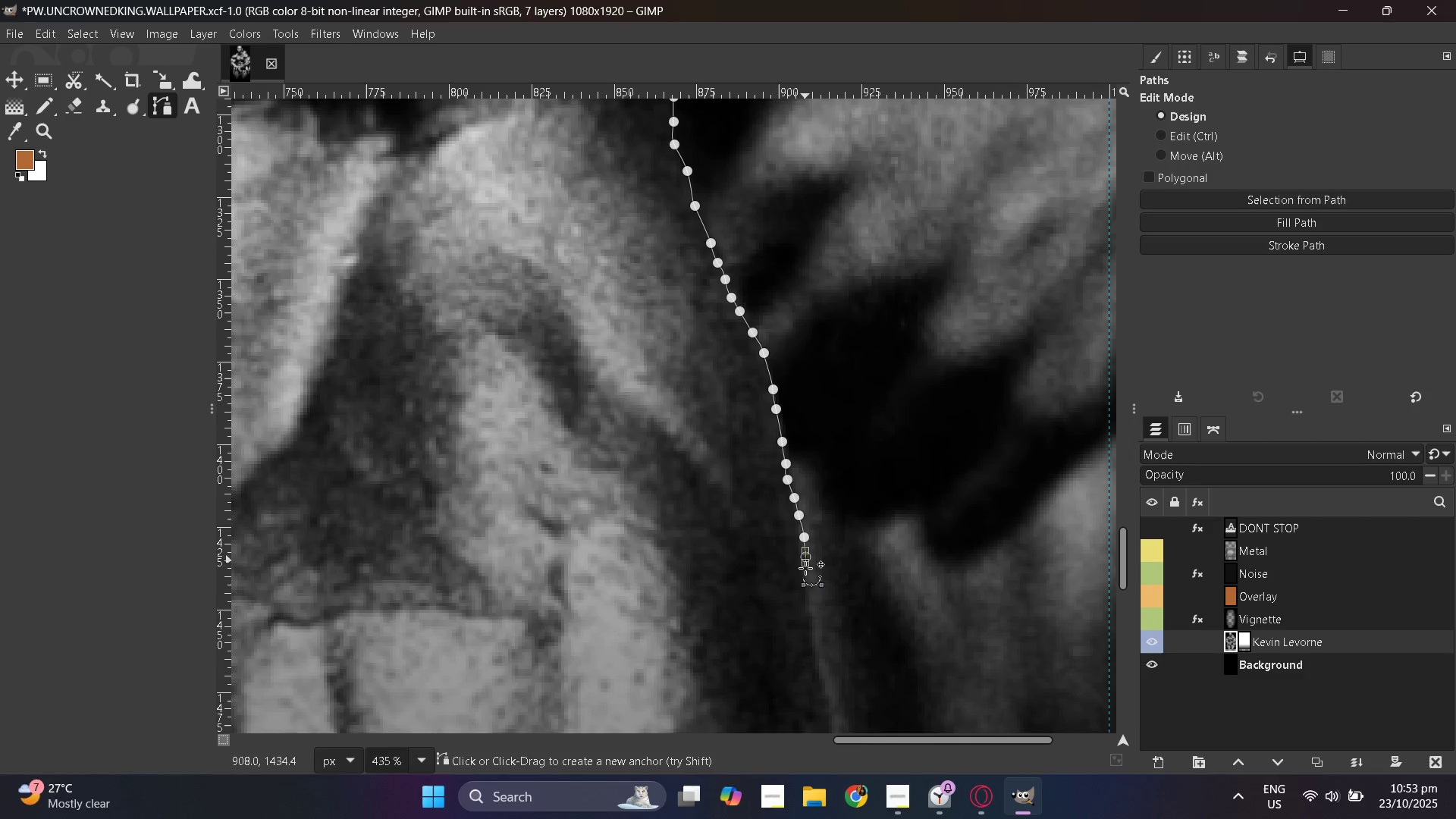 
left_click_drag(start_coordinate=[805, 573], to_coordinate=[805, 579])
 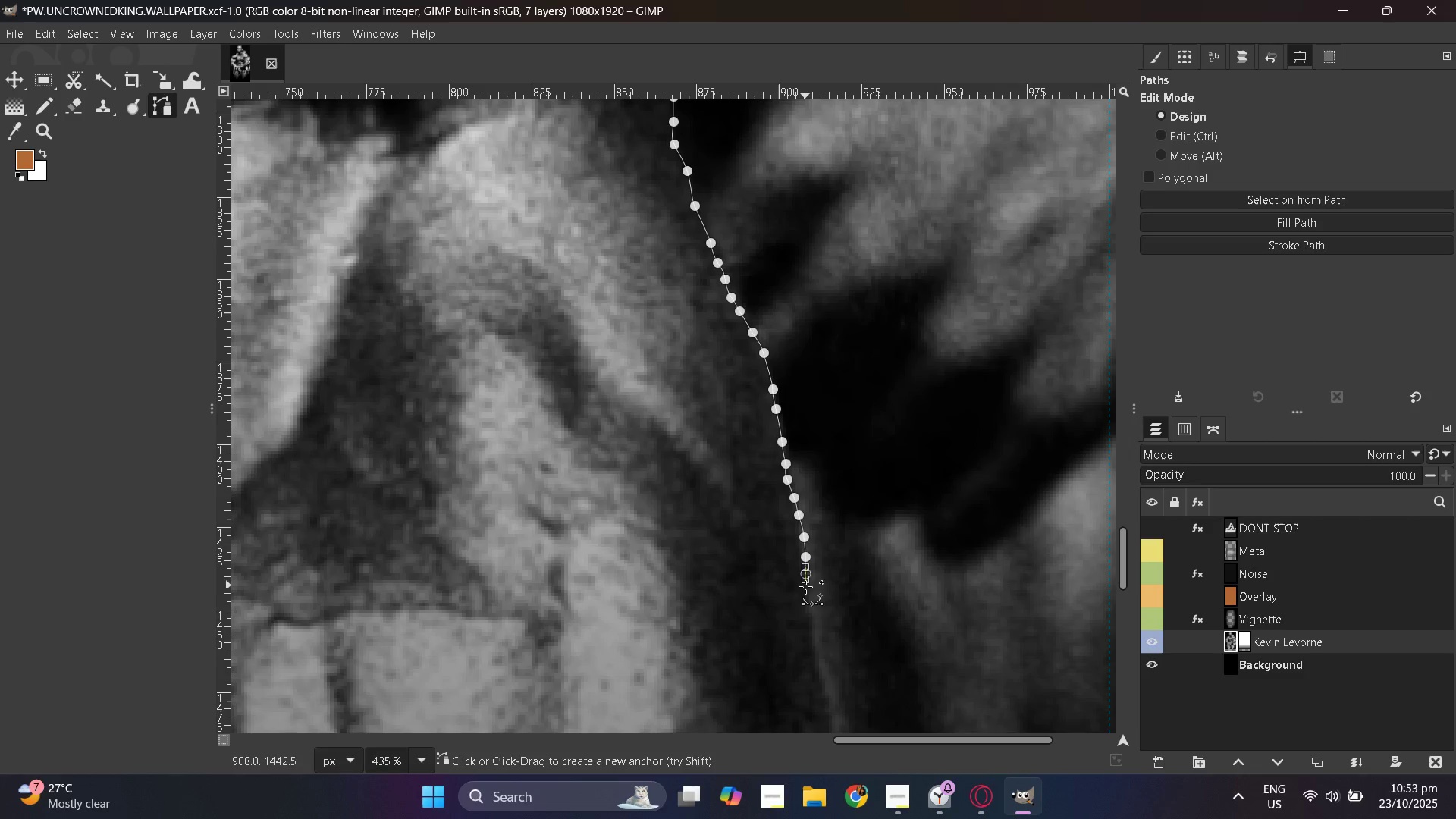 
left_click_drag(start_coordinate=[805, 587], to_coordinate=[805, 592])
 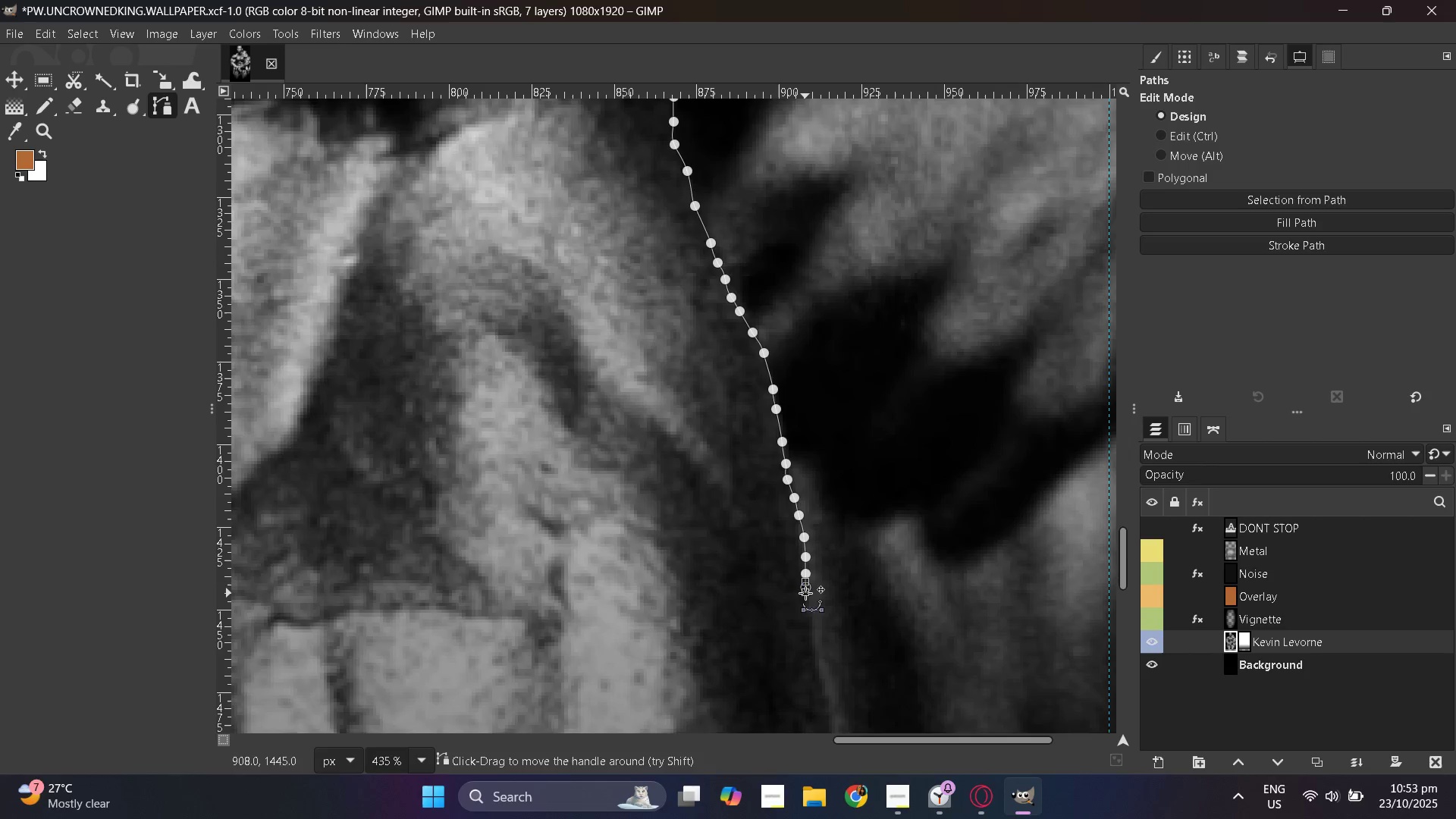 
scroll: coordinate [805, 592], scroll_direction: down, amount: 4.0
 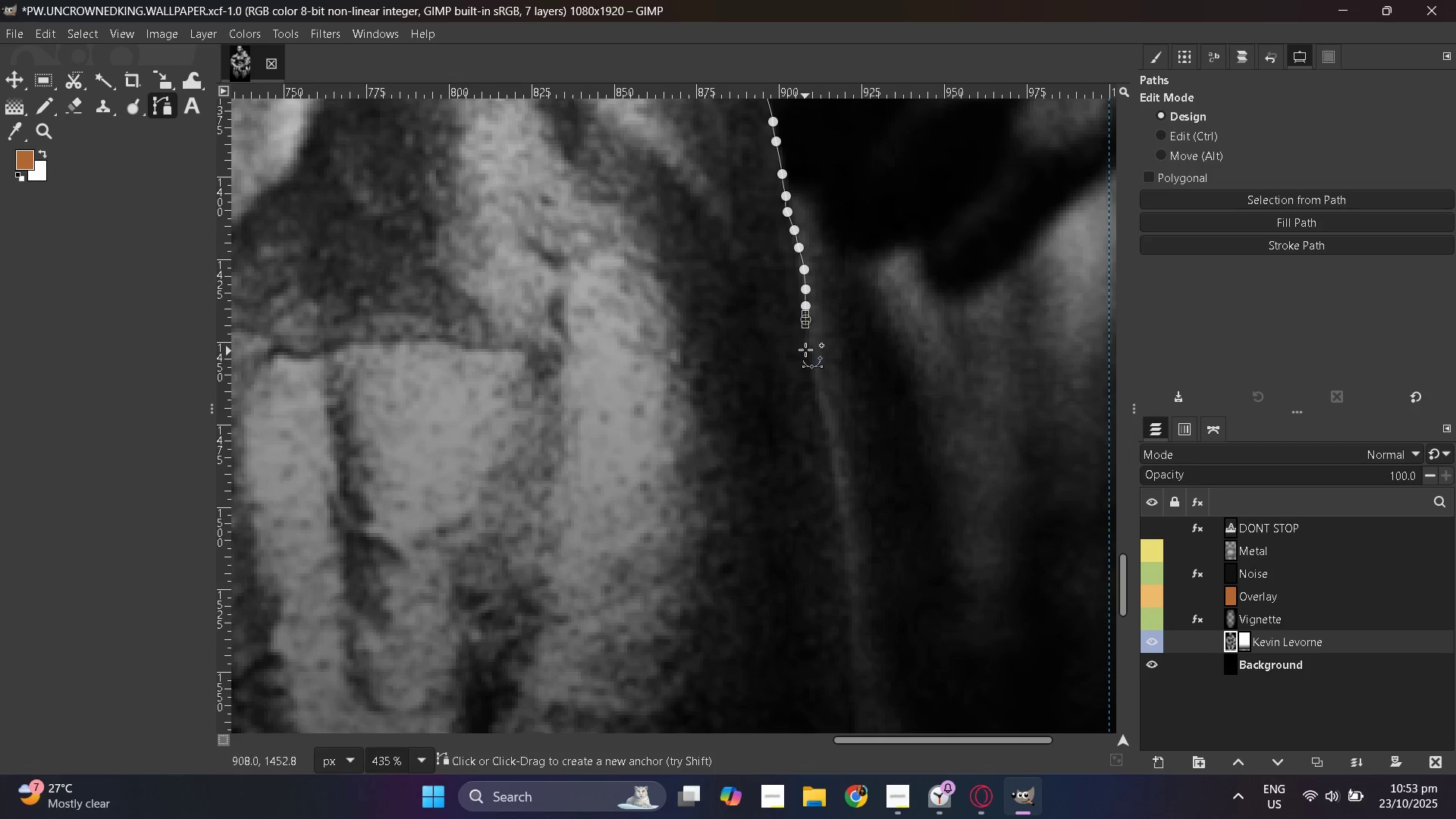 
left_click_drag(start_coordinate=[812, 355], to_coordinate=[815, 366])
 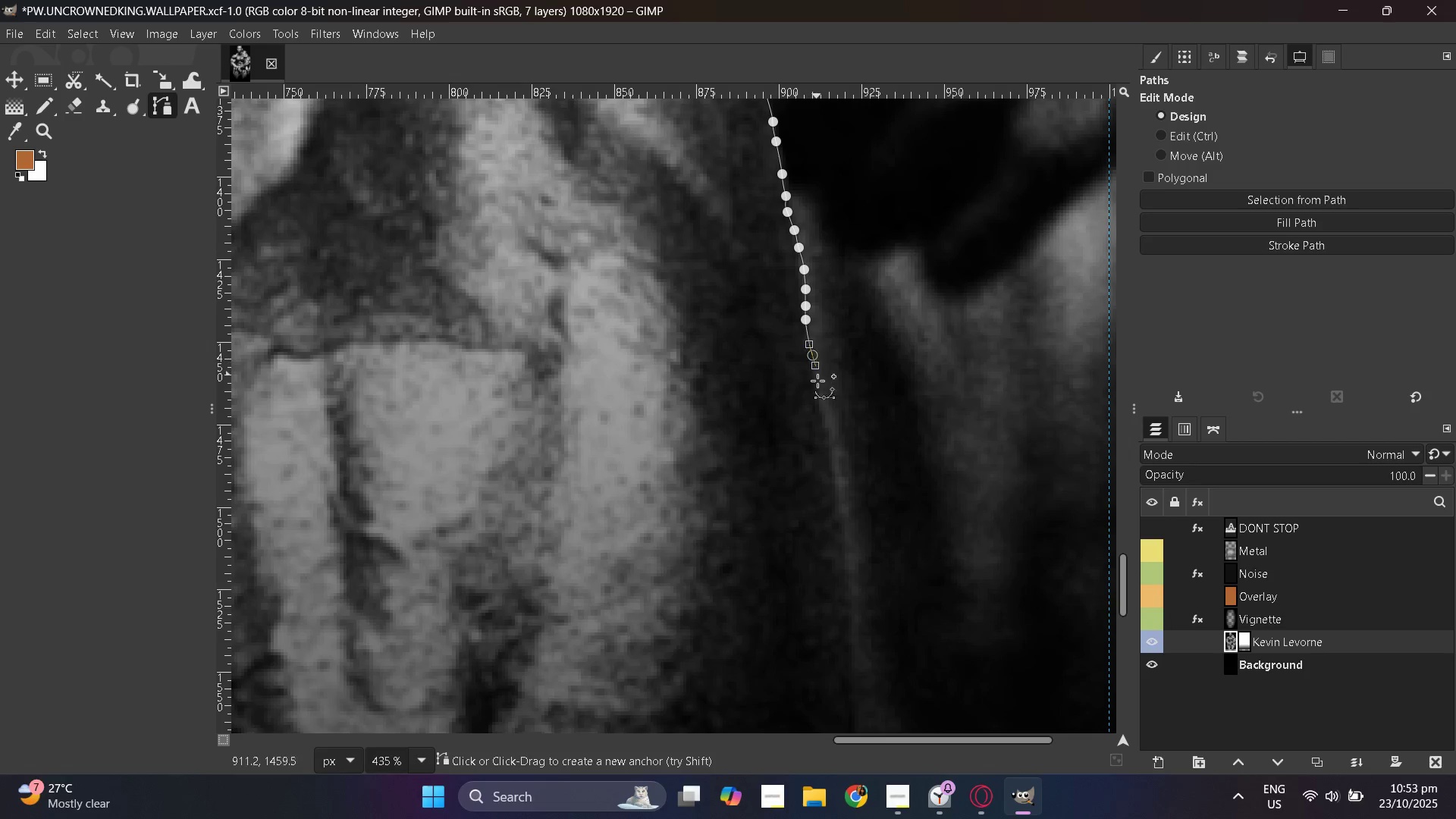 
left_click_drag(start_coordinate=[819, 384], to_coordinate=[823, 394])
 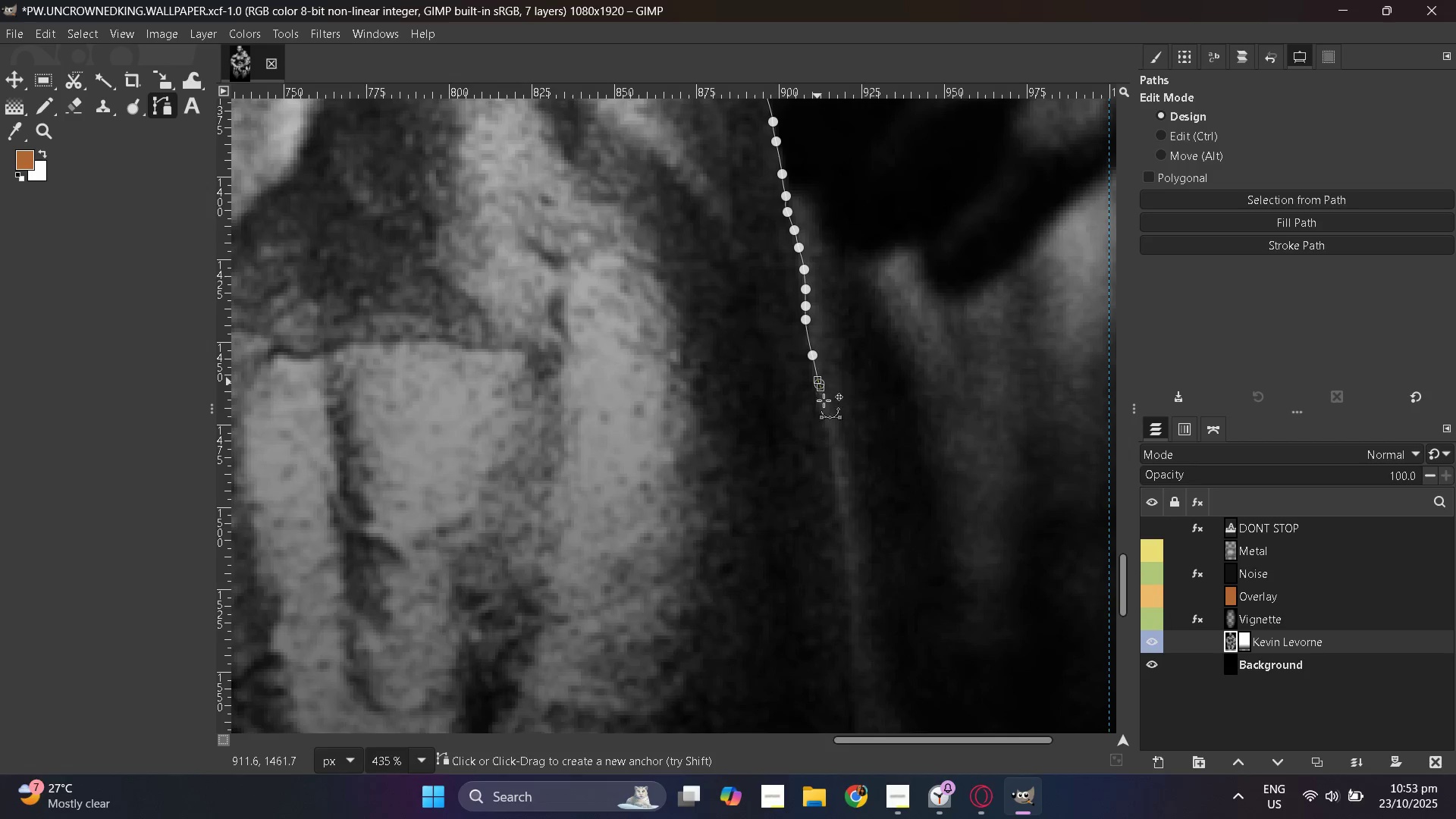 
left_click_drag(start_coordinate=[825, 405], to_coordinate=[827, 415])
 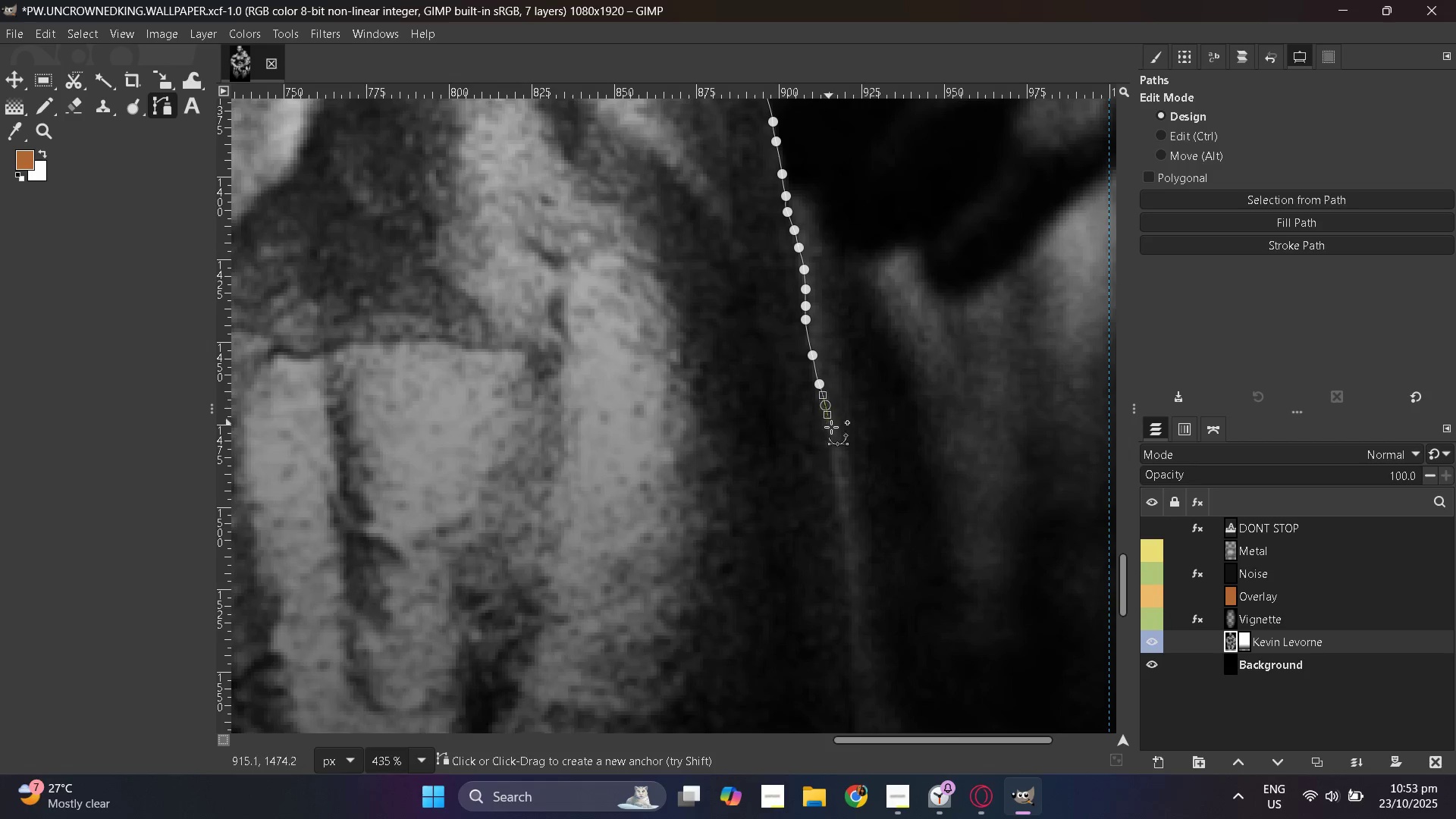 
left_click_drag(start_coordinate=[830, 425], to_coordinate=[832, 435])
 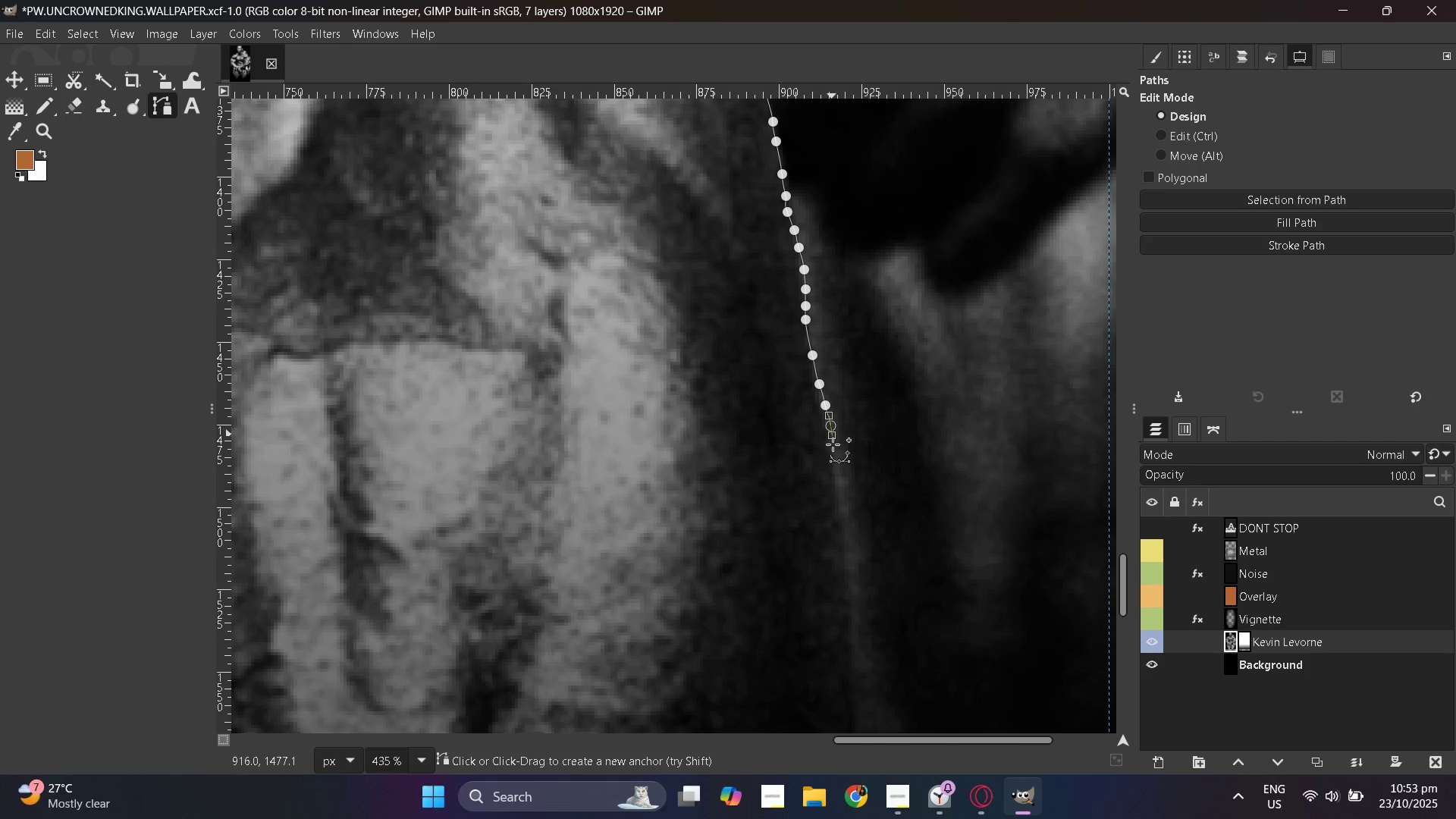 
left_click_drag(start_coordinate=[833, 444], to_coordinate=[835, 453])
 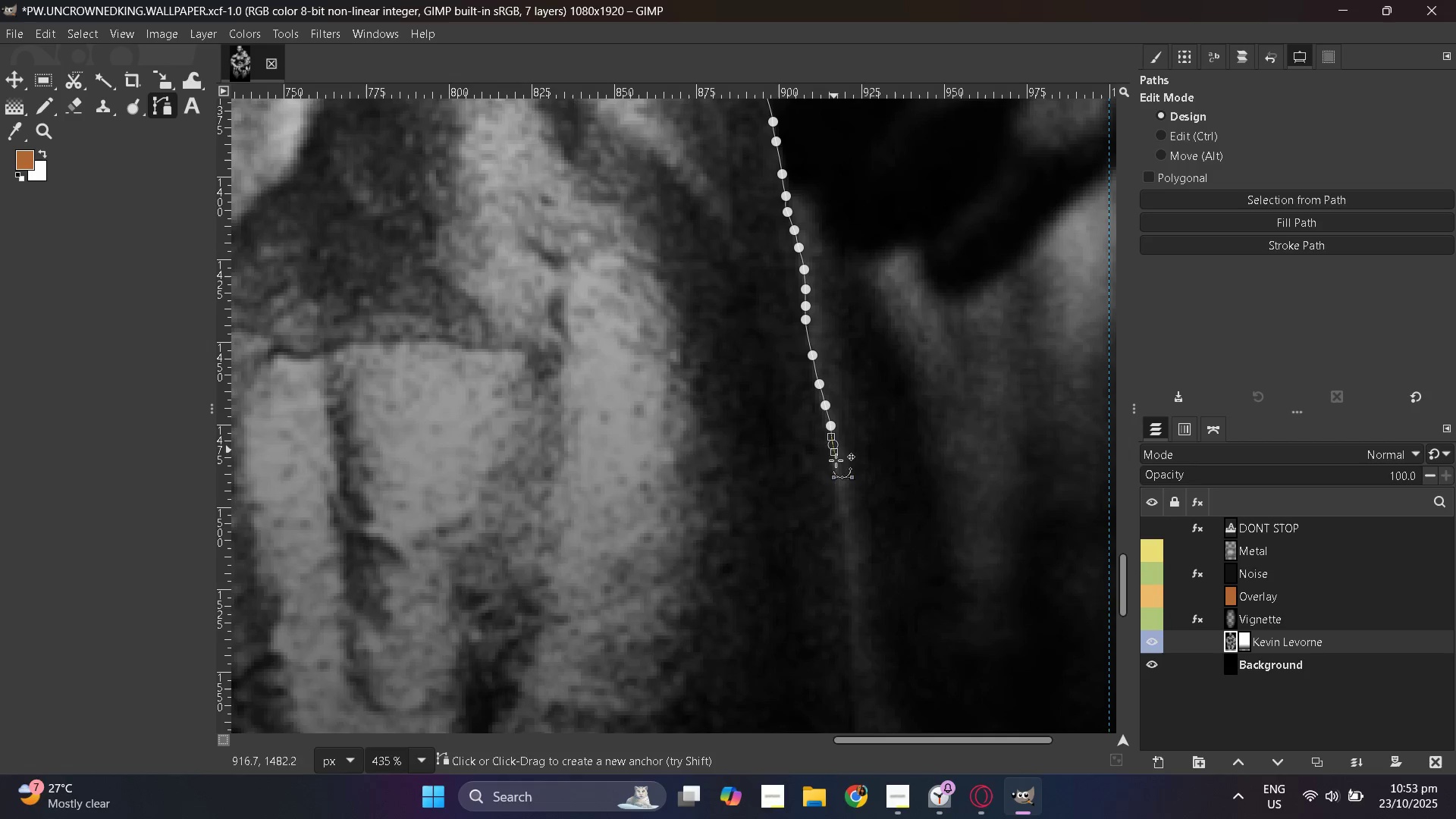 
left_click_drag(start_coordinate=[836, 463], to_coordinate=[840, 477])
 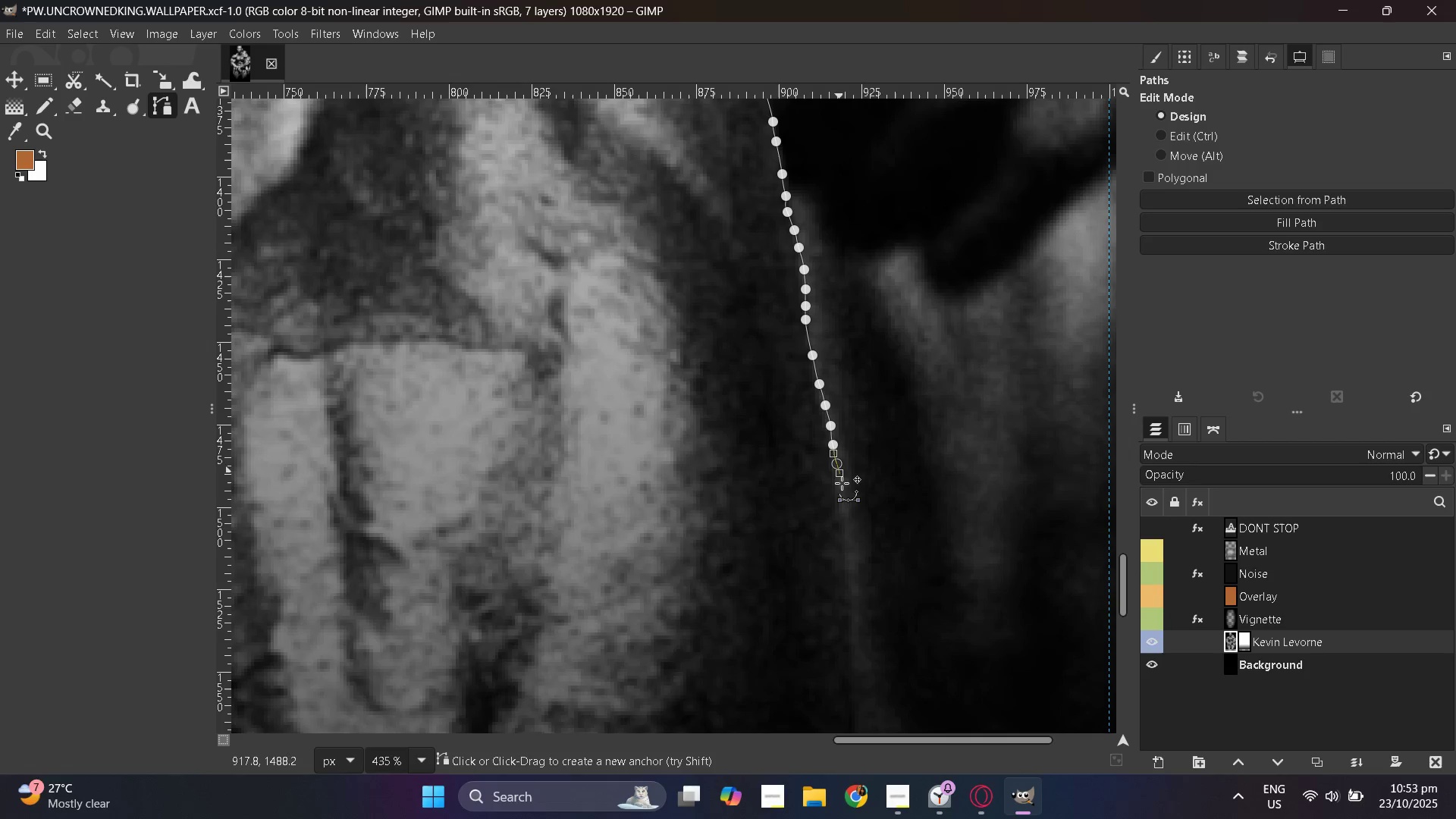 
left_click_drag(start_coordinate=[843, 488], to_coordinate=[846, 497])
 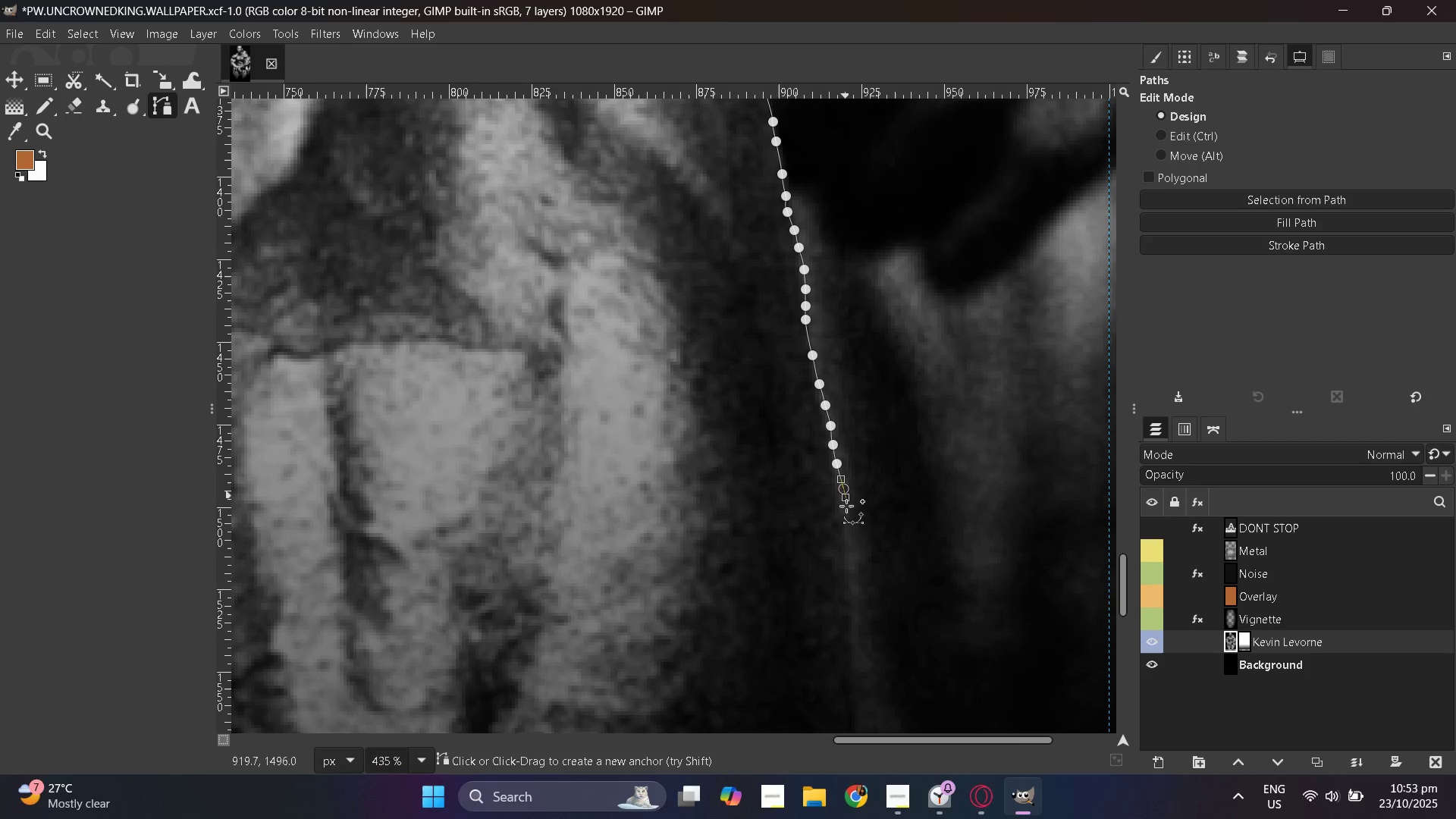 
left_click_drag(start_coordinate=[846, 506], to_coordinate=[847, 518])
 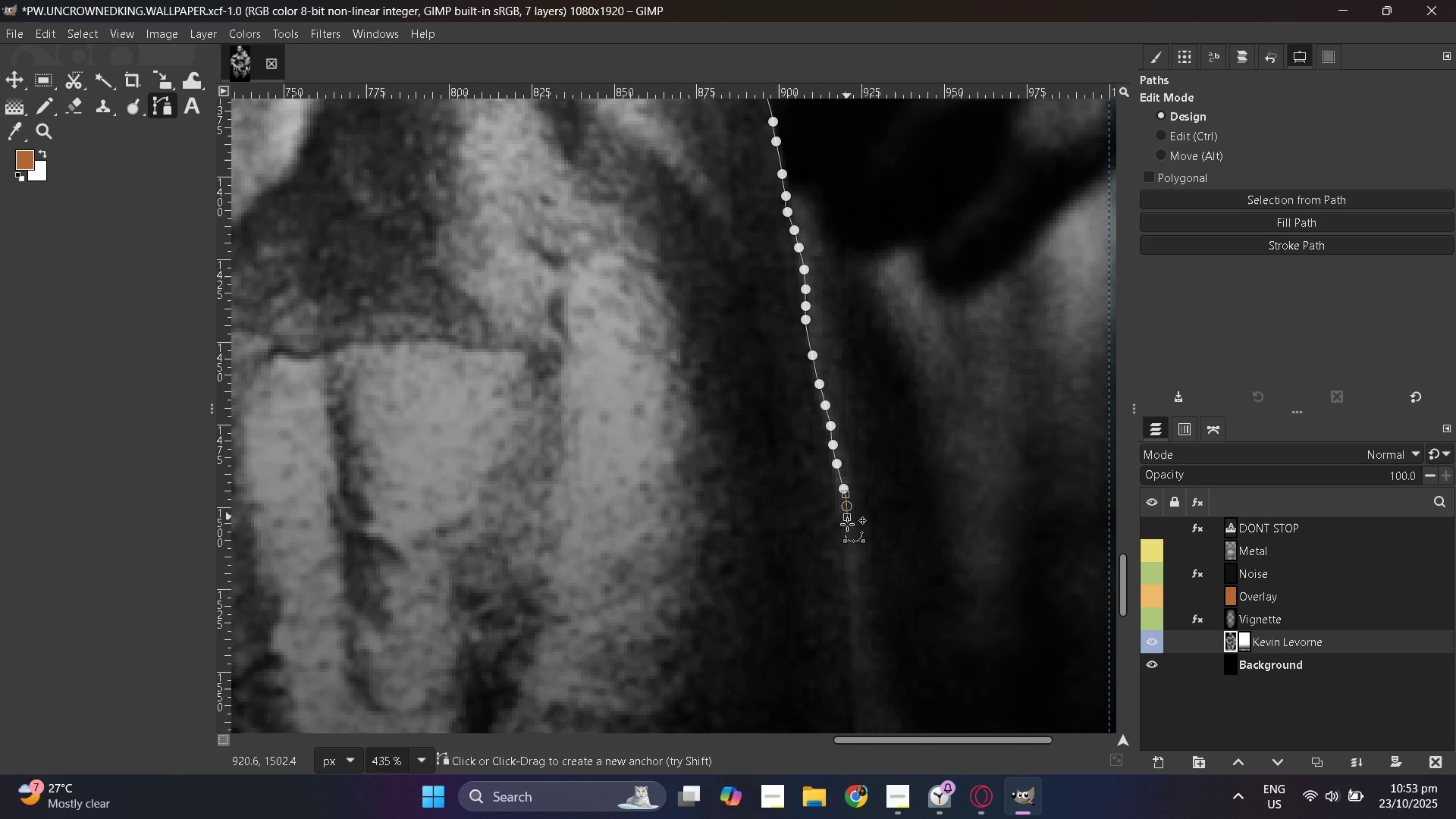 
left_click_drag(start_coordinate=[848, 526], to_coordinate=[848, 532])
 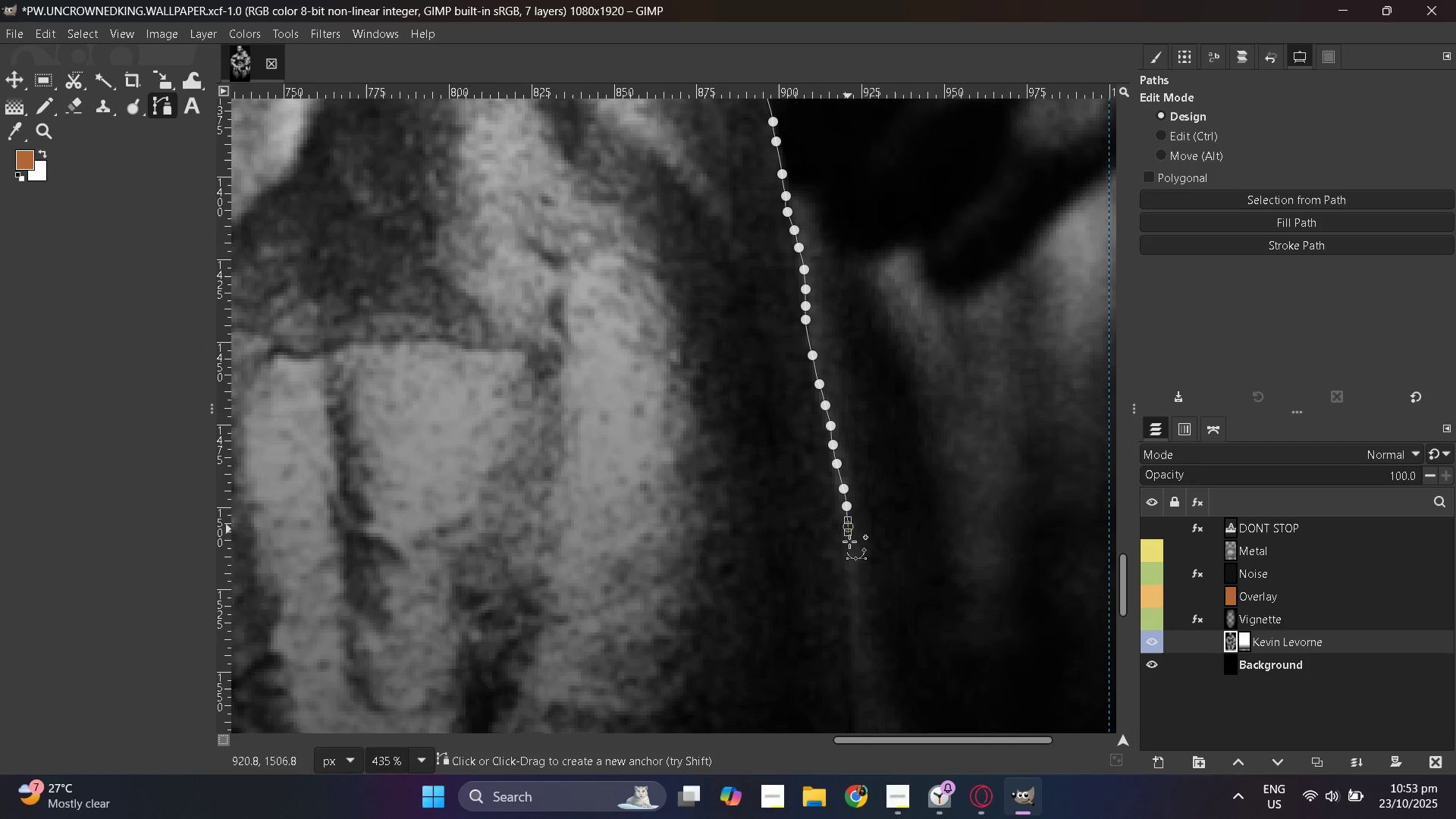 
left_click_drag(start_coordinate=[848, 539], to_coordinate=[849, 544])
 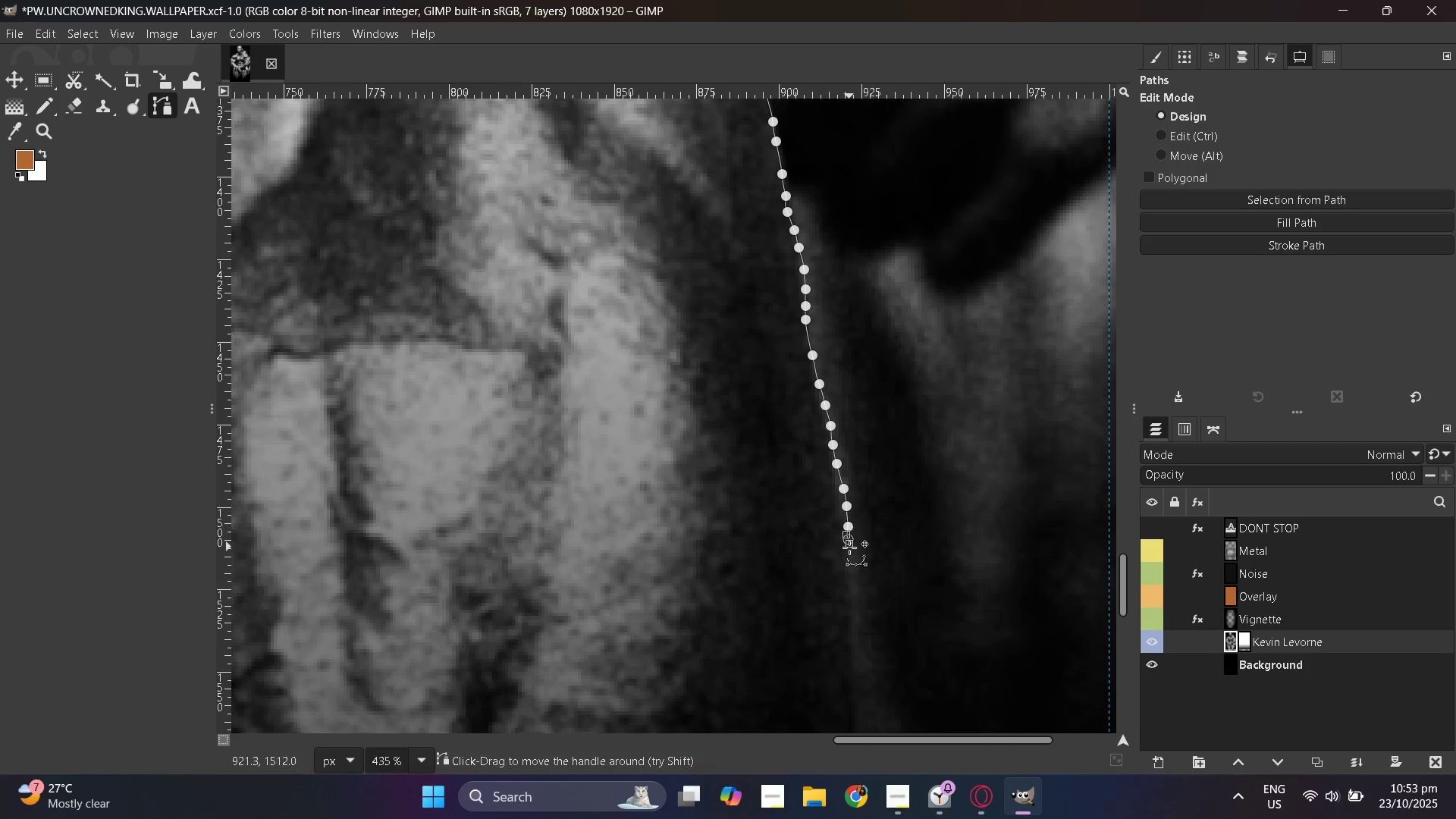 
hold_key(key=ControlLeft, duration=0.42)
scroll: coordinate [866, 535], scroll_direction: down, amount: 9.0
 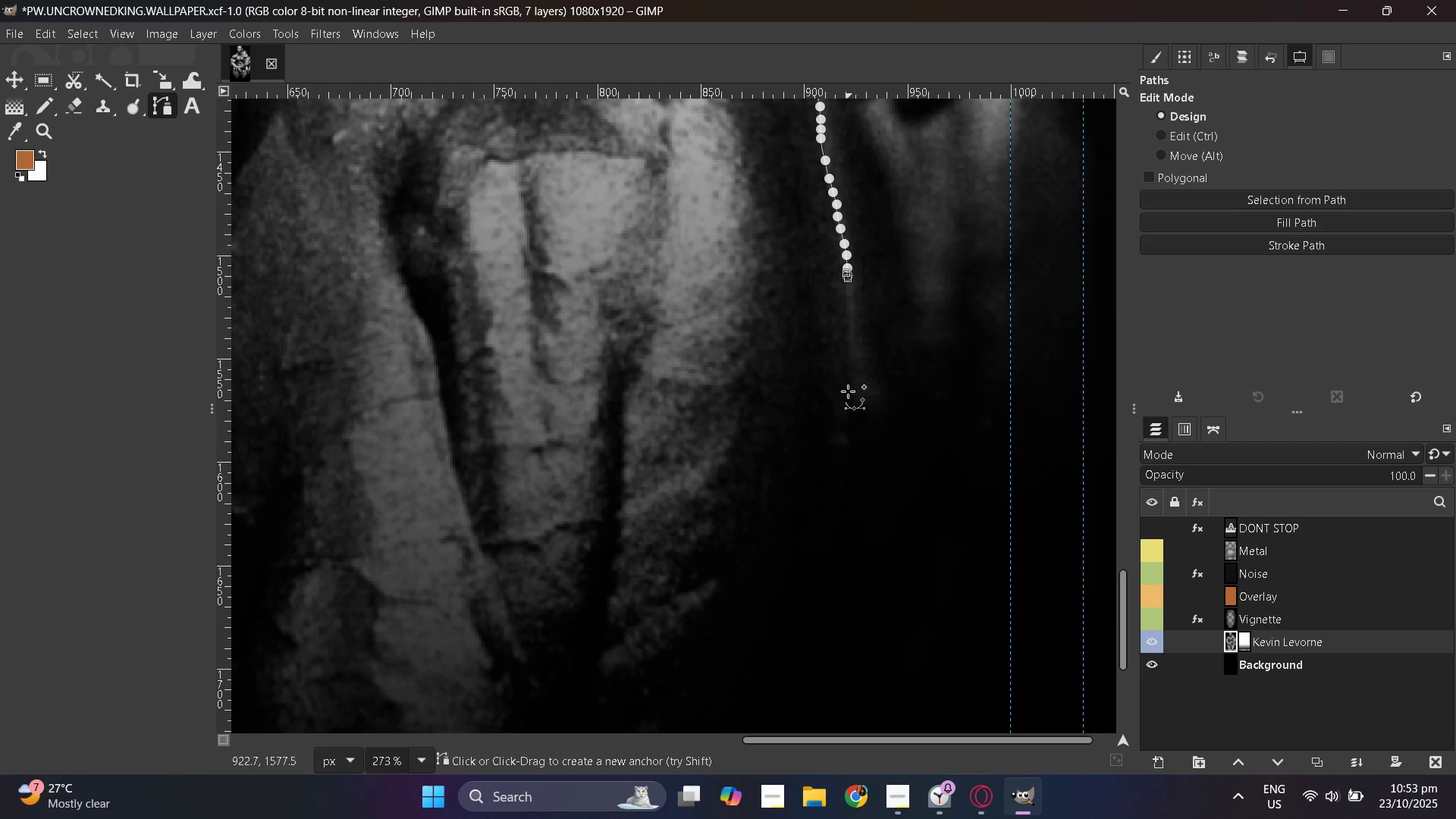 
key(Control+ControlLeft)
 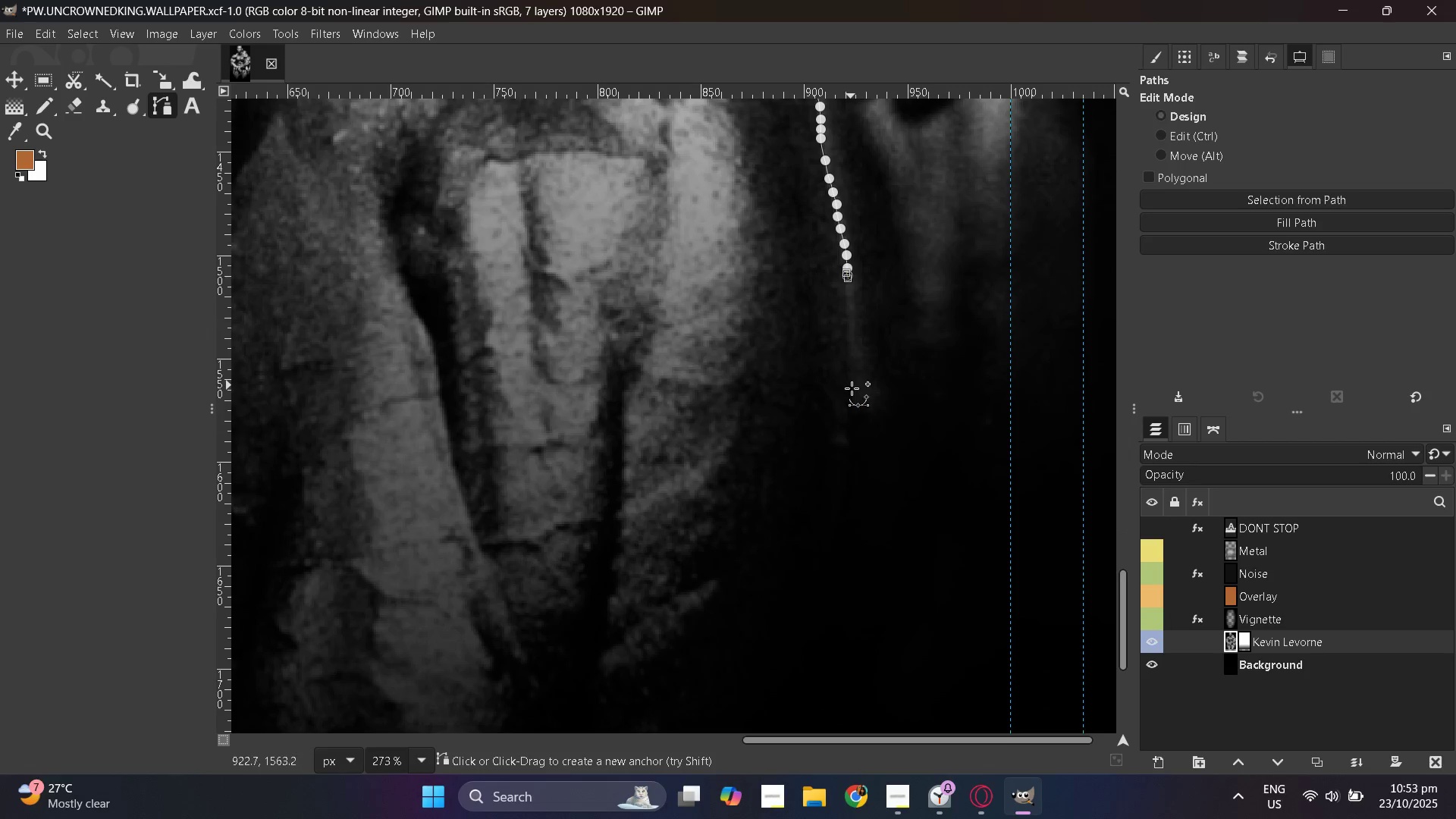 
hold_key(key=ControlLeft, duration=0.36)
scroll: coordinate [881, 444], scroll_direction: down, amount: 6.0
 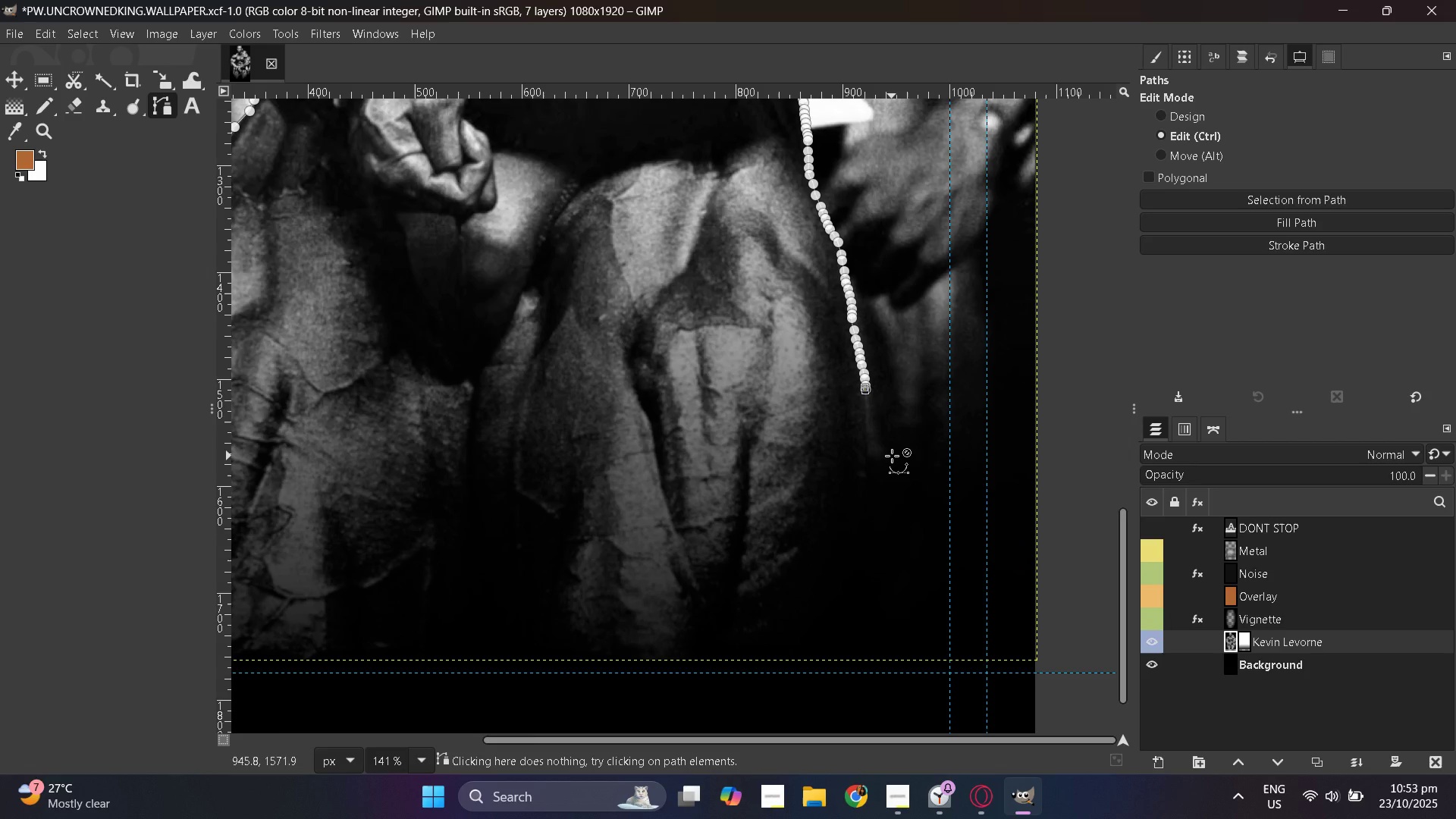 
hold_key(key=ControlLeft, duration=1.54)
scroll: coordinate [890, 452], scroll_direction: up, amount: 6.0
 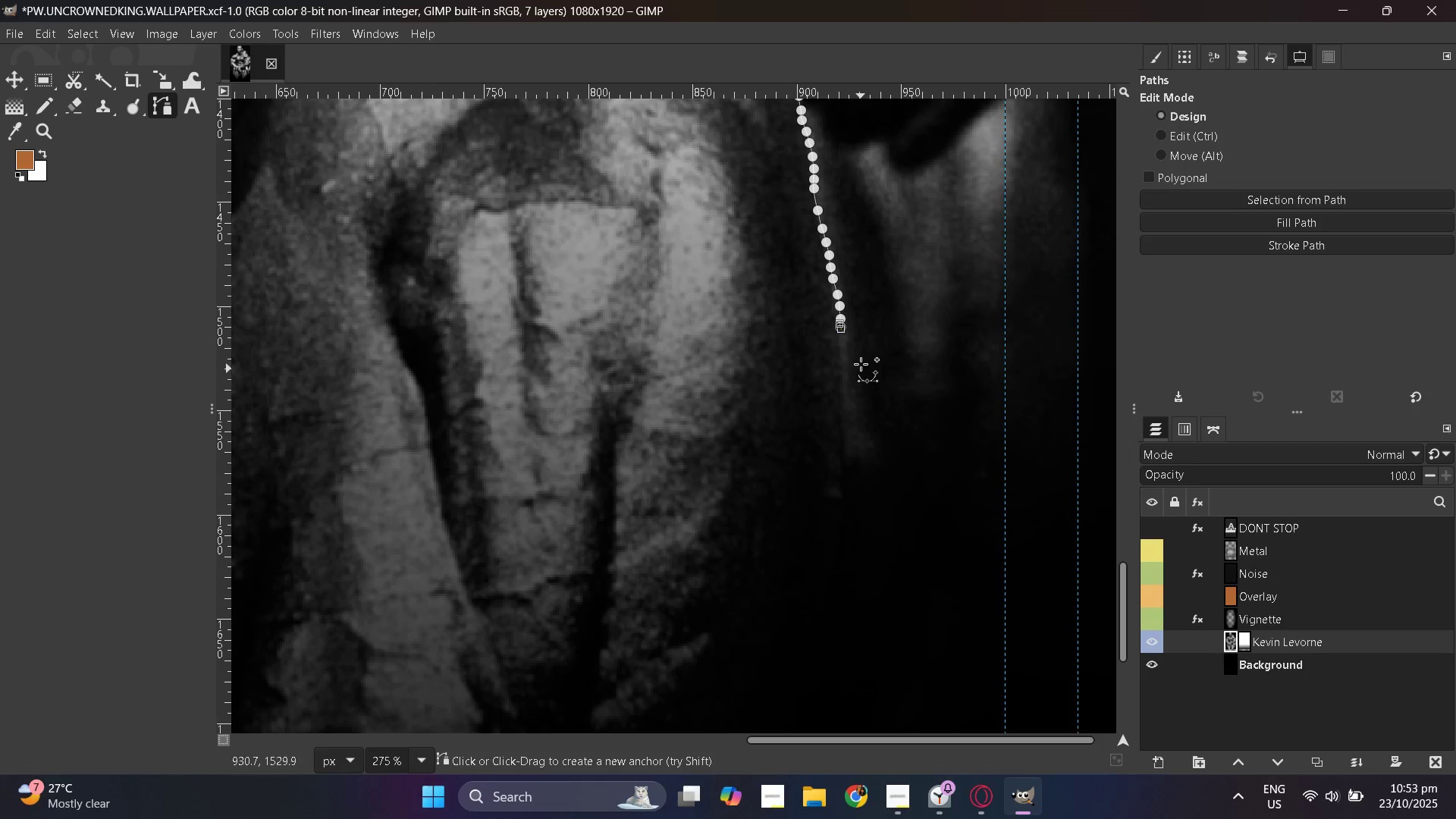 
hold_key(key=ControlLeft, duration=0.6)
 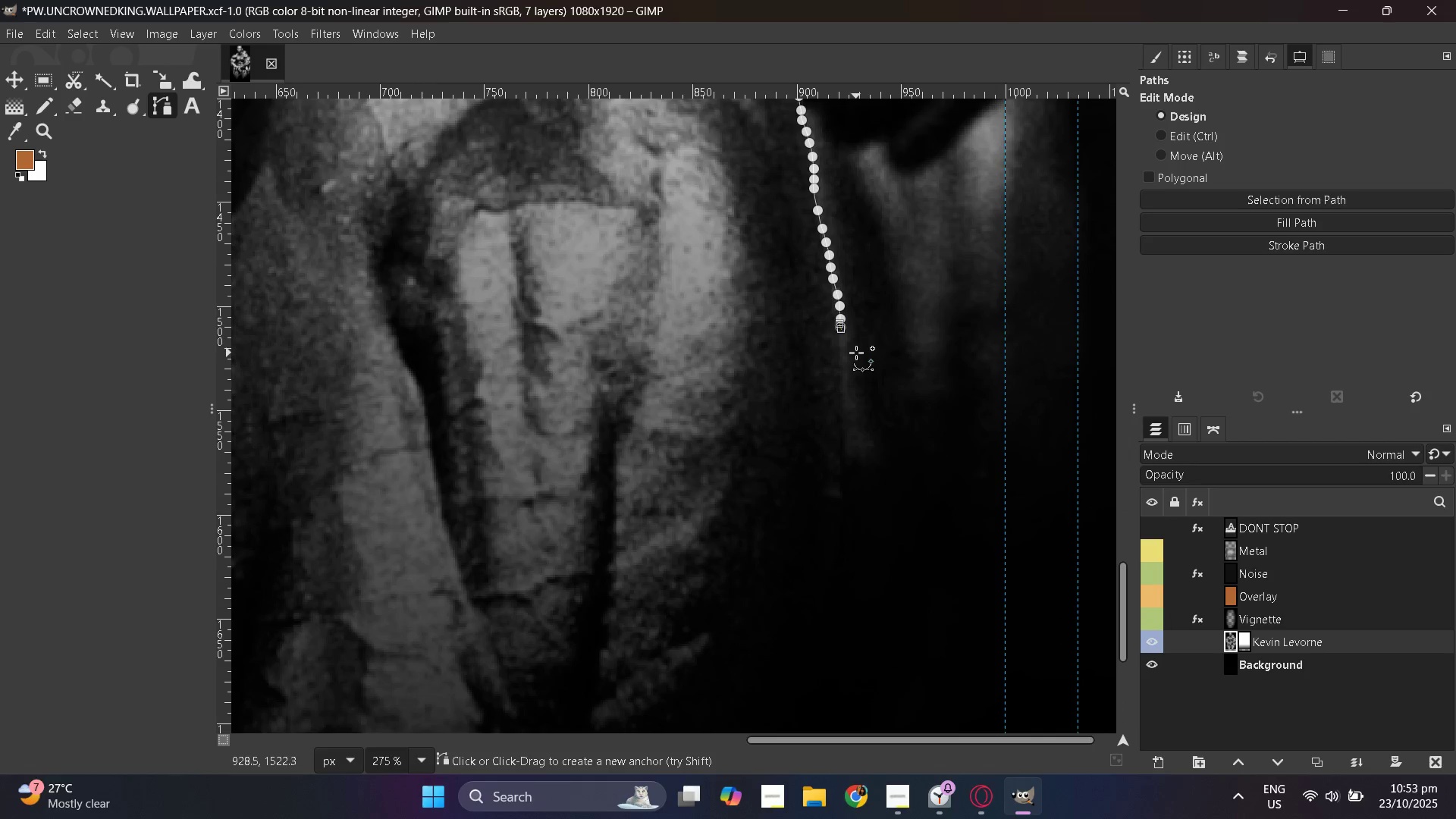 
left_click_drag(start_coordinate=[855, 371], to_coordinate=[855, 384])
 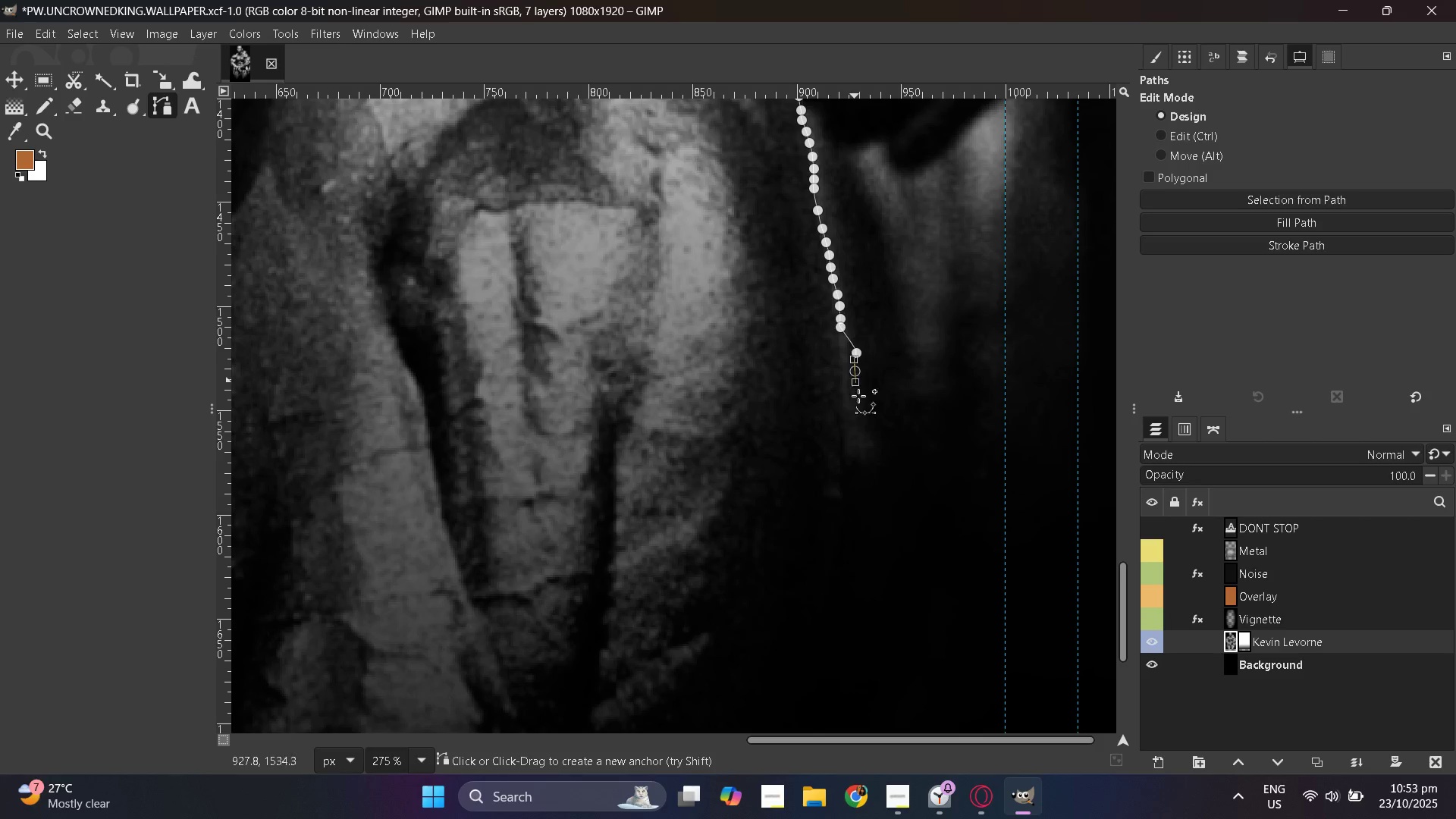 
left_click_drag(start_coordinate=[861, 399], to_coordinate=[865, 413])
 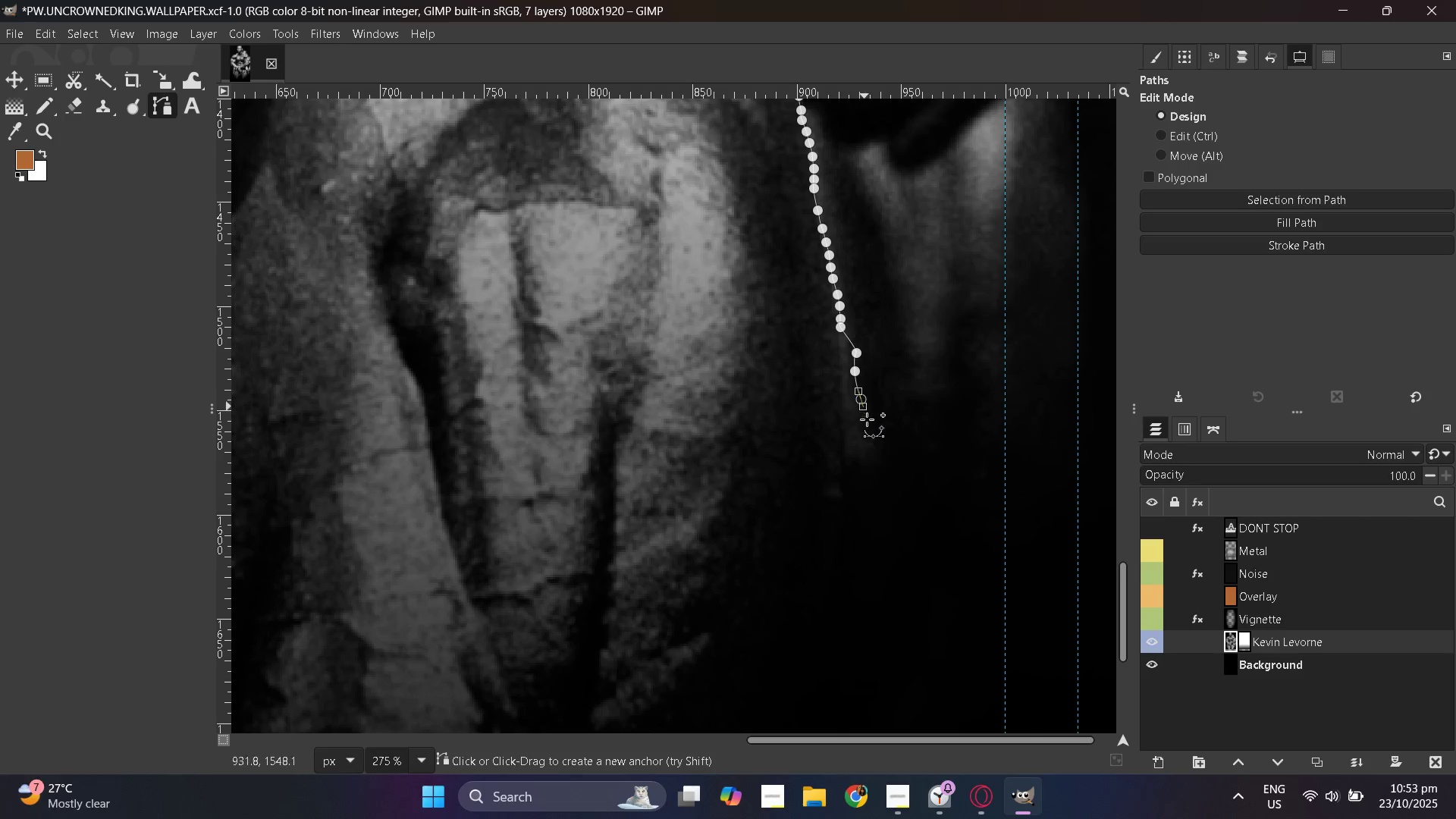 
left_click_drag(start_coordinate=[869, 423], to_coordinate=[870, 433])
 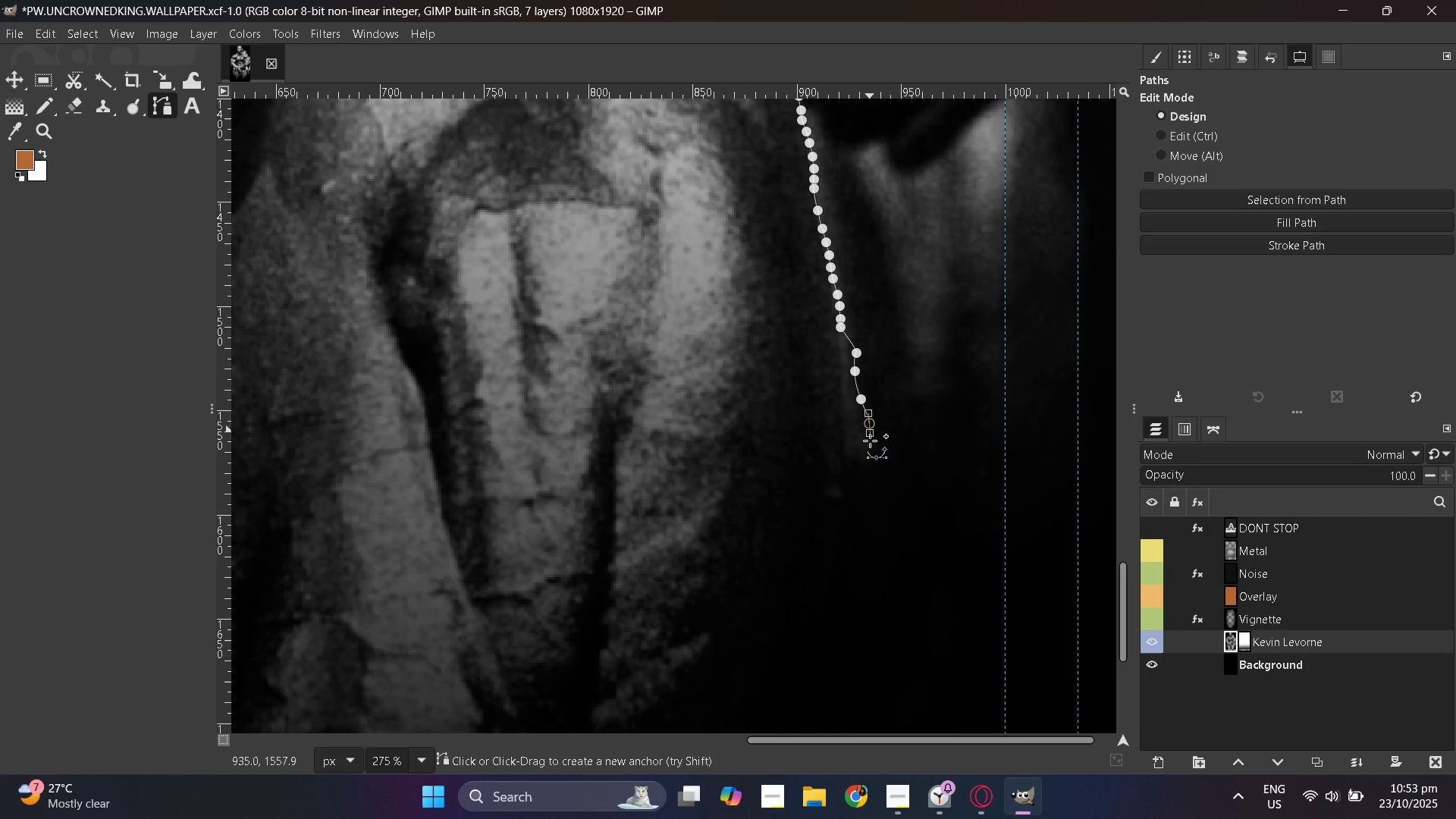 
left_click_drag(start_coordinate=[871, 445], to_coordinate=[872, 454])
 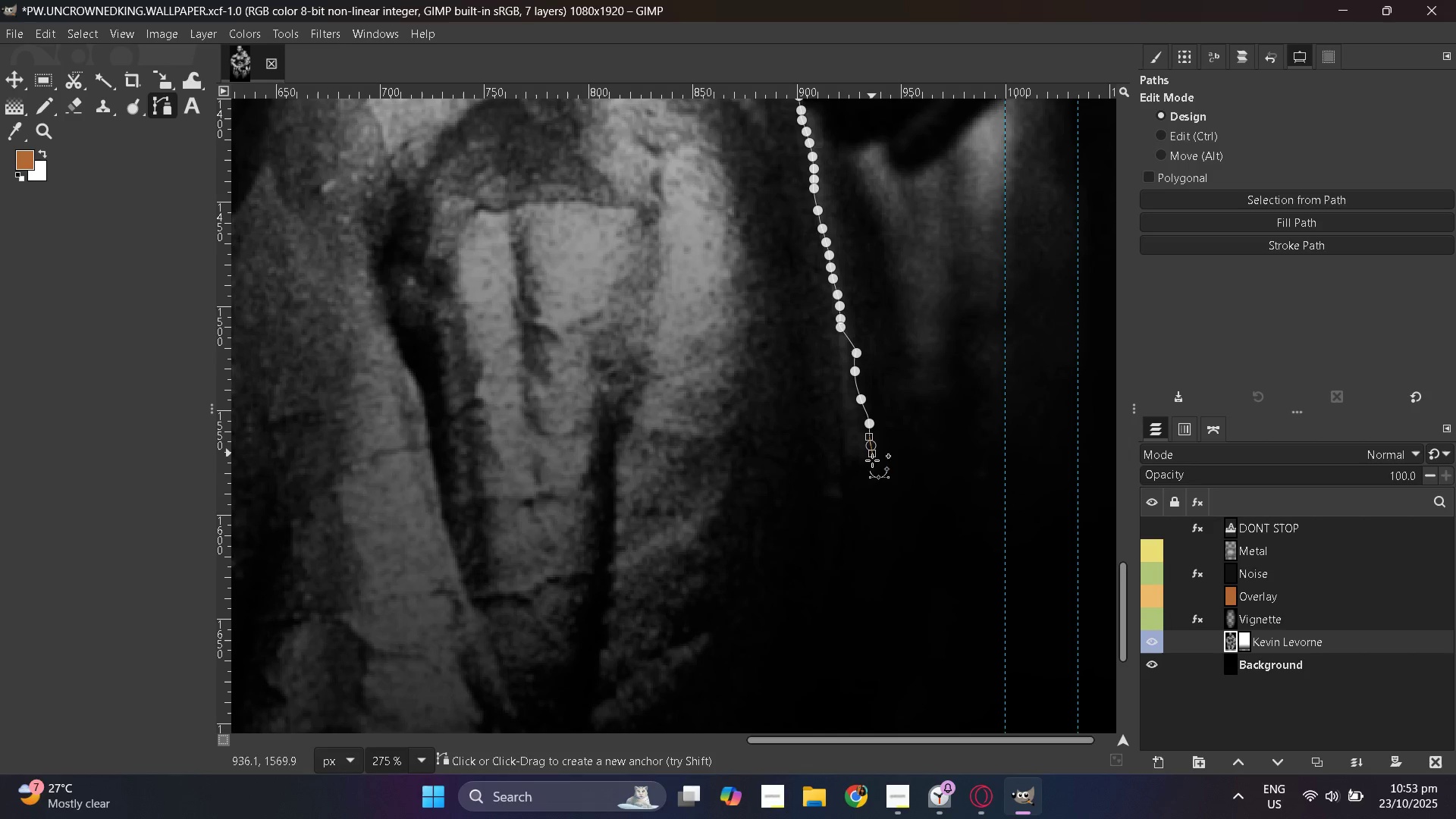 
left_click_drag(start_coordinate=[872, 461], to_coordinate=[871, 466])
 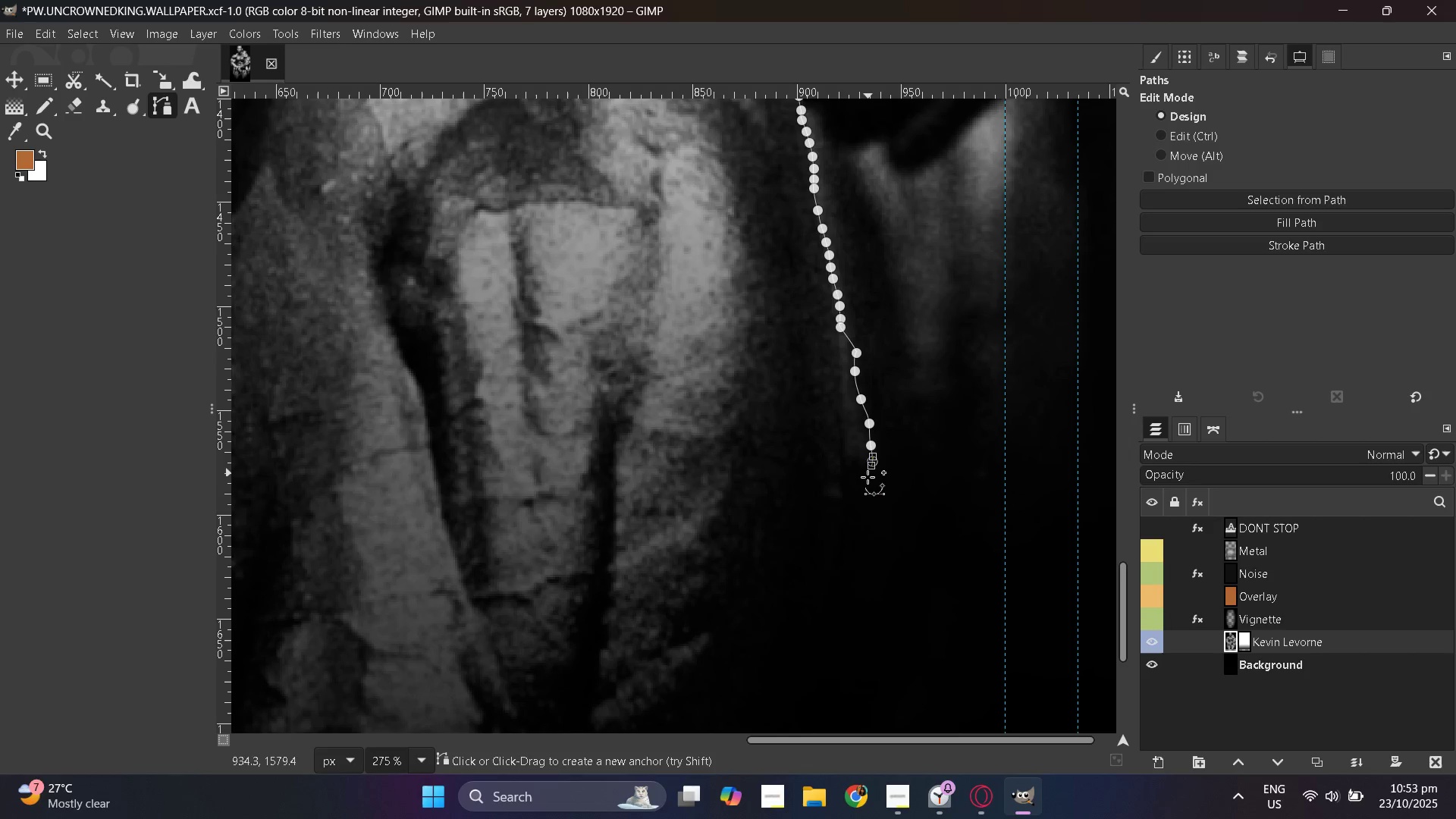 
left_click_drag(start_coordinate=[868, 475], to_coordinate=[868, 481])
 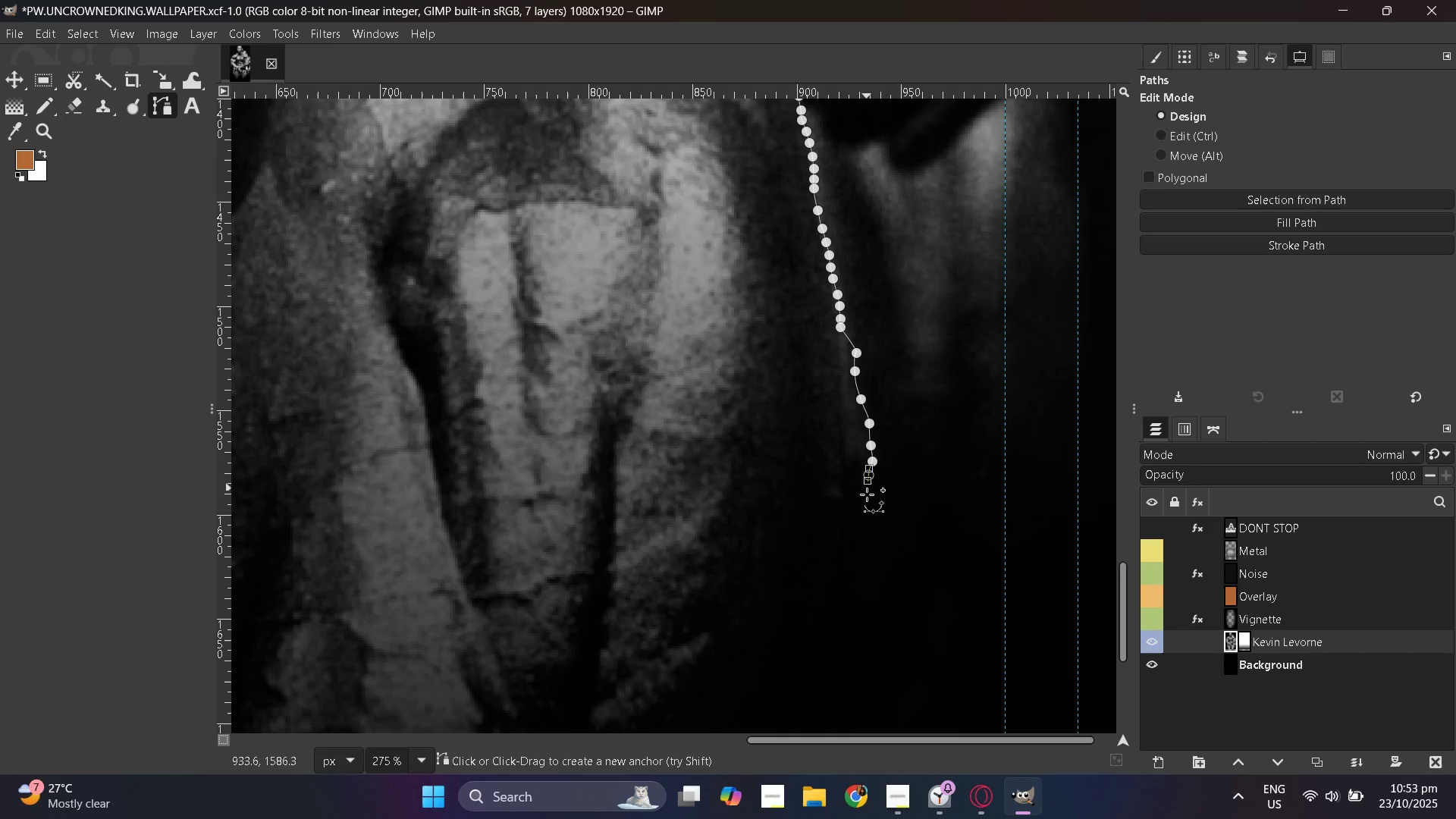 
left_click_drag(start_coordinate=[867, 494], to_coordinate=[864, 510])
 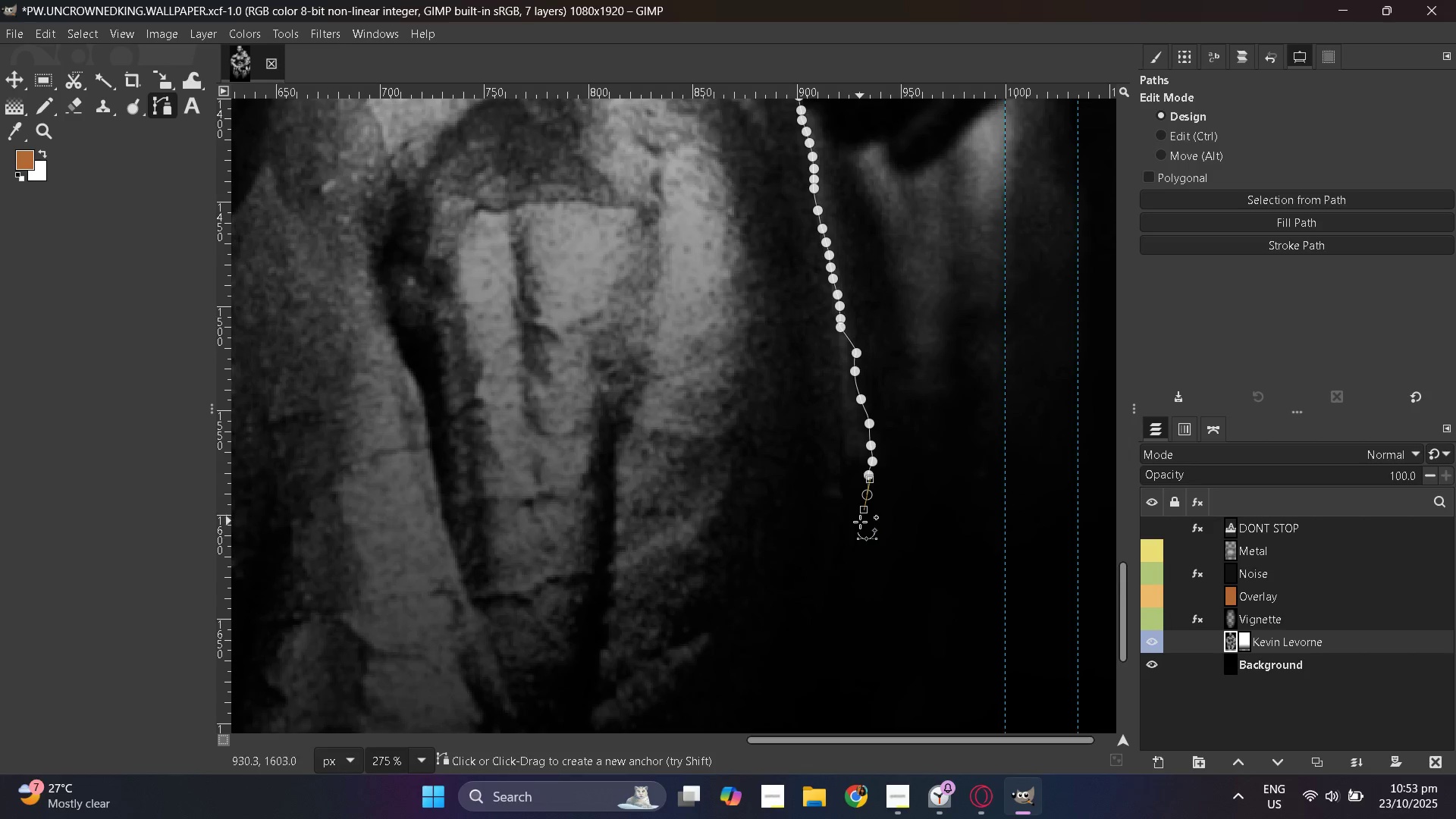 
scroll: coordinate [860, 522], scroll_direction: down, amount: 3.0
 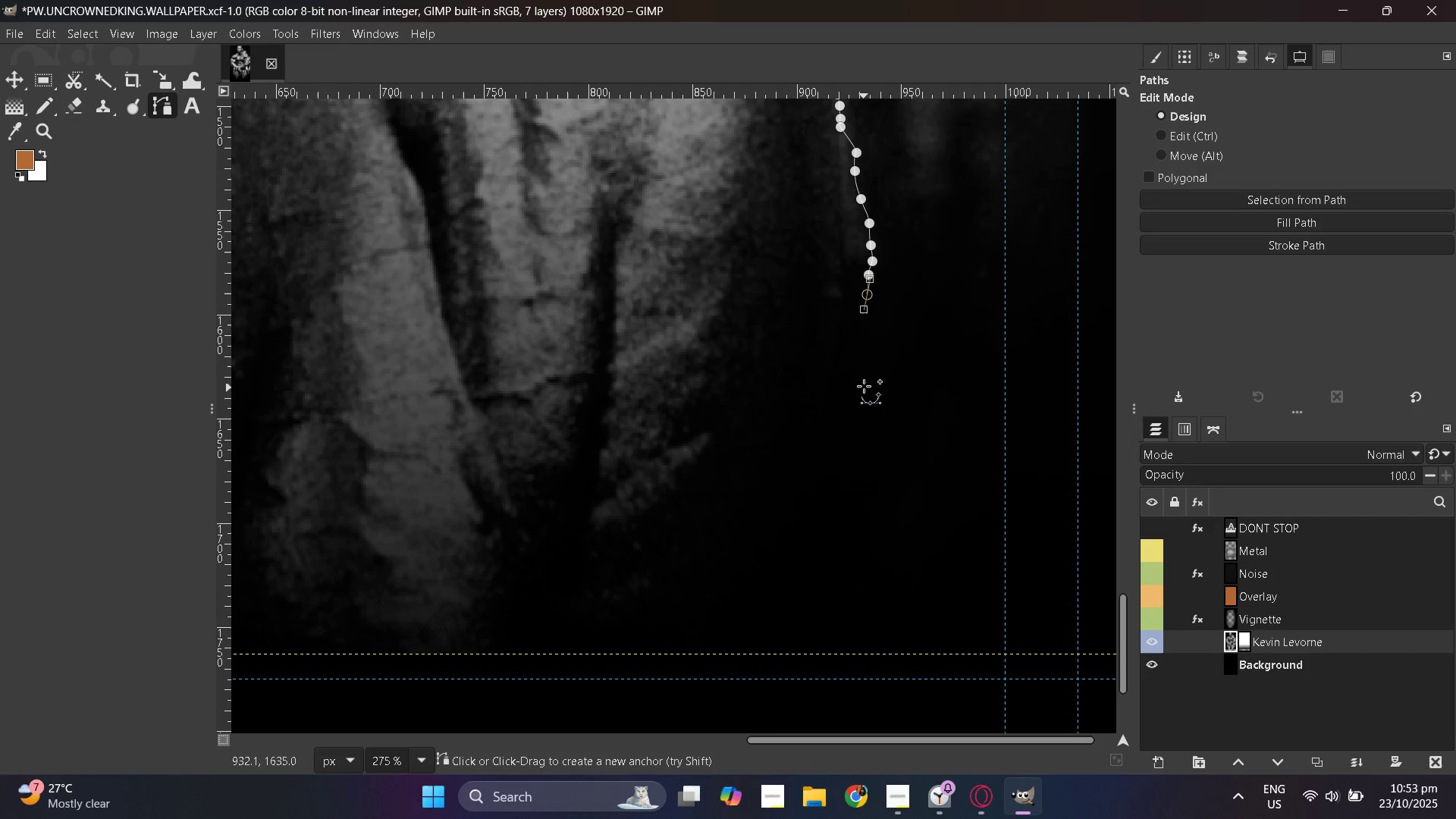 
left_click([861, 367])
 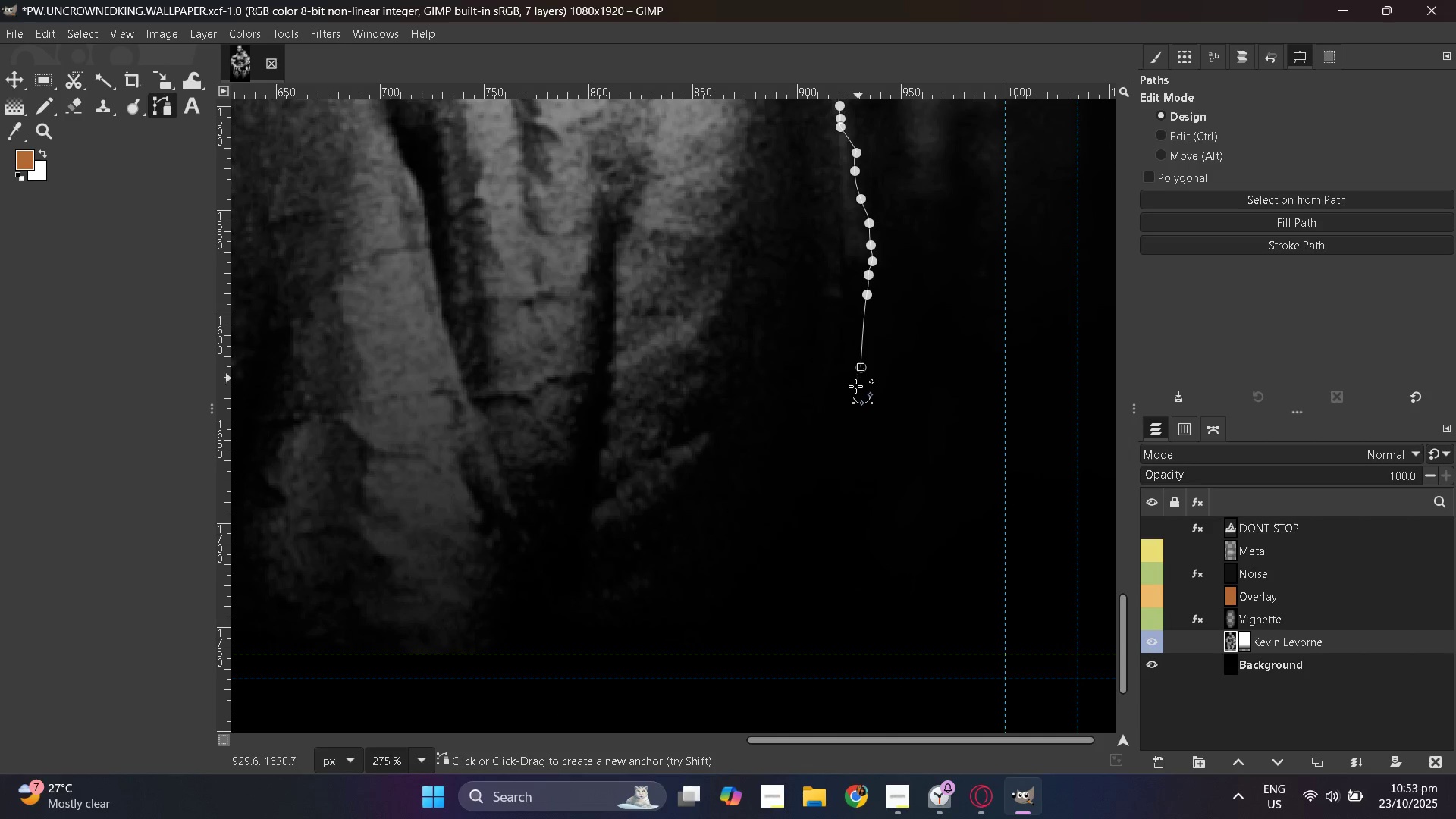 
left_click_drag(start_coordinate=[858, 378], to_coordinate=[855, 388])
 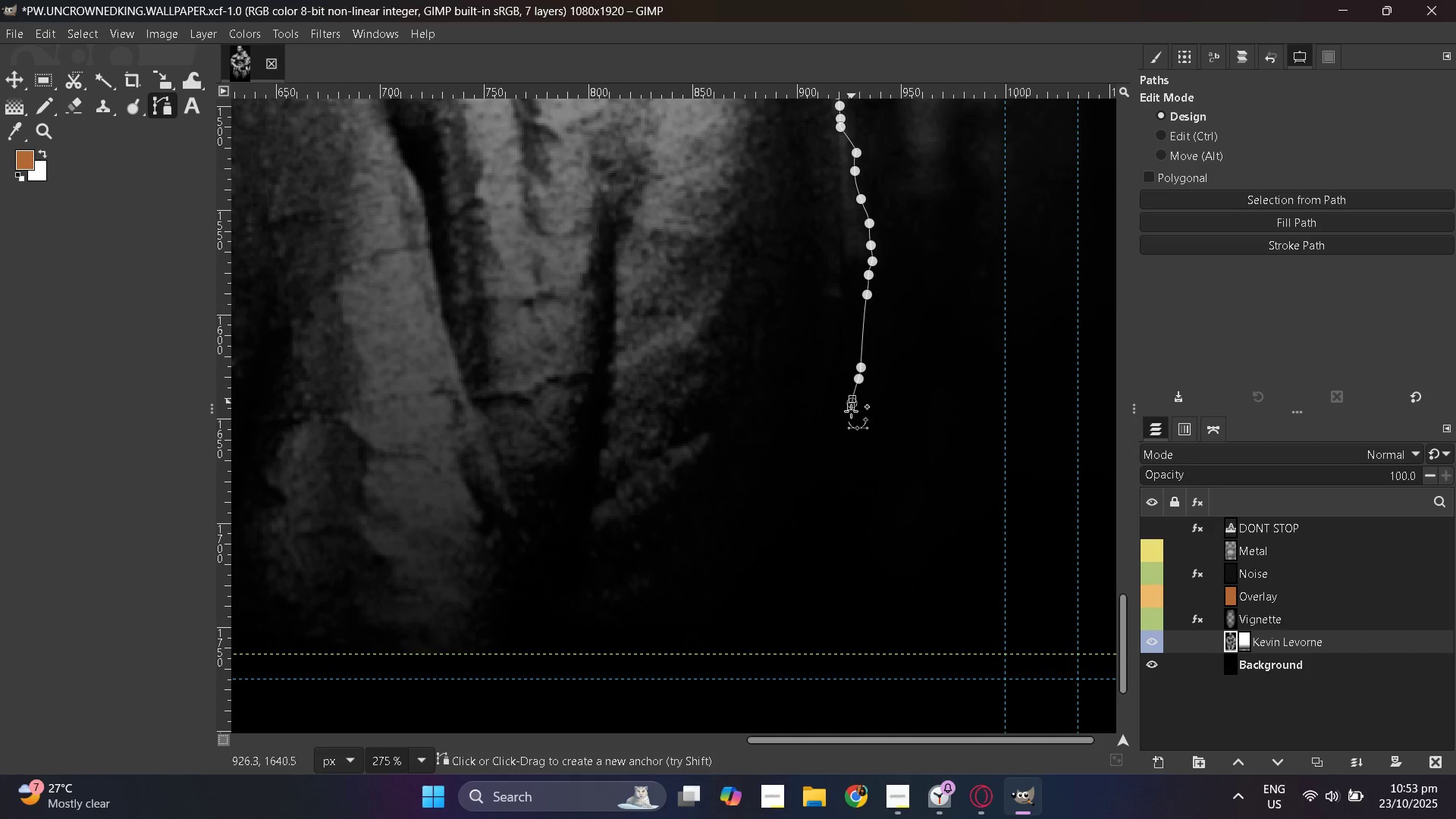 
left_click_drag(start_coordinate=[852, 403], to_coordinate=[848, 422])
 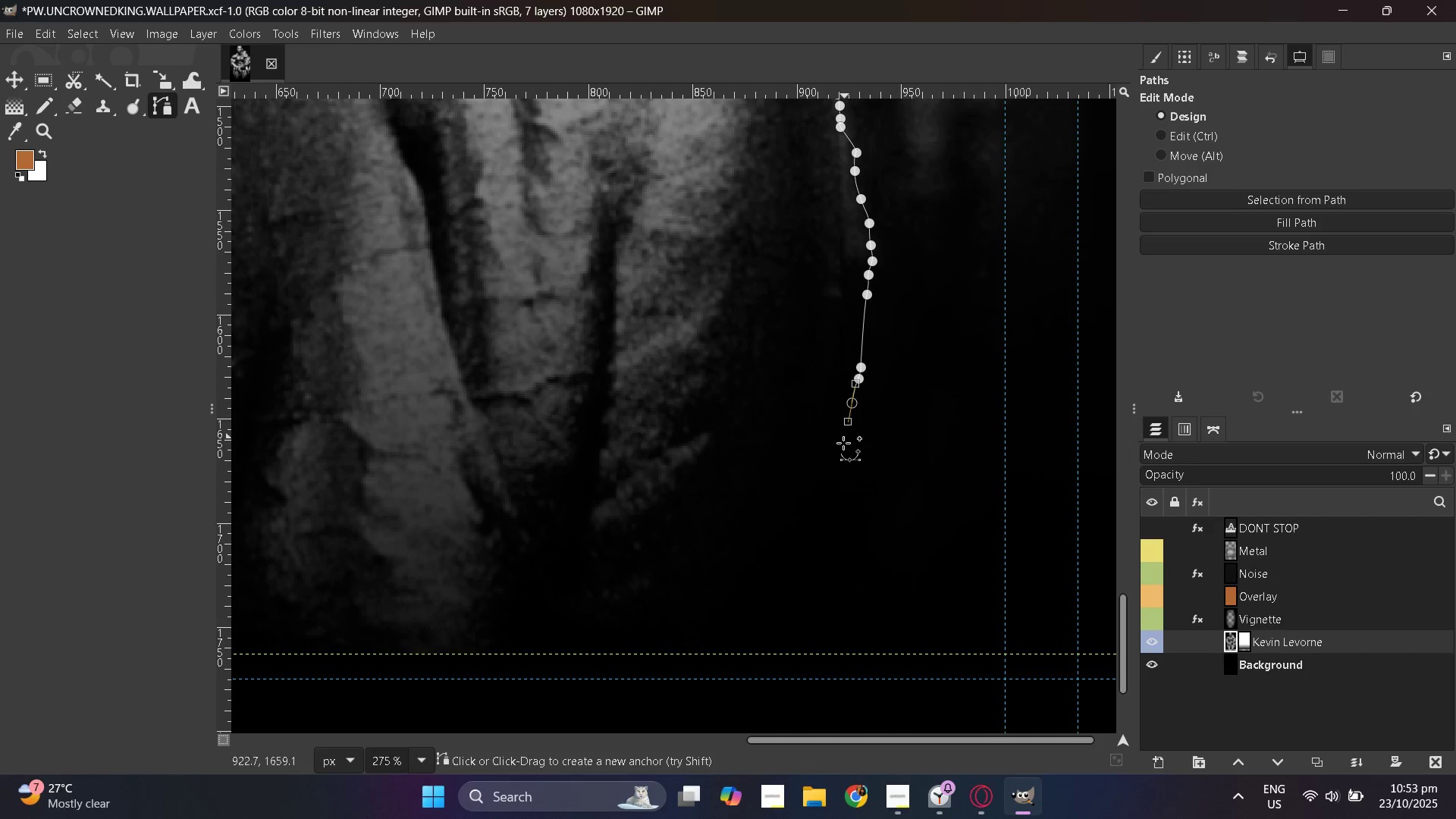 
left_click_drag(start_coordinate=[843, 441], to_coordinate=[838, 457])
 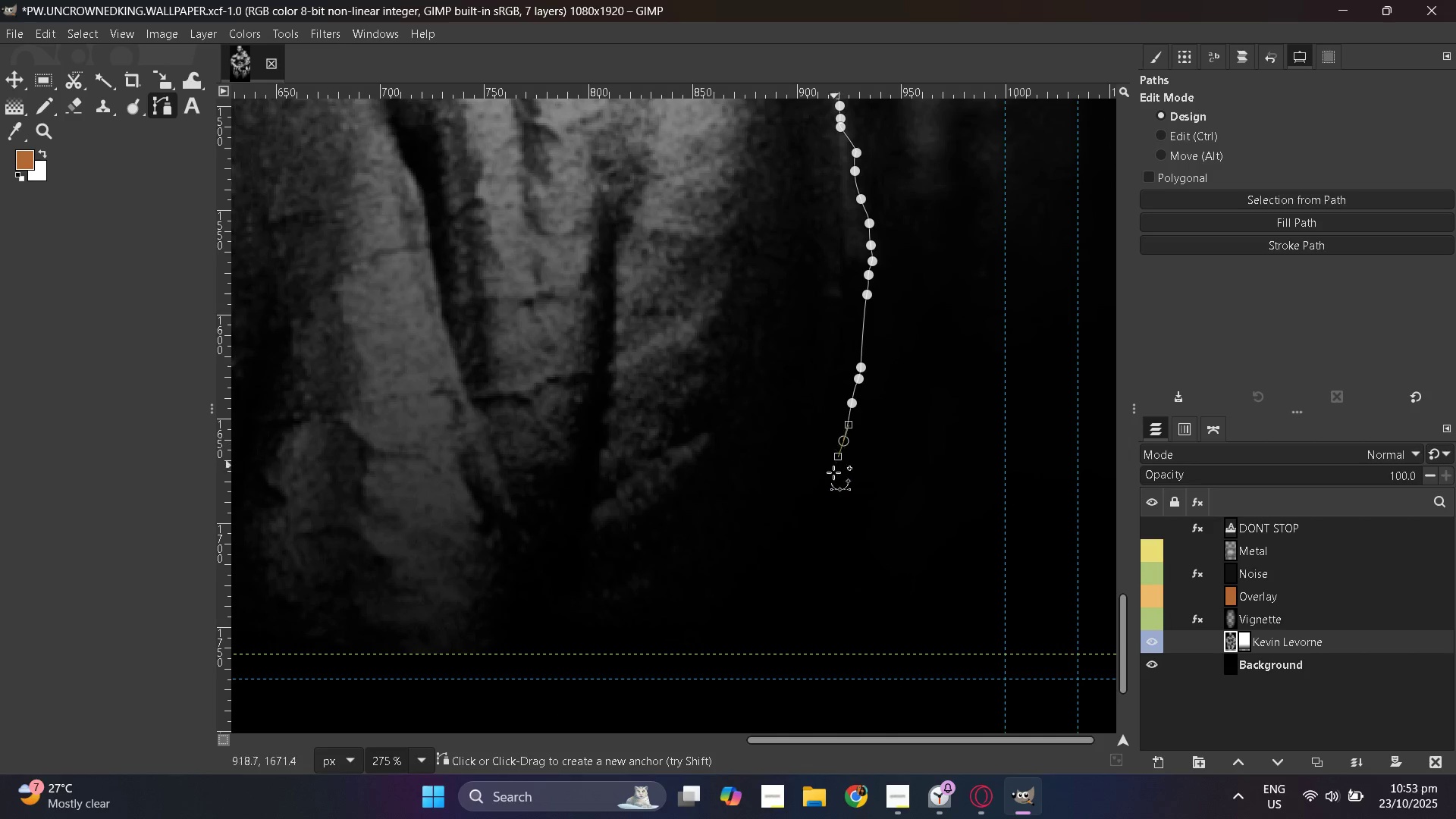 
left_click_drag(start_coordinate=[833, 469], to_coordinate=[829, 483])
 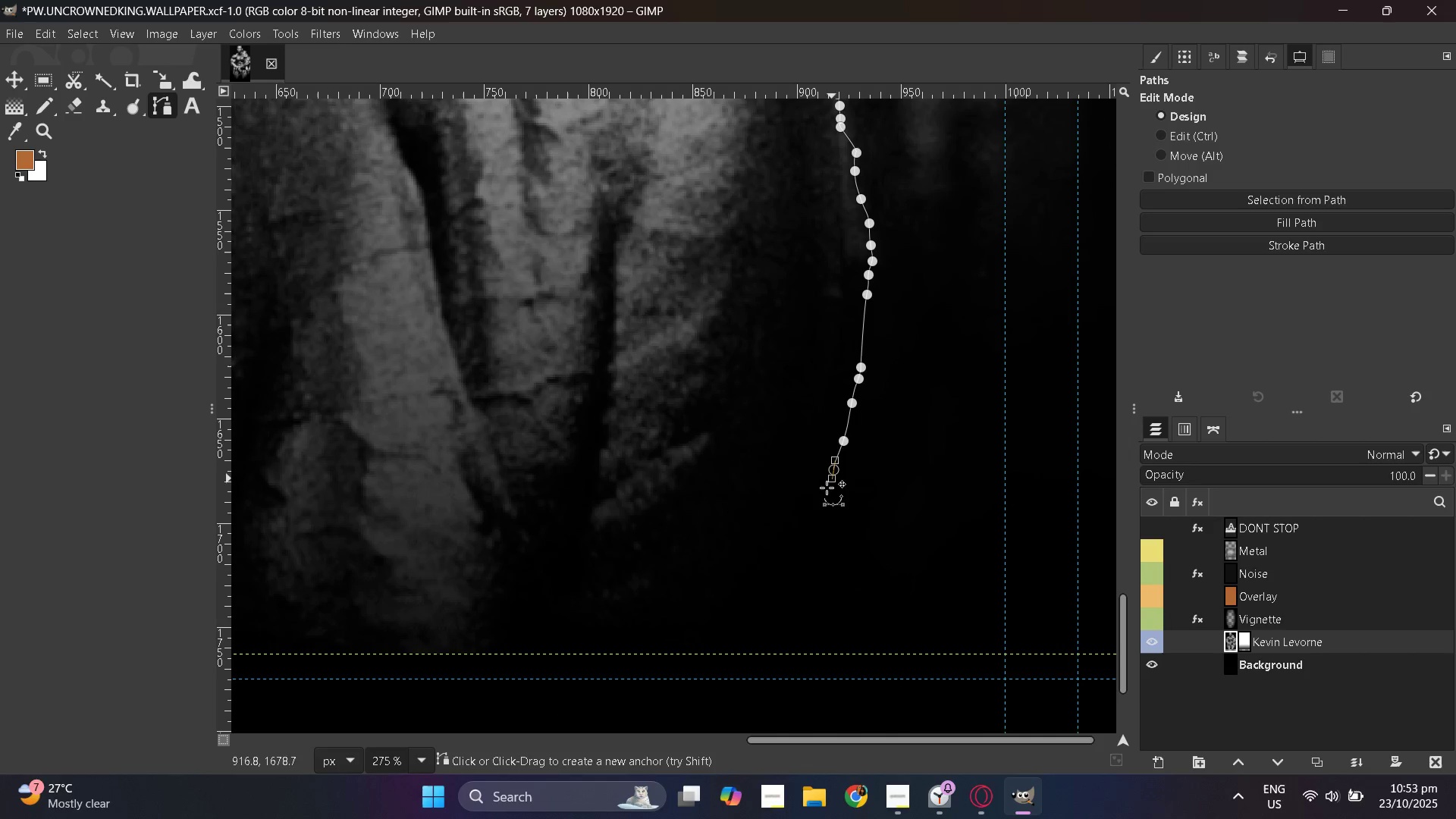 
left_click_drag(start_coordinate=[825, 494], to_coordinate=[823, 500])
 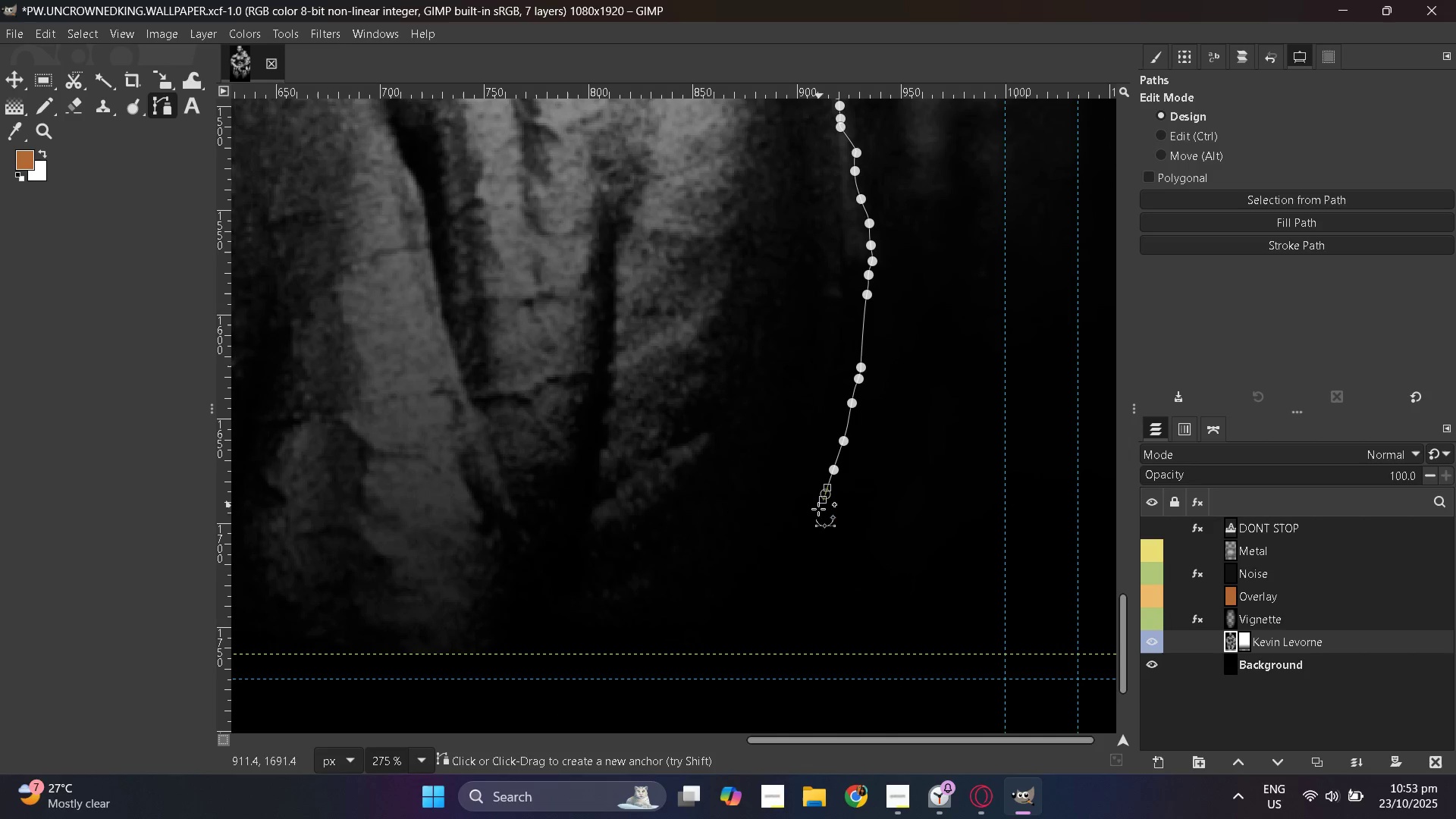 
left_click_drag(start_coordinate=[819, 507], to_coordinate=[814, 516])
 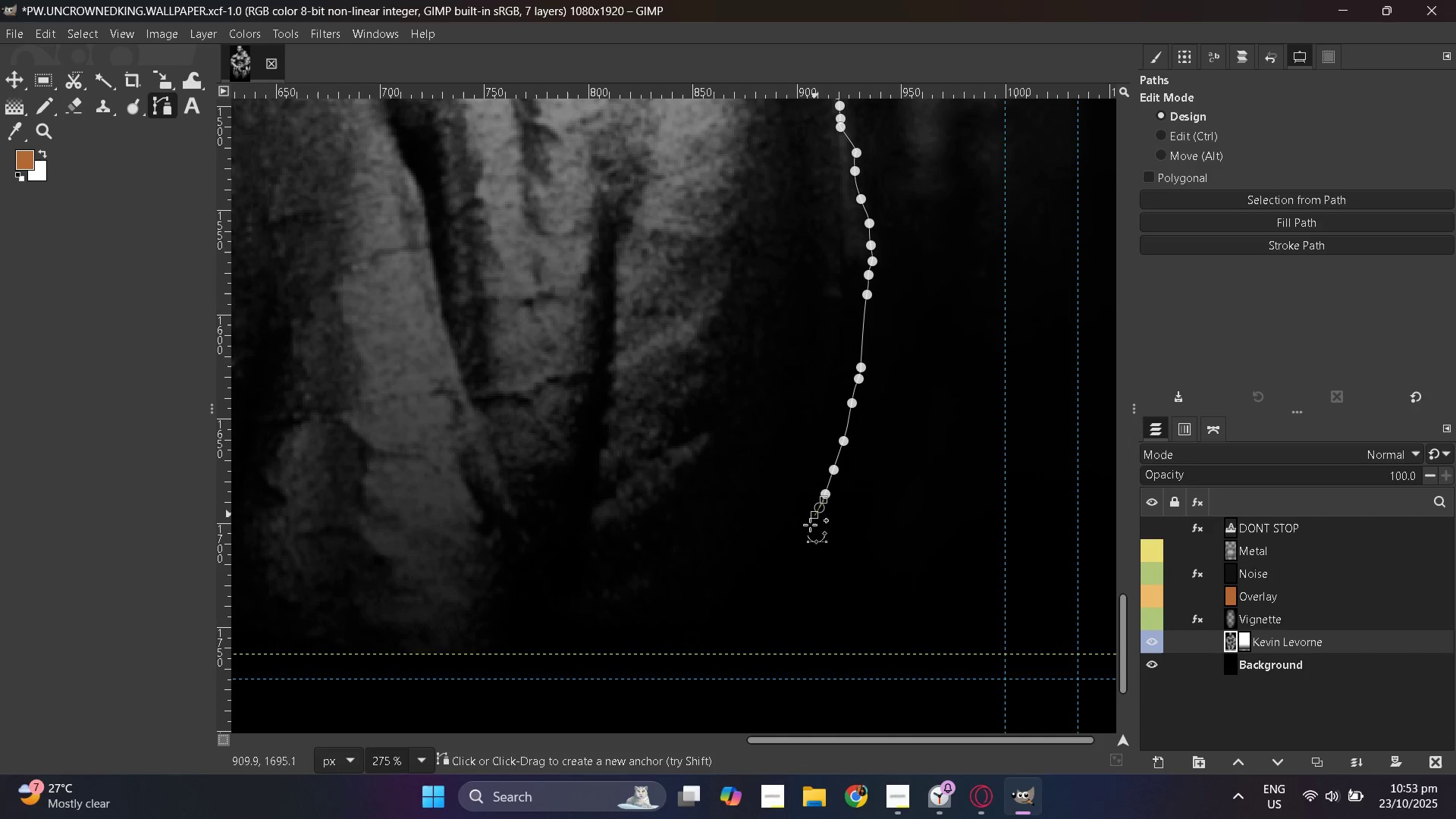 
left_click_drag(start_coordinate=[809, 528], to_coordinate=[802, 538])
 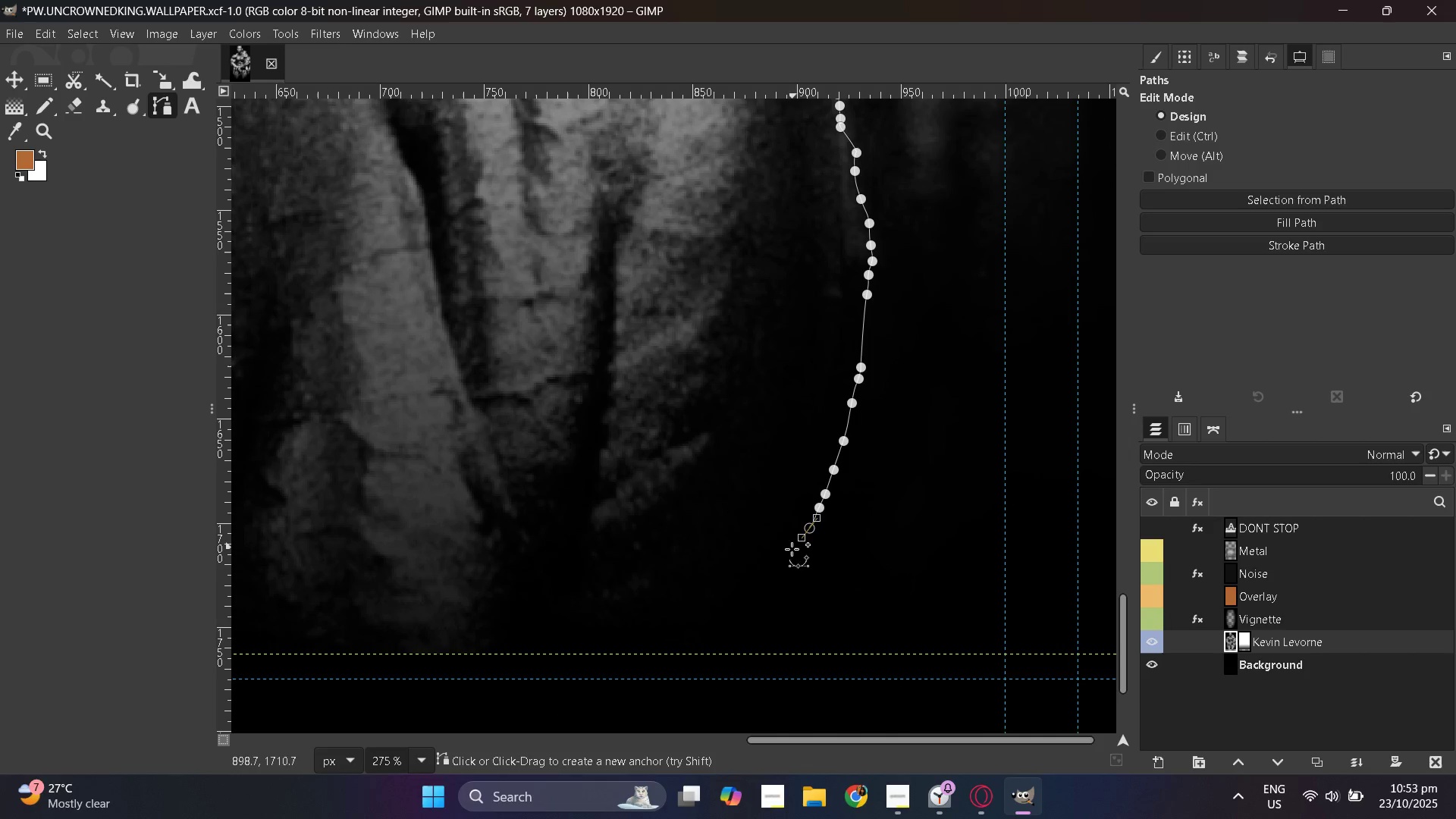 
left_click_drag(start_coordinate=[790, 551], to_coordinate=[780, 563])
 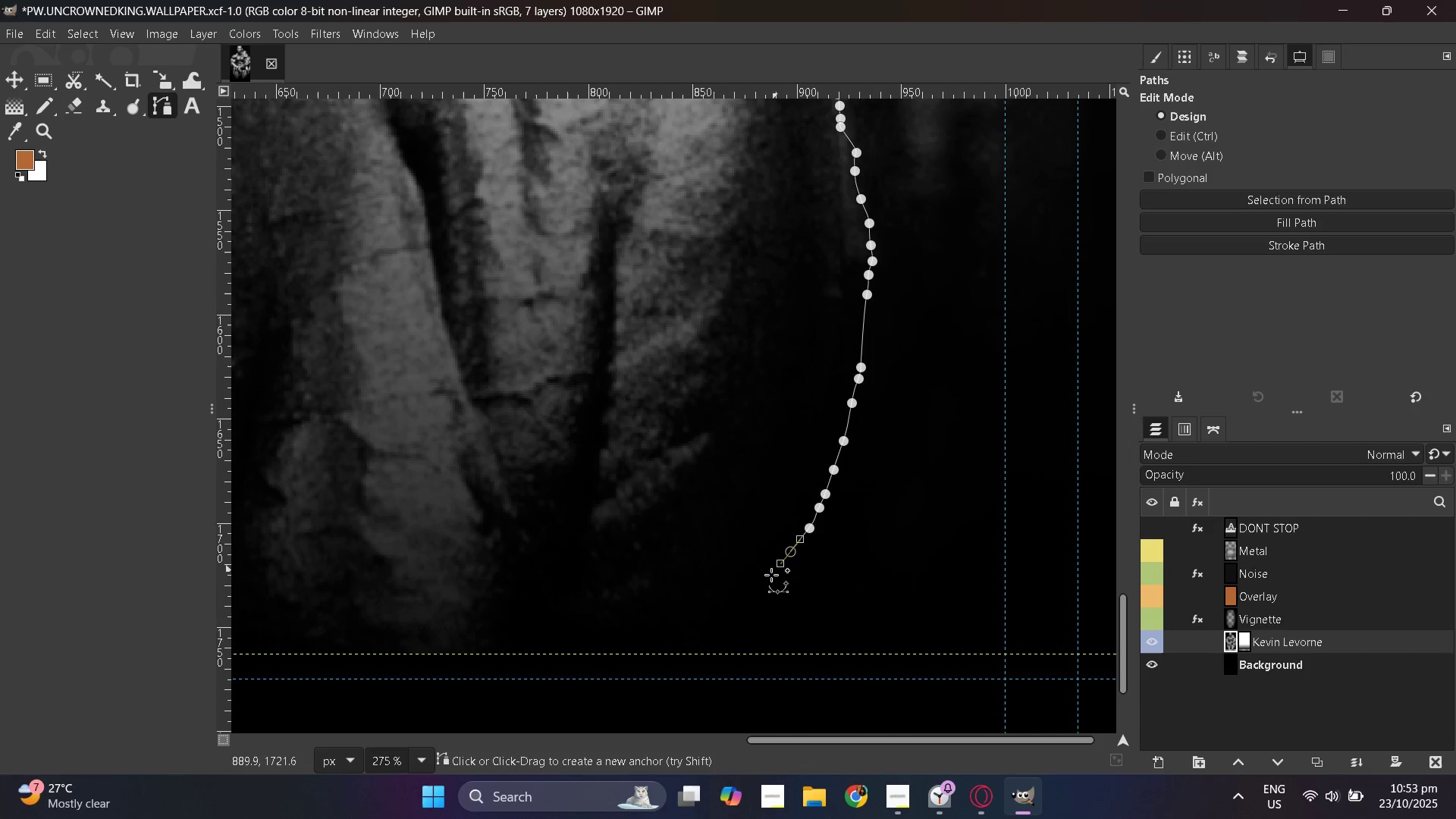 
left_click_drag(start_coordinate=[769, 577], to_coordinate=[758, 590])
 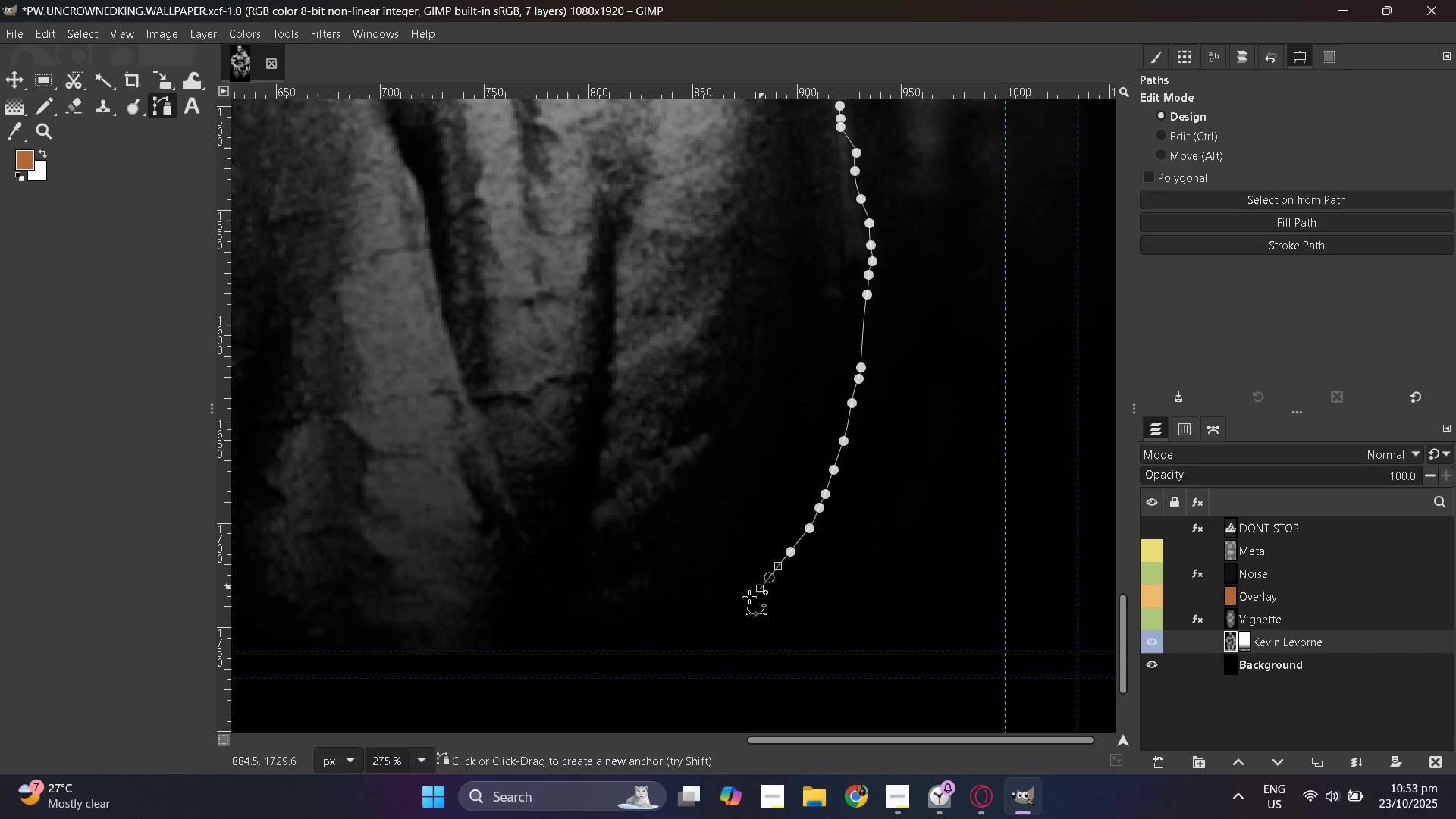 
left_click_drag(start_coordinate=[745, 601], to_coordinate=[736, 612])
 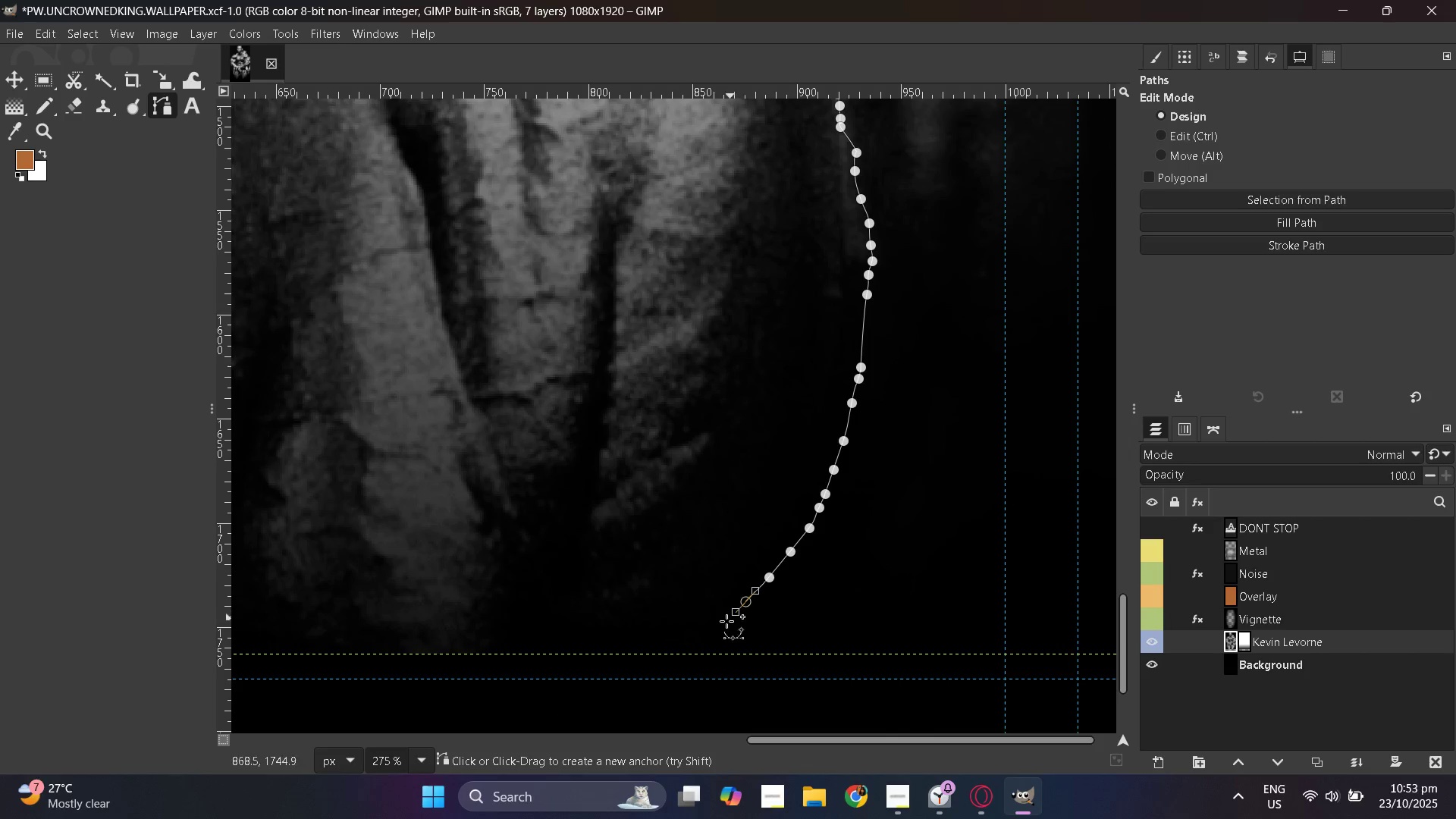 
left_click_drag(start_coordinate=[726, 621], to_coordinate=[720, 627])
 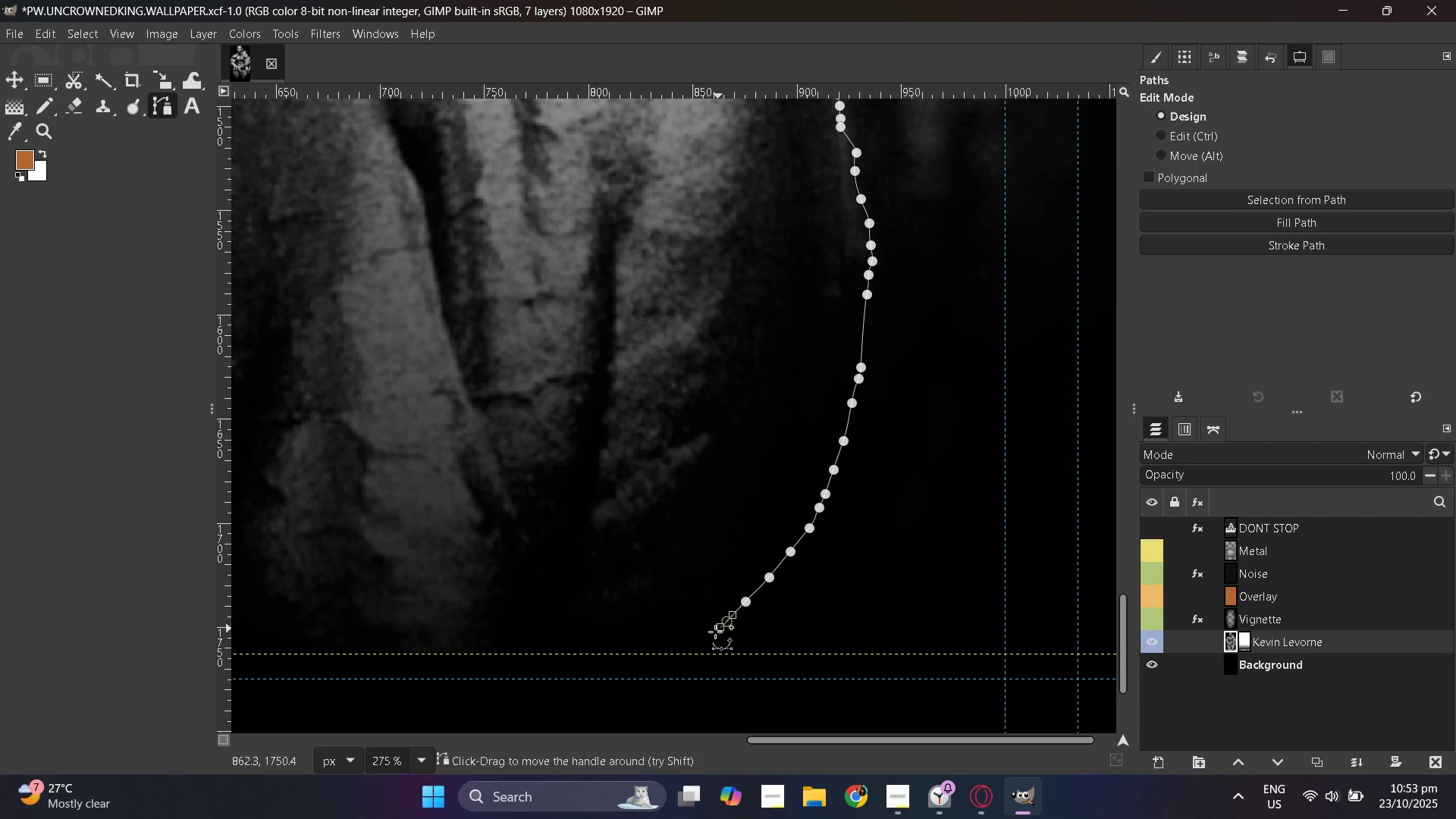 
left_click_drag(start_coordinate=[714, 632], to_coordinate=[708, 636])
 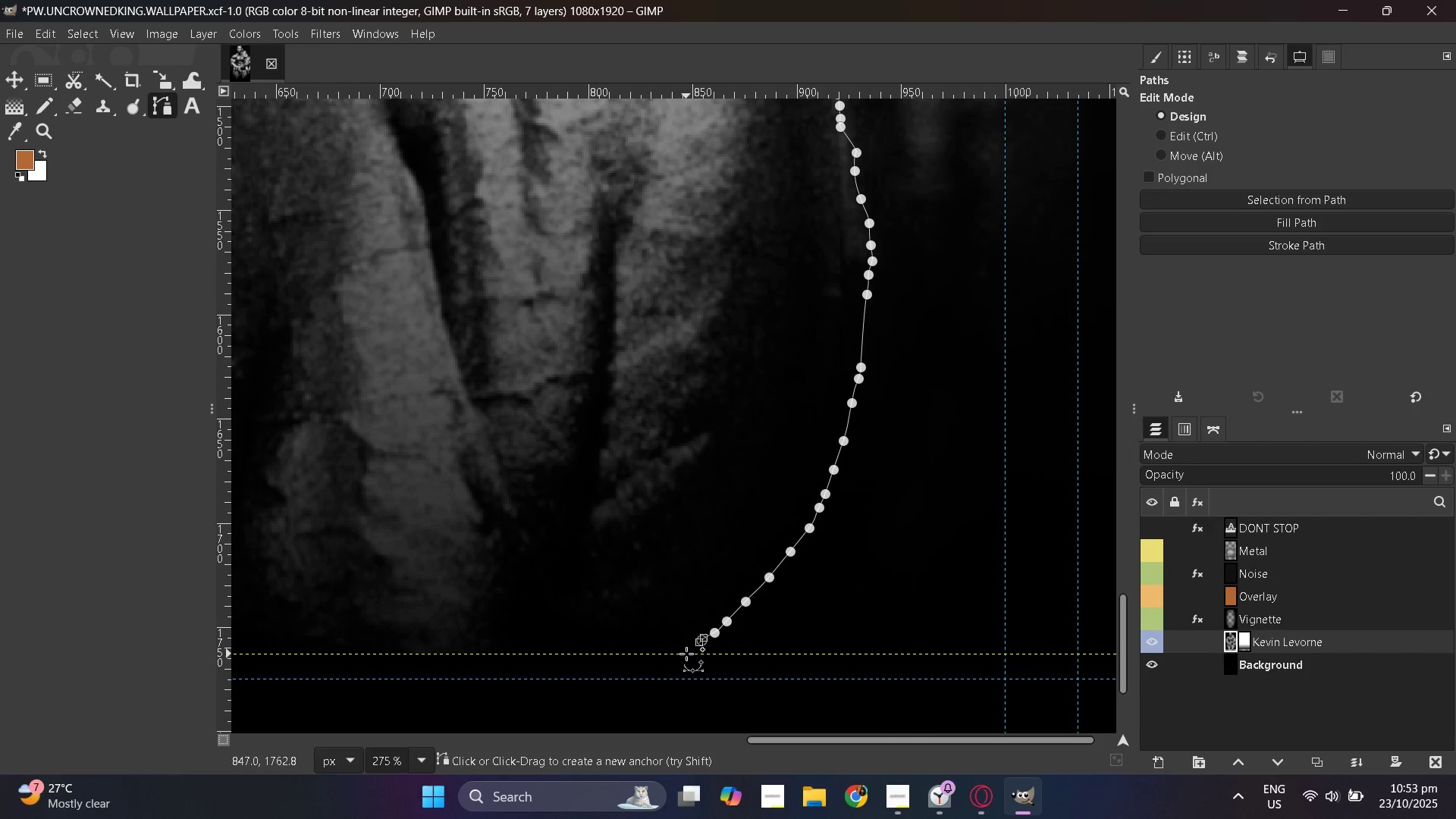 
left_click([686, 654])
 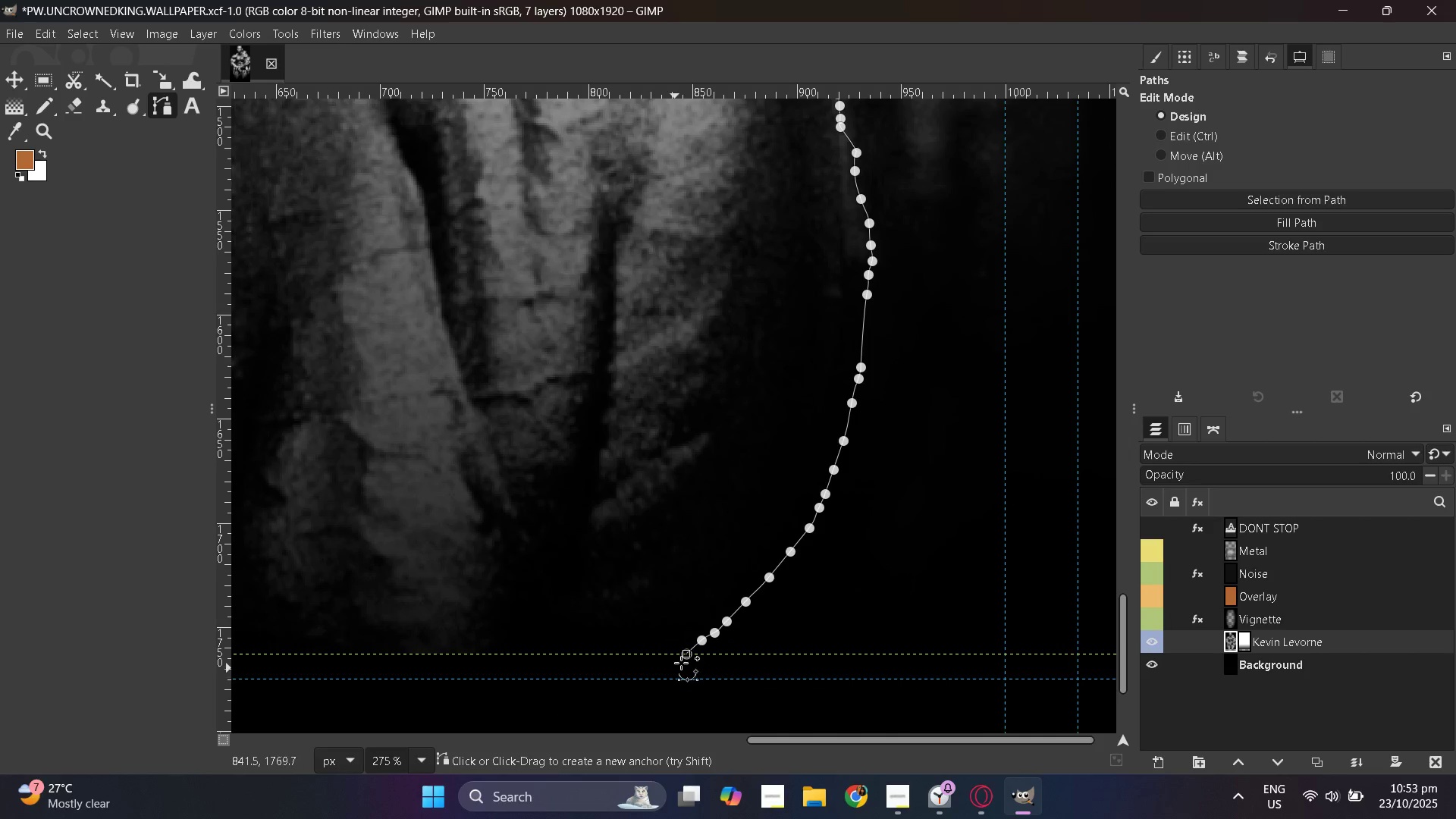 
key(Control+Z)
 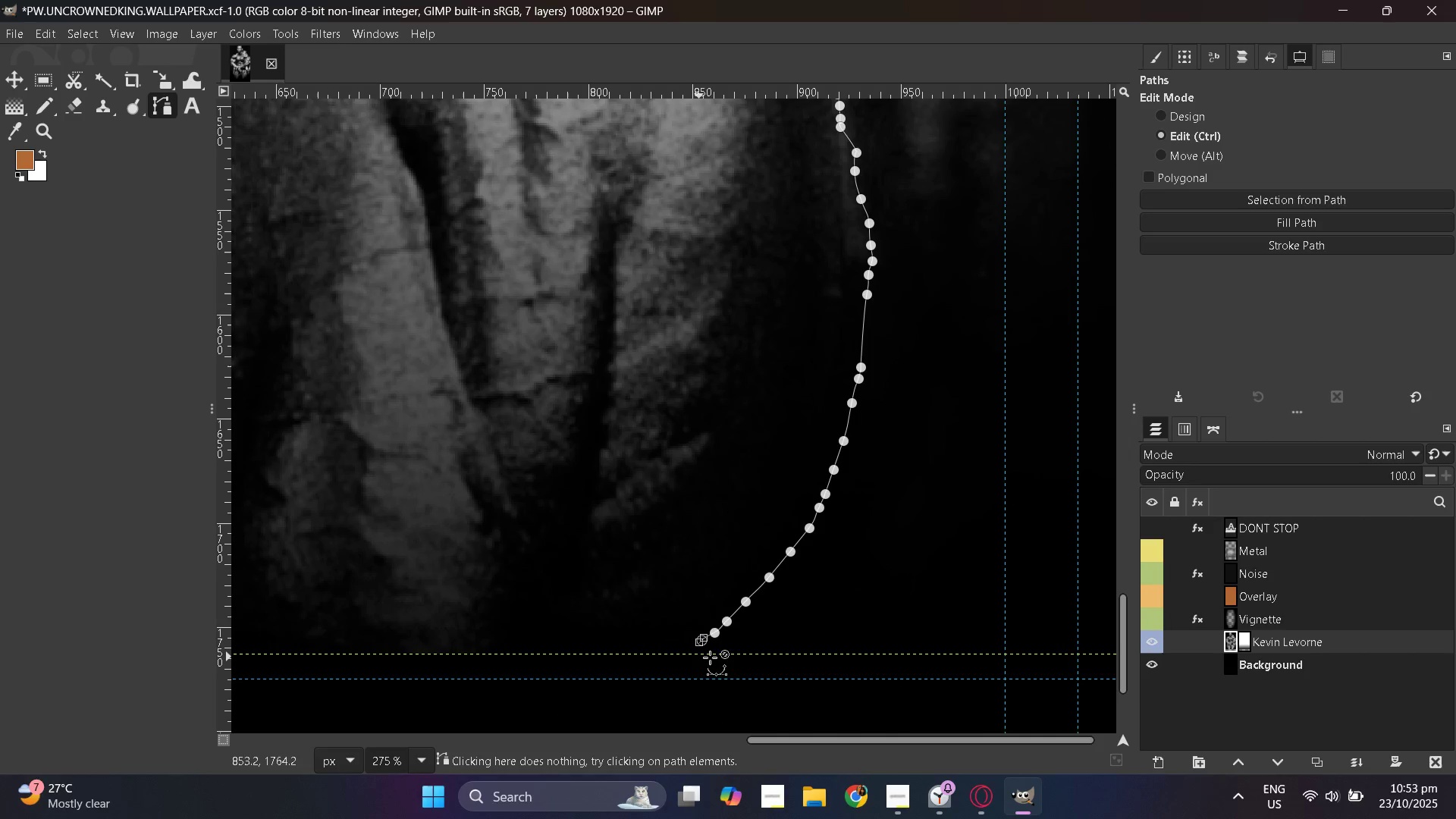 
key(Control+Z)
 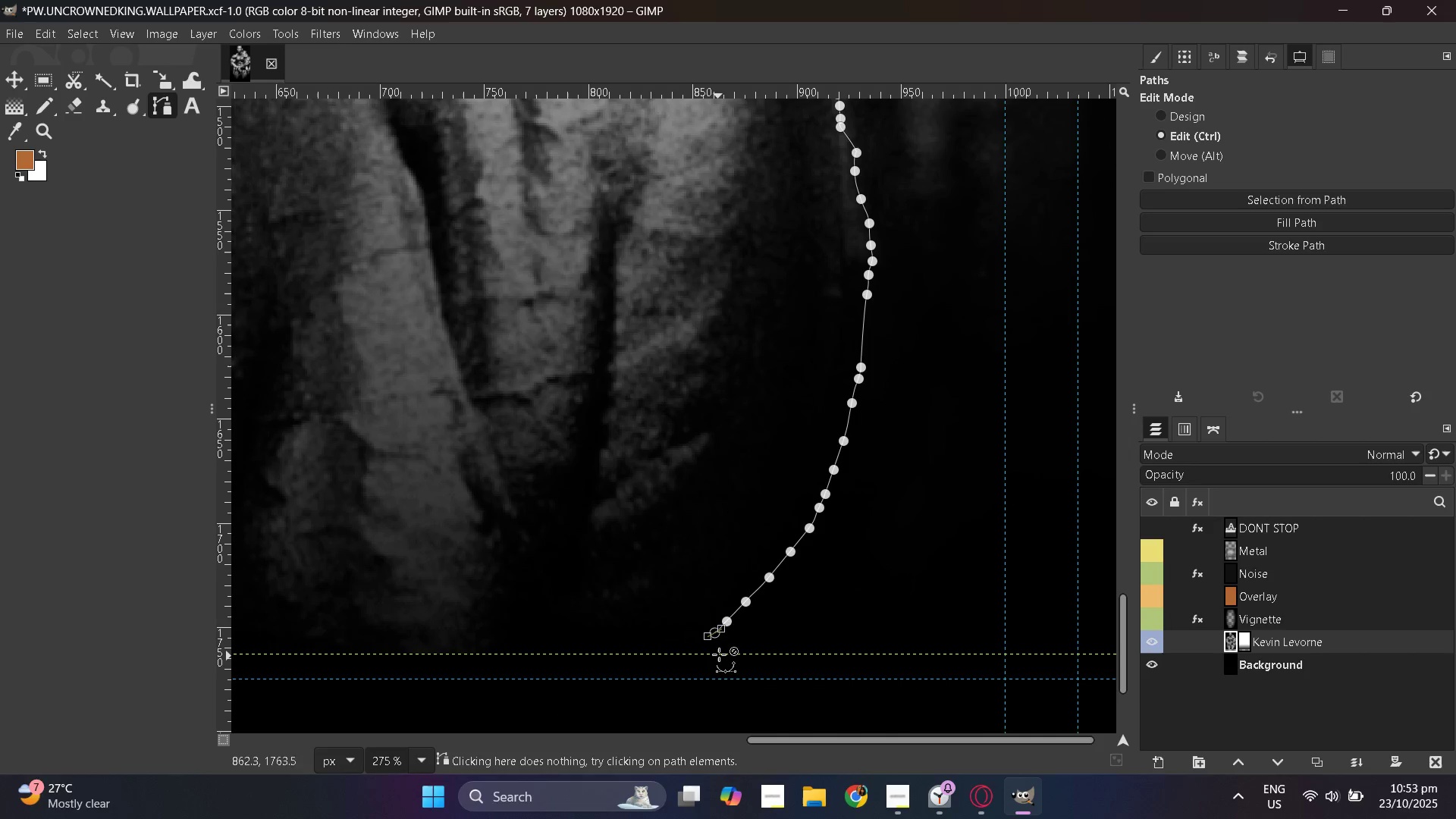 
key(Control+Z)
 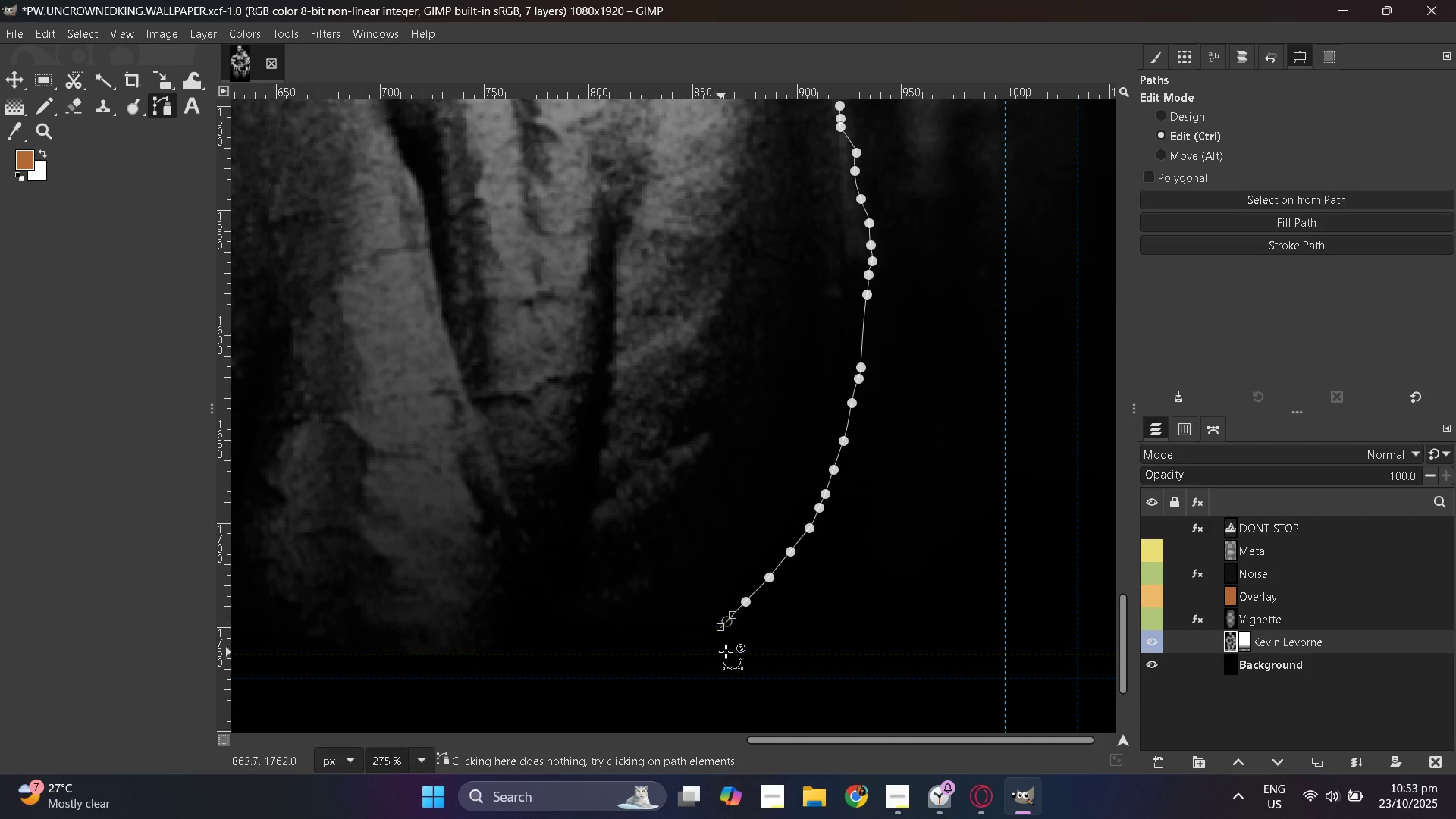 
key(Control+Z)
 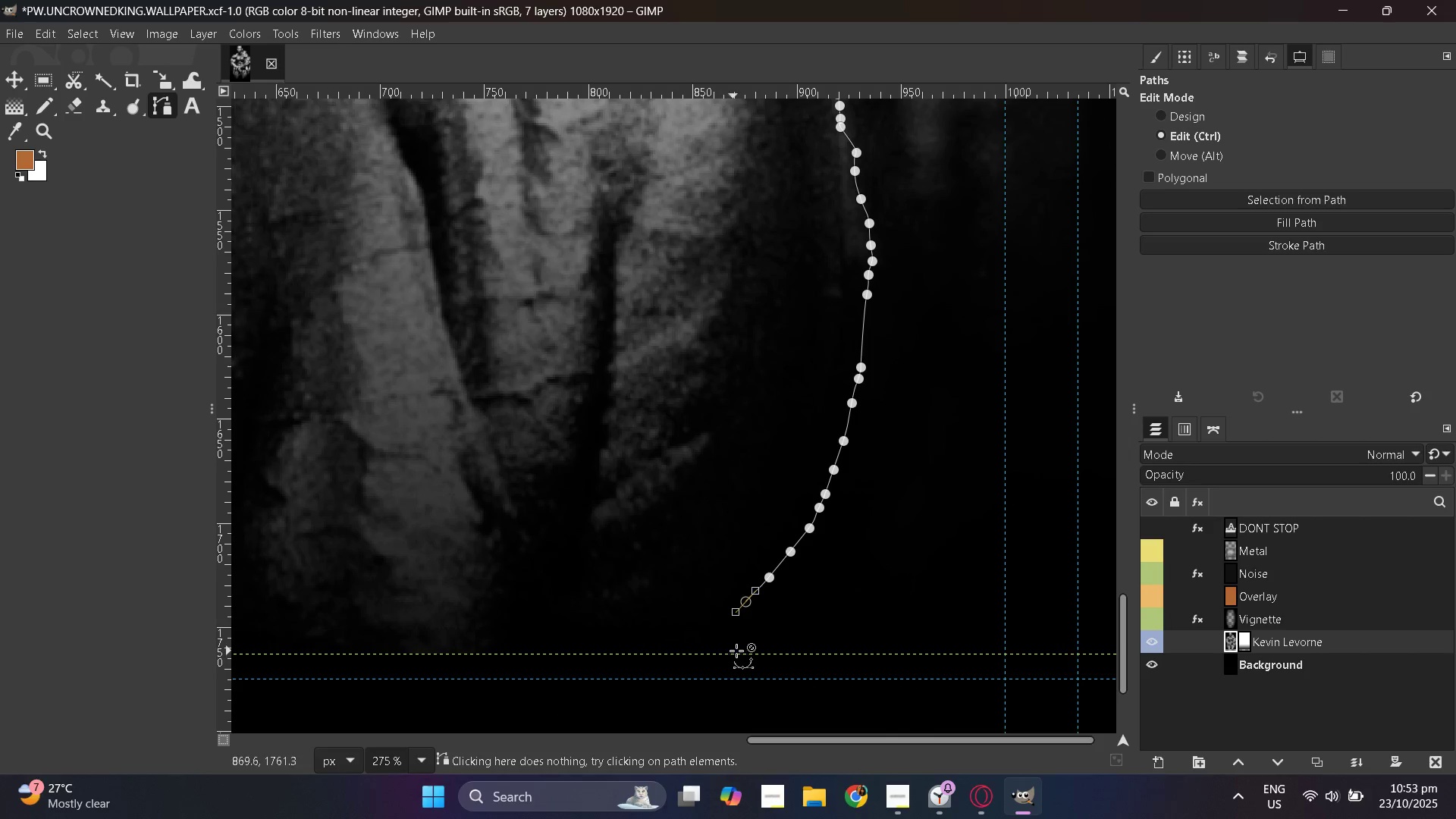 
key(Control+Z)
 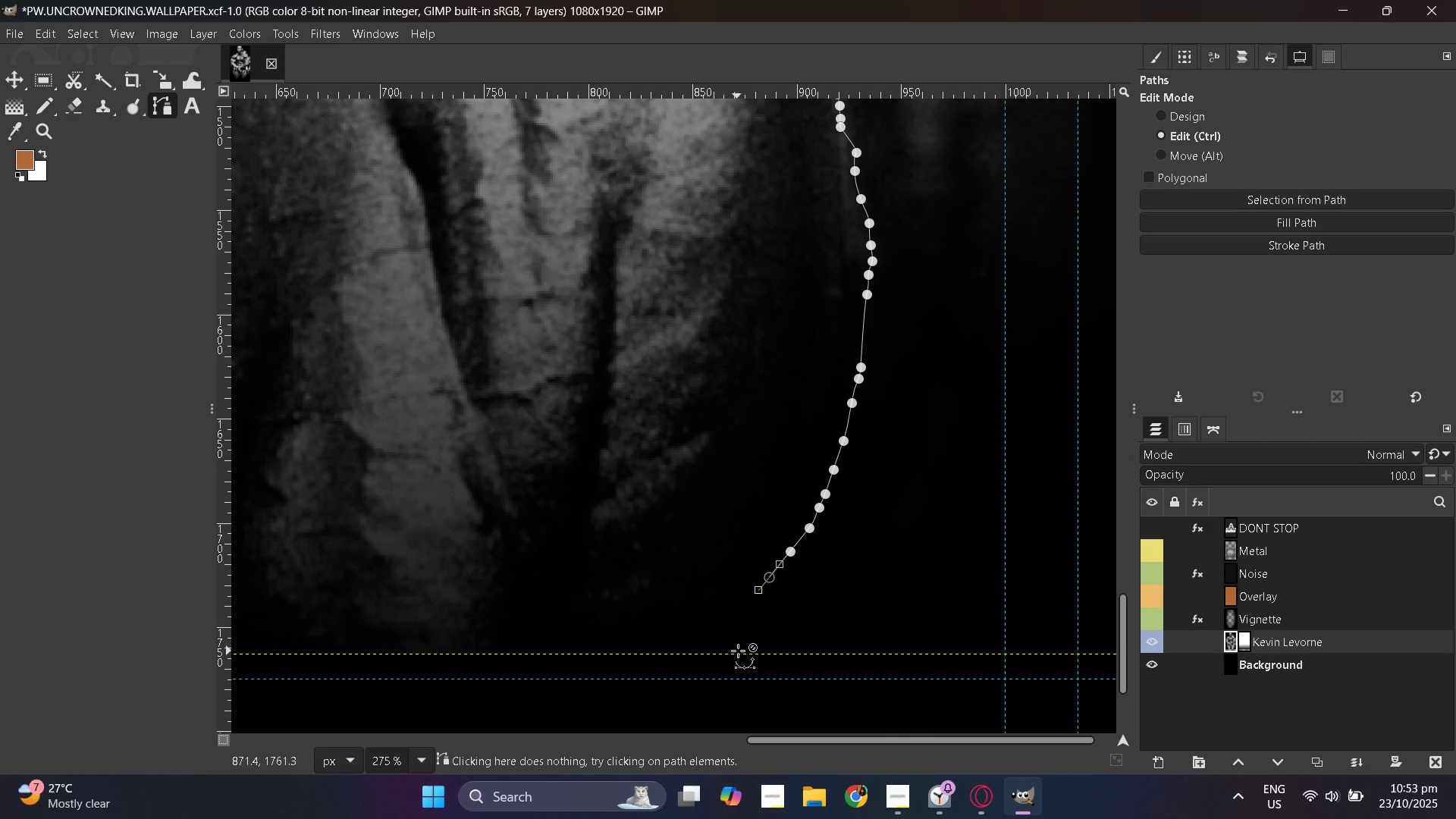 
key(Control+Z)
 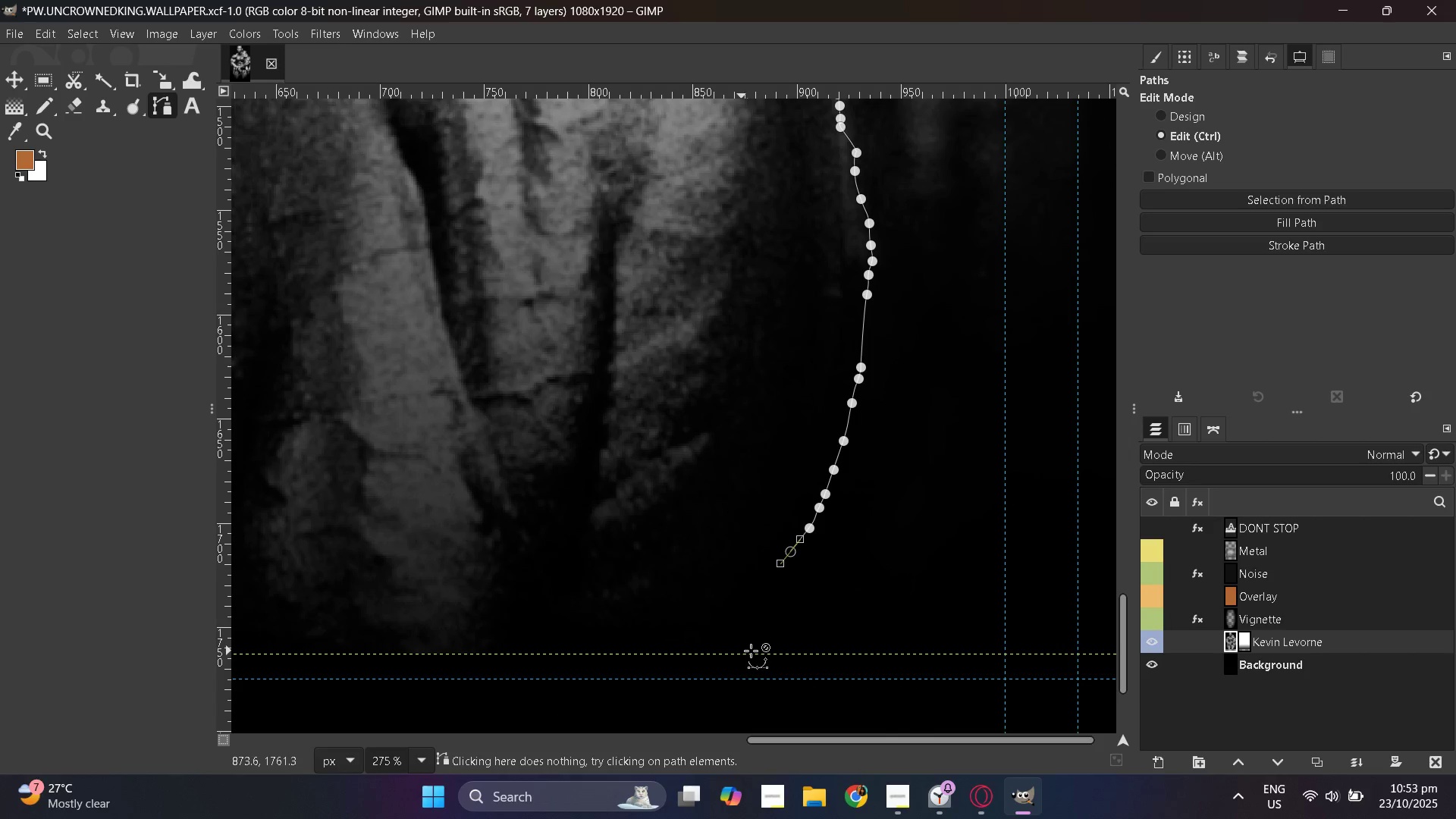 
key(Control+Z)
 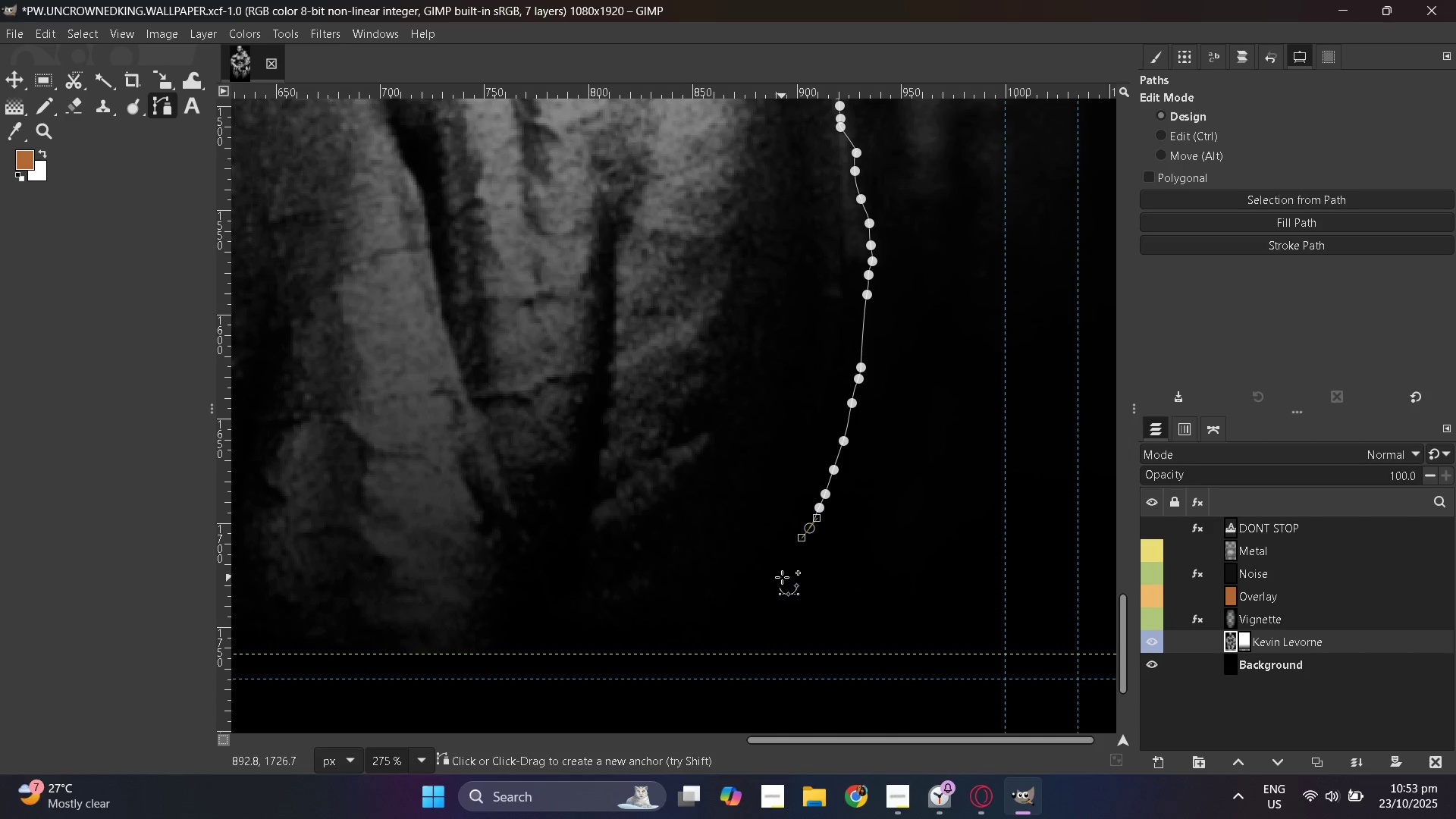 
left_click_drag(start_coordinate=[782, 577], to_coordinate=[783, 586])
 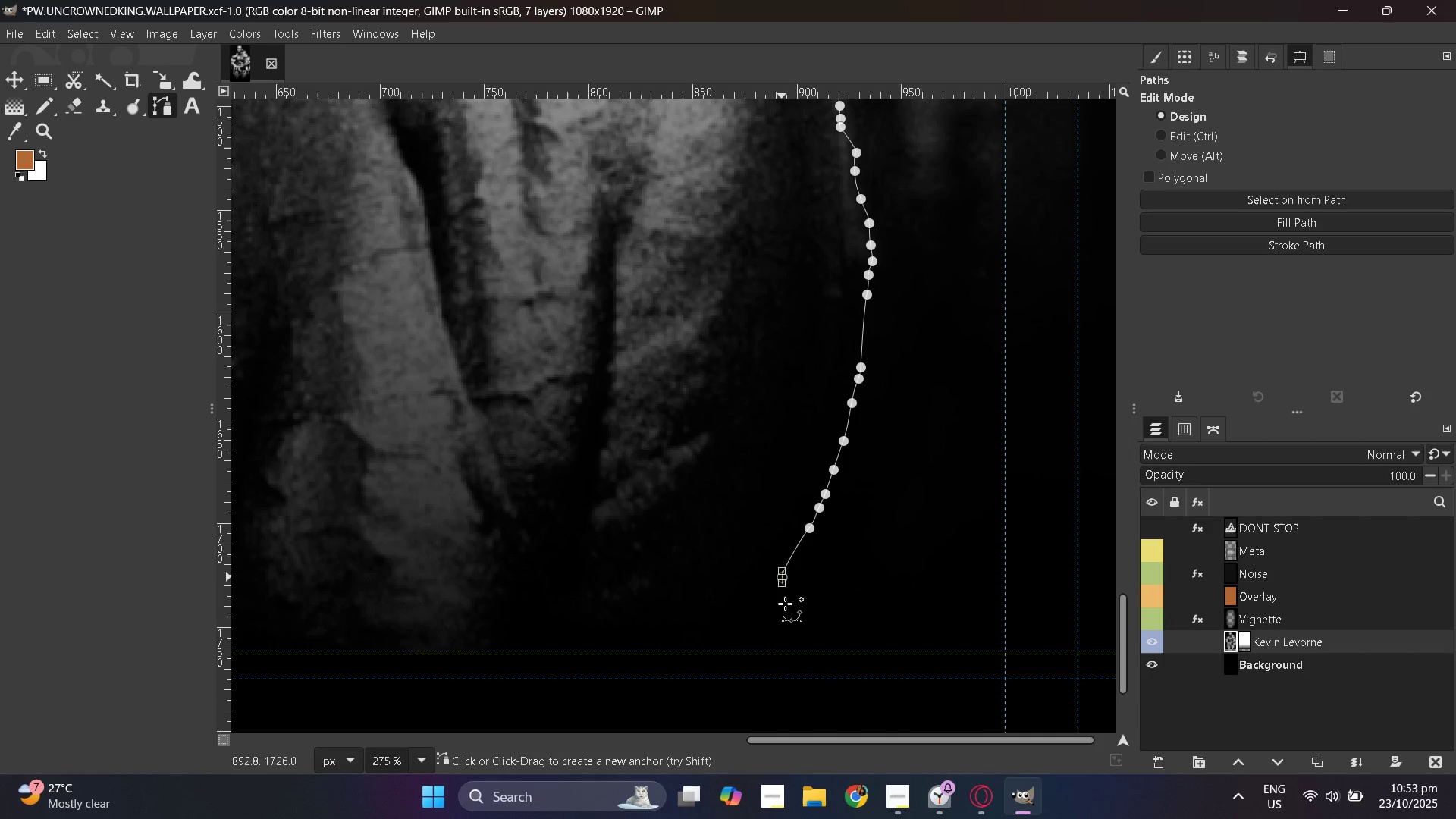 
left_click_drag(start_coordinate=[785, 609], to_coordinate=[784, 624])
 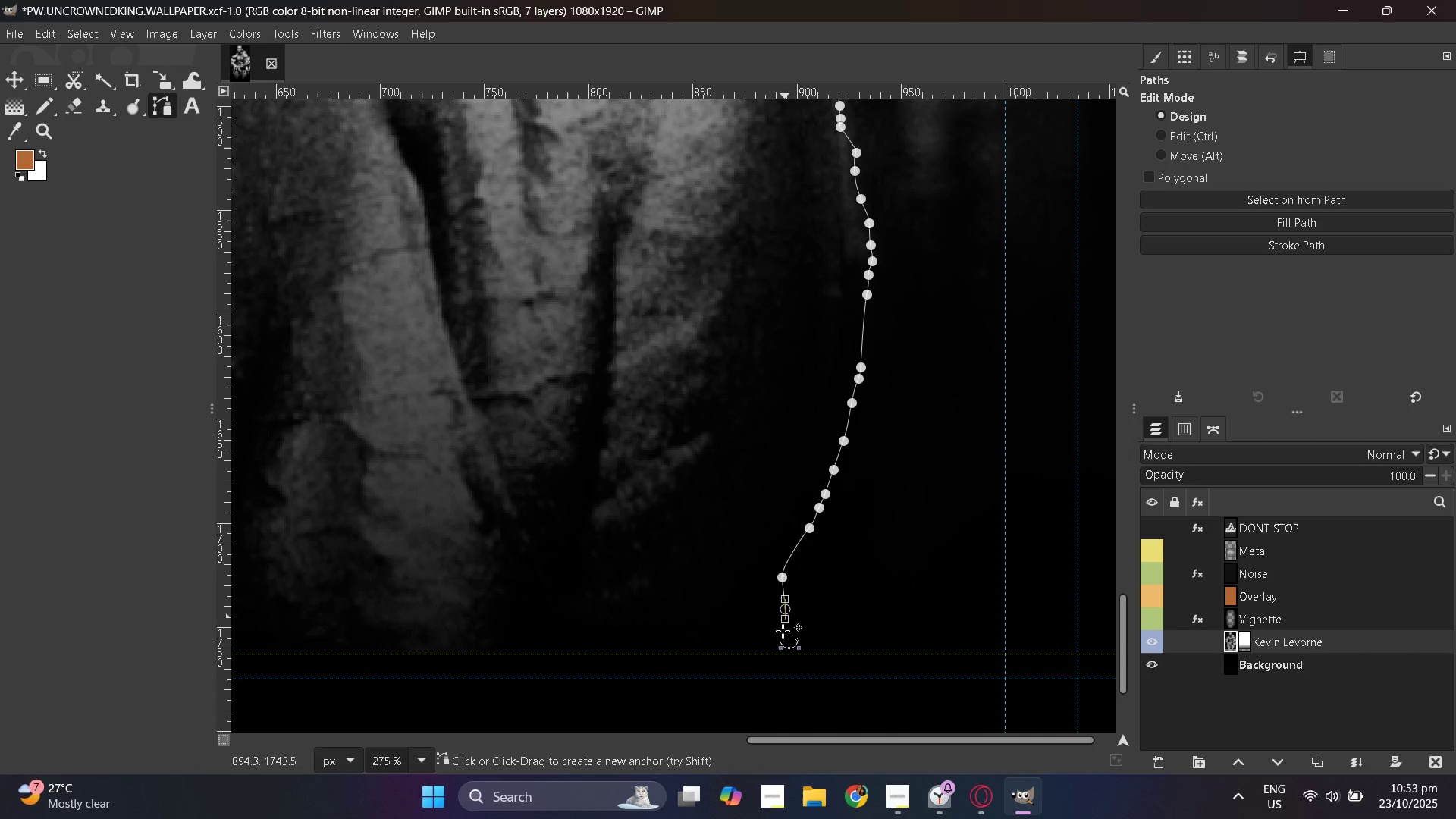 
left_click_drag(start_coordinate=[780, 642], to_coordinate=[773, 657])
 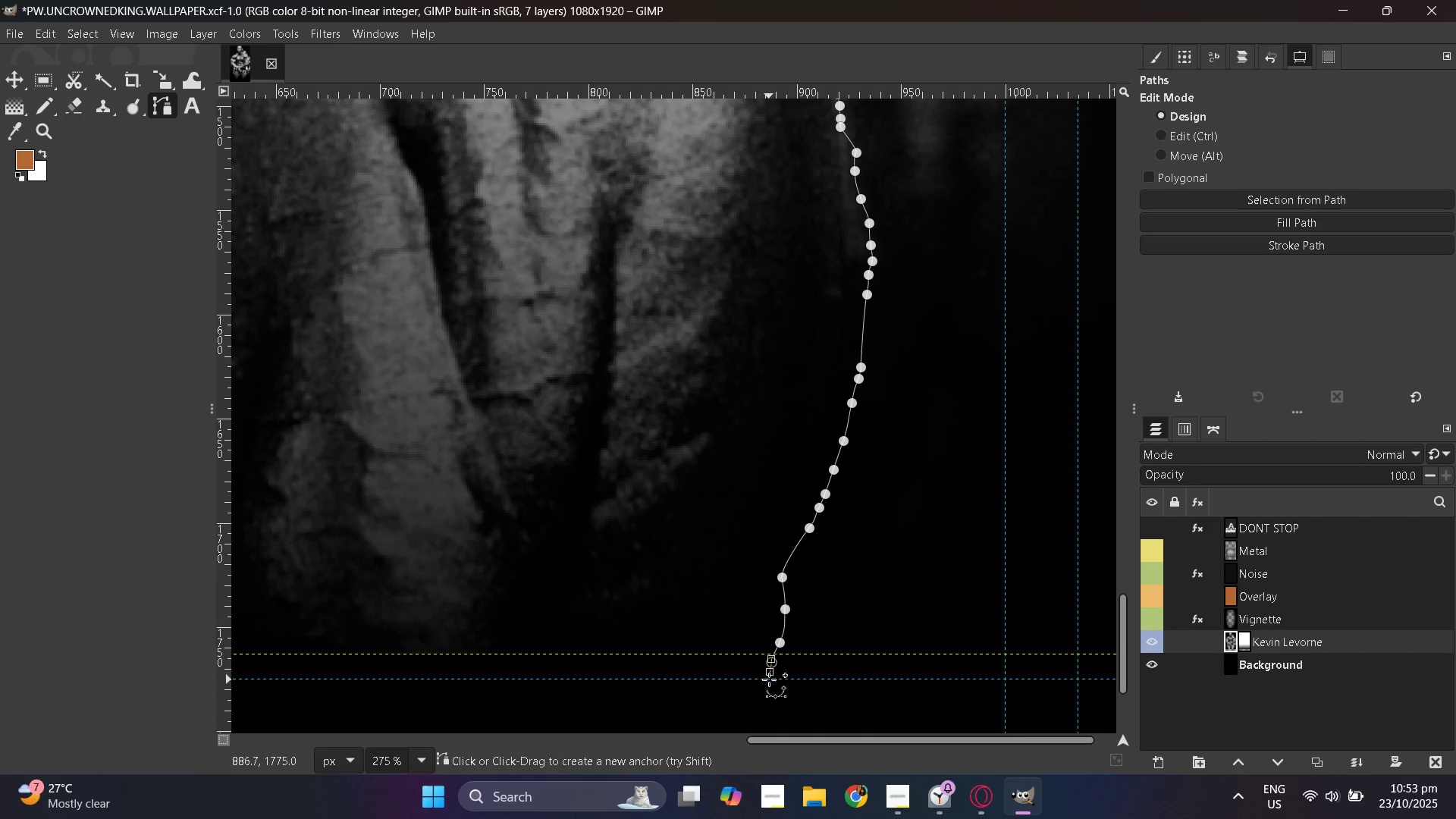 
left_click([769, 679])
 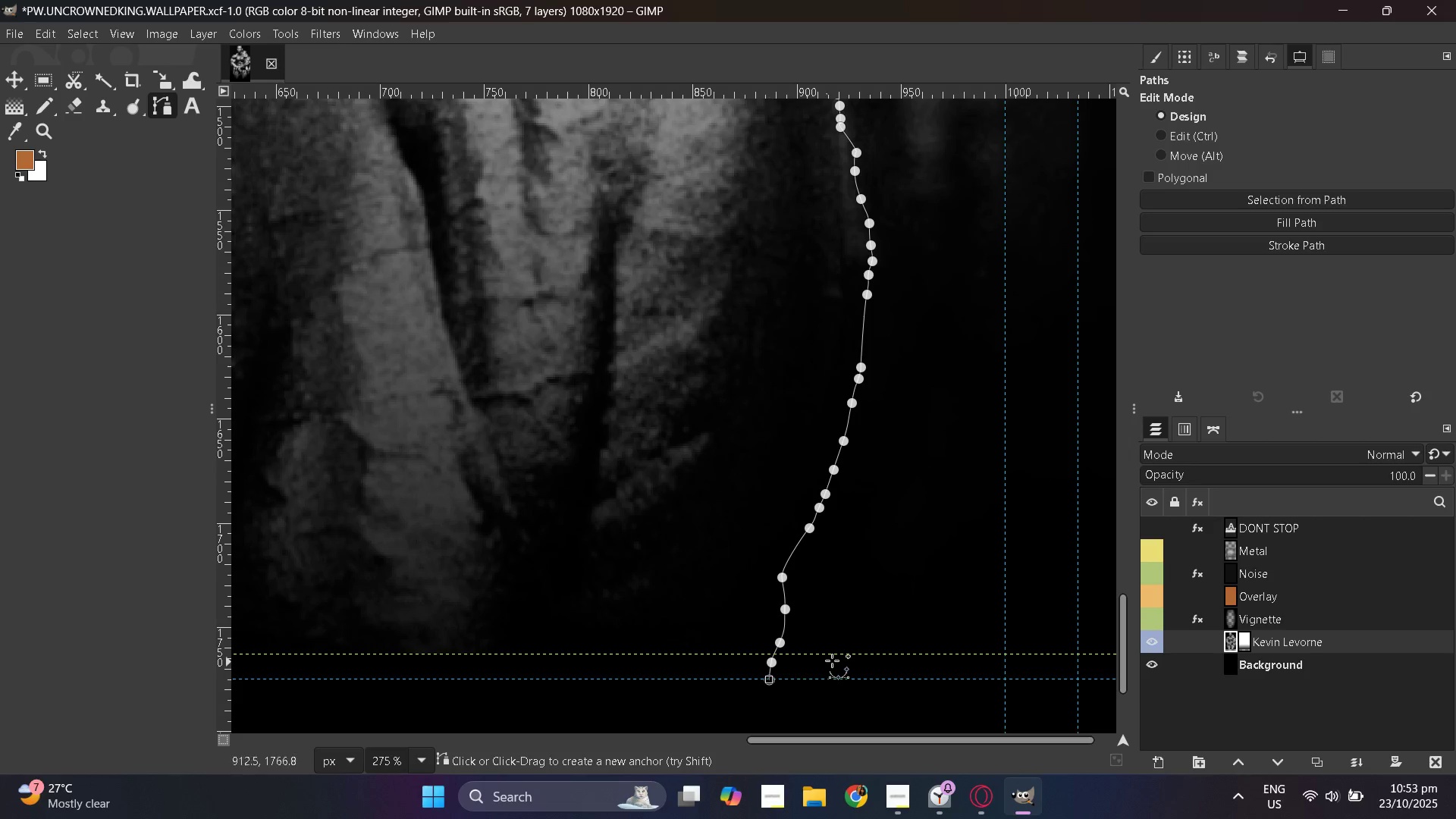 
hold_key(key=ControlLeft, duration=1.53)
scroll: coordinate [508, 639], scroll_direction: down, amount: 9.0
 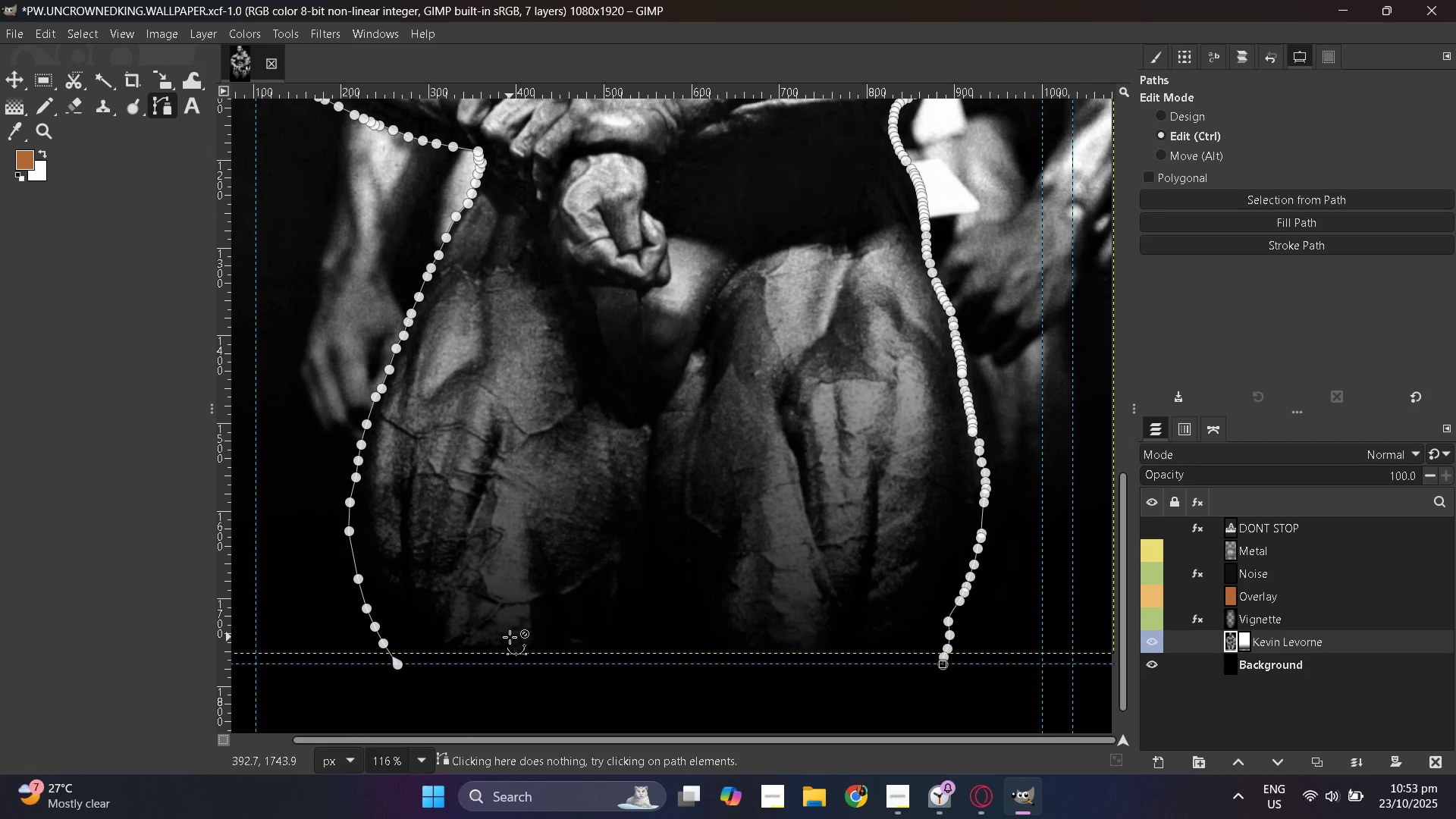 
hold_key(key=ControlLeft, duration=1.52)
 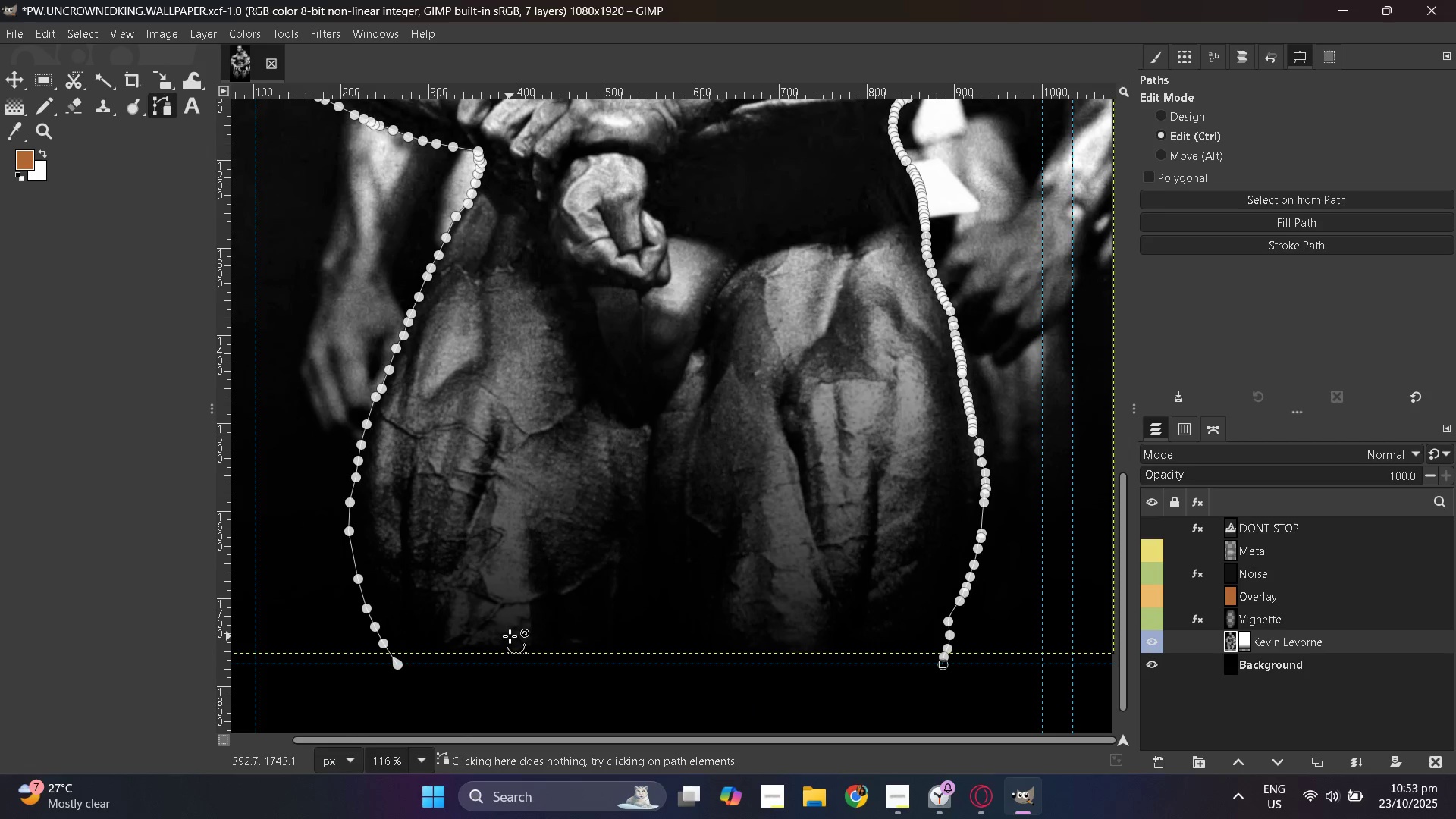 
hold_key(key=ControlLeft, duration=1.52)
 